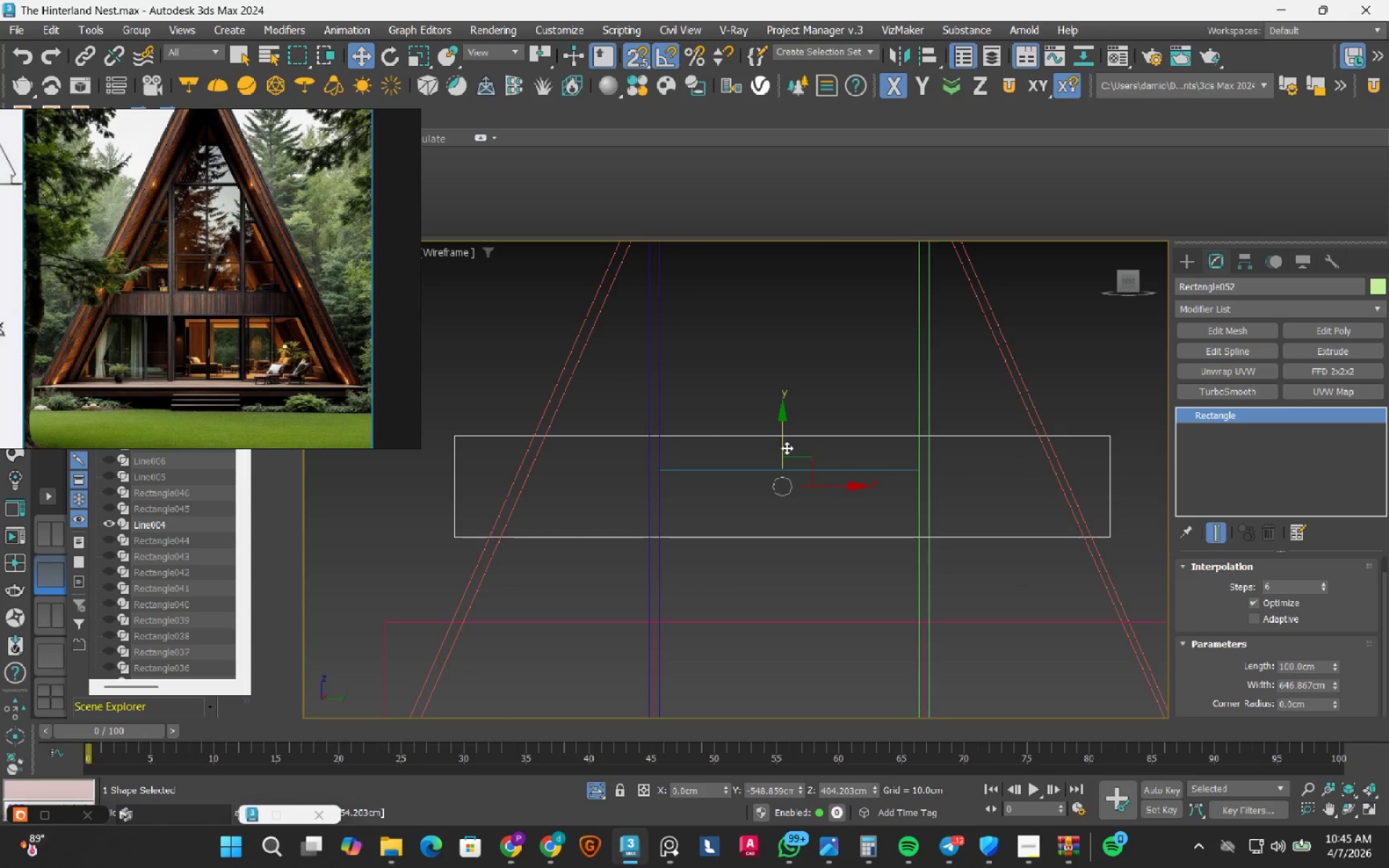 
scroll: coordinate [797, 454], scroll_direction: up, amount: 1.0
 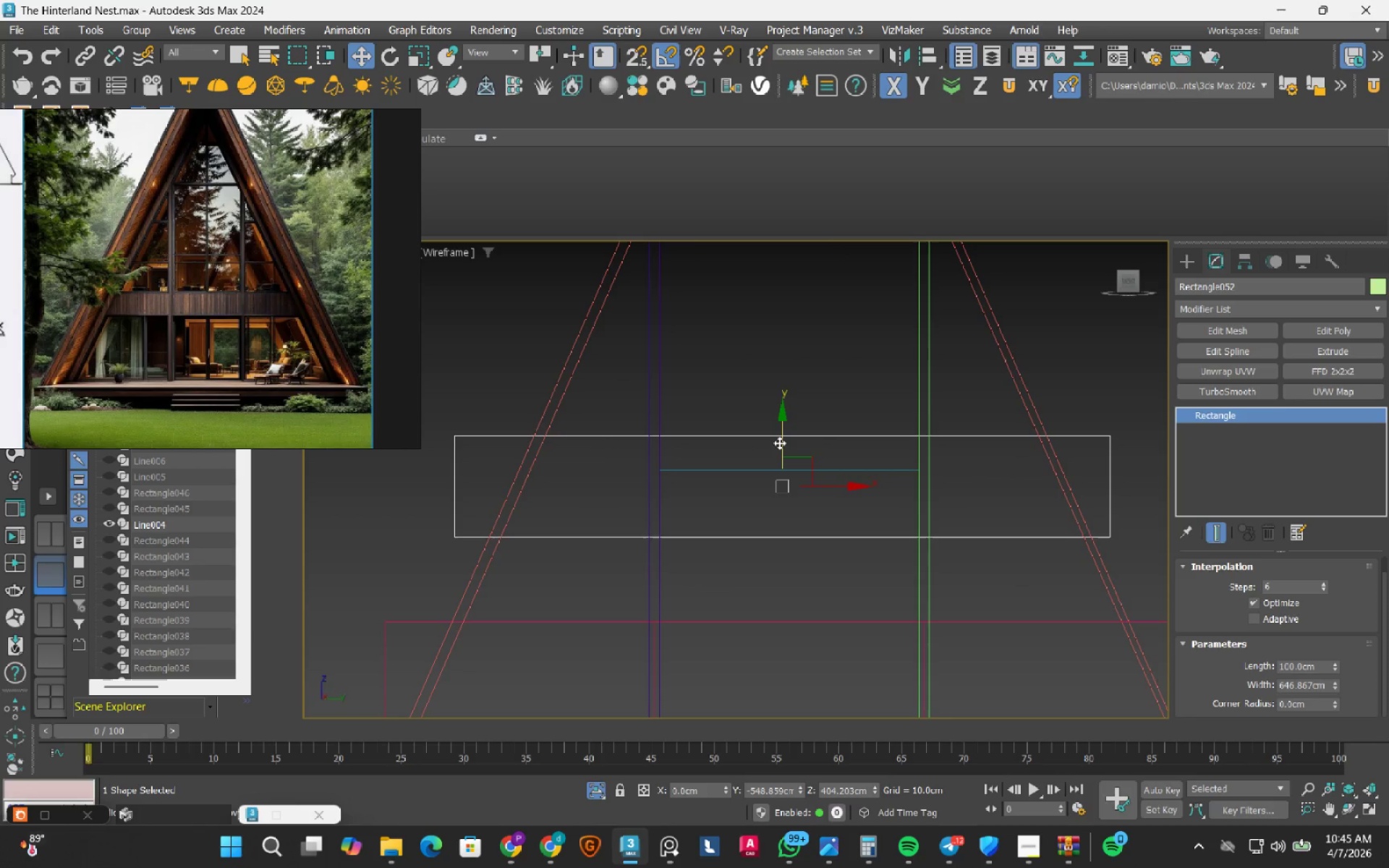 
left_click_drag(start_coordinate=[783, 448], to_coordinate=[777, 471])
 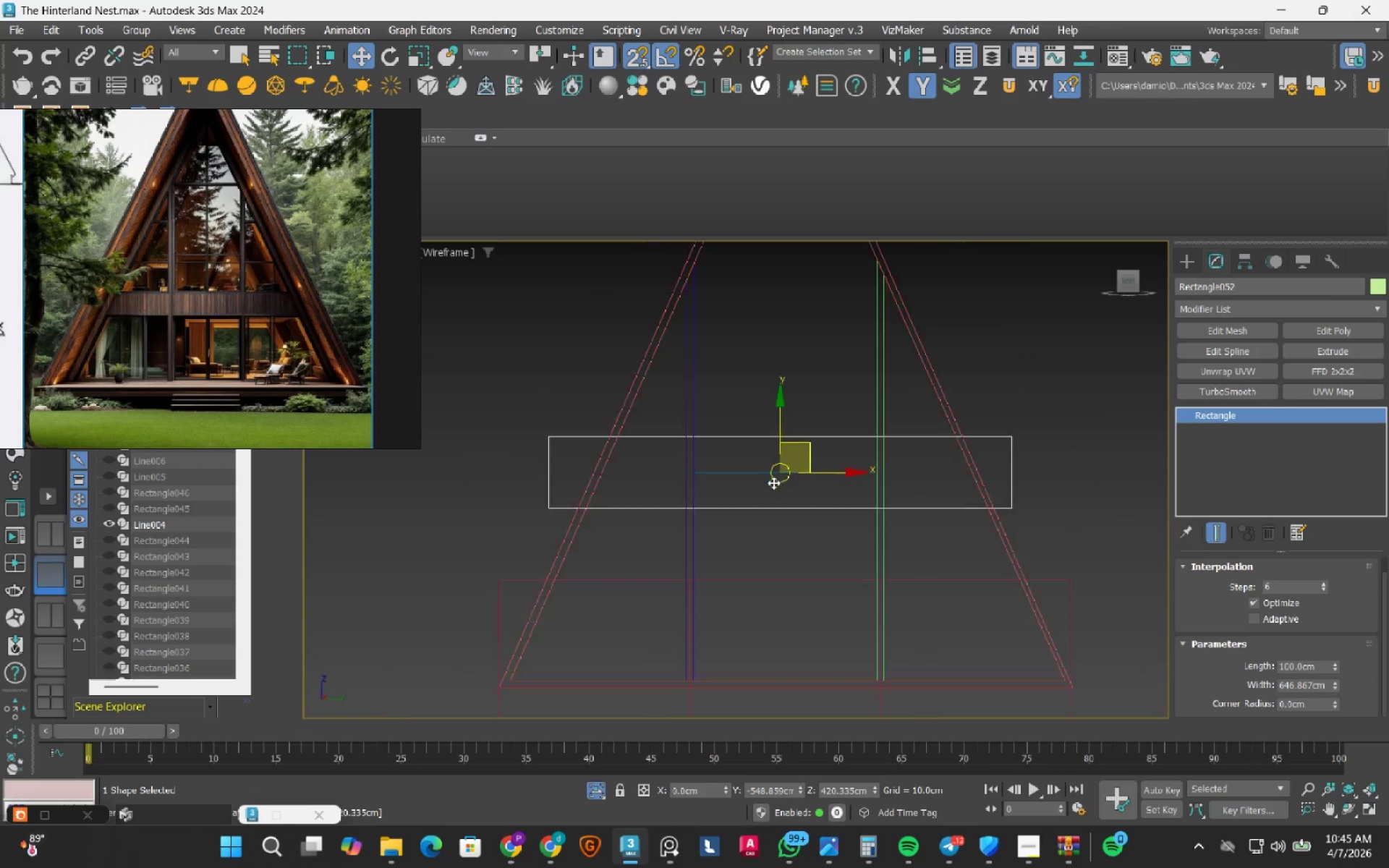 
scroll: coordinate [773, 482], scroll_direction: down, amount: 2.0
 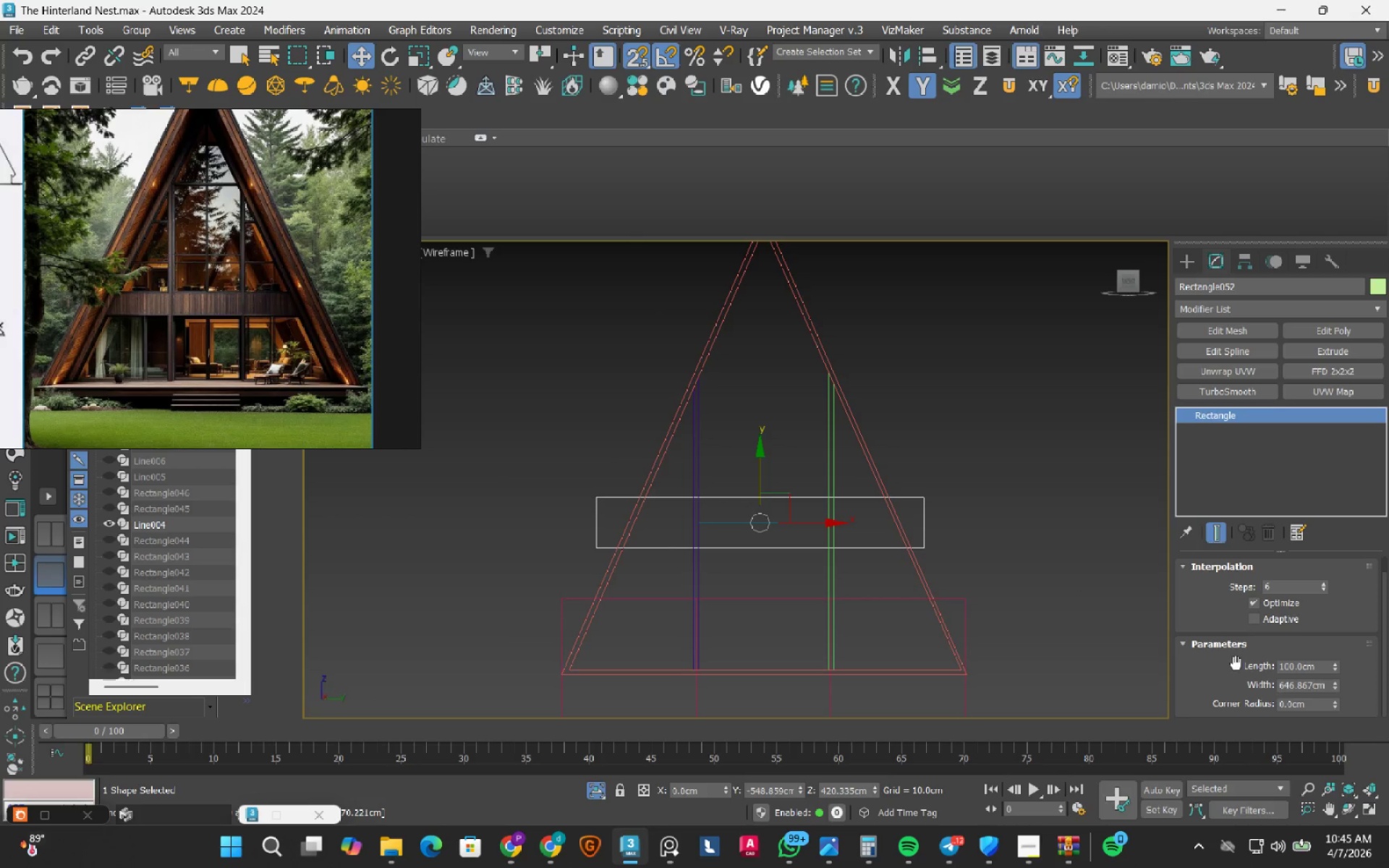 
double_click([1292, 665])
 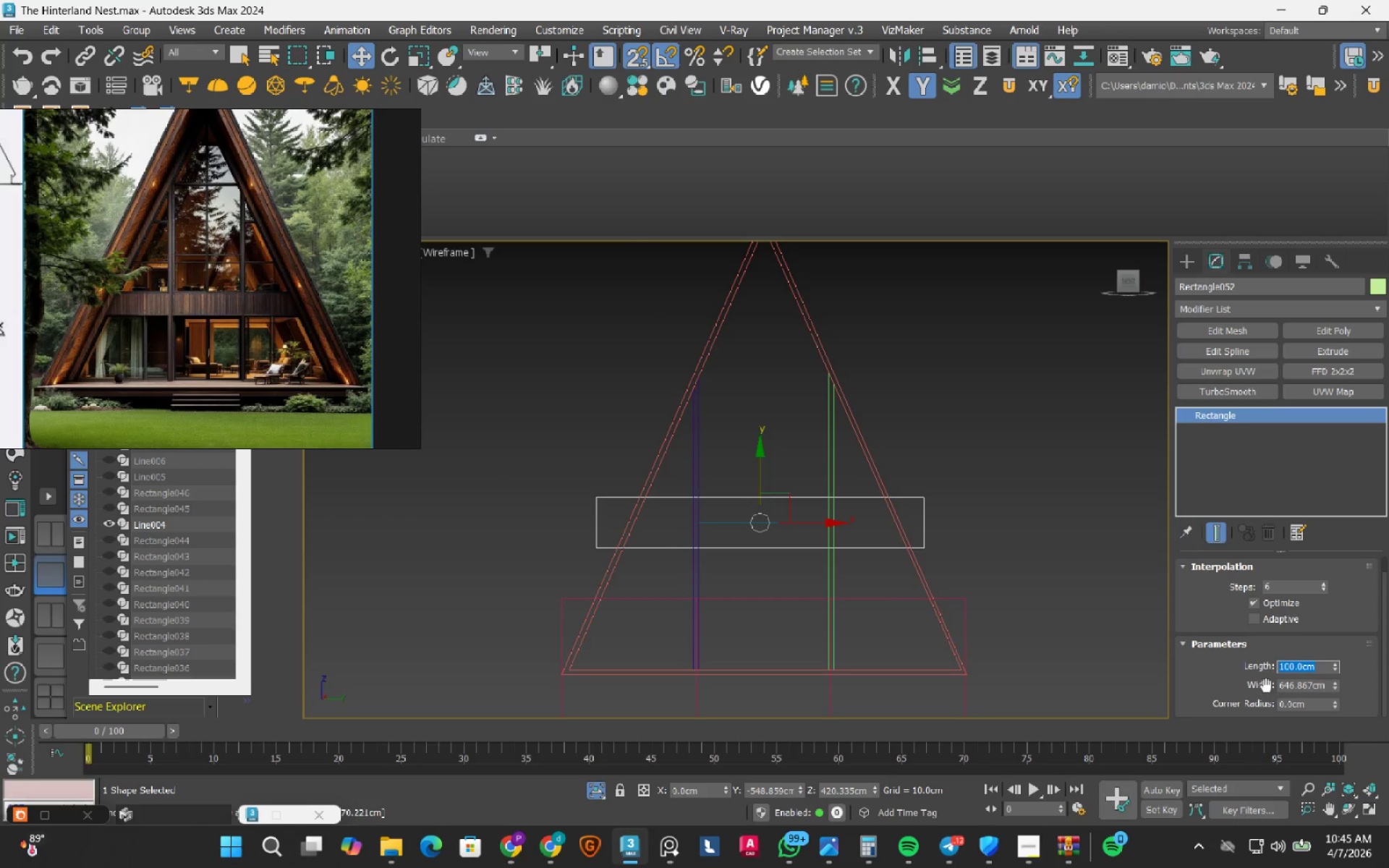 
key(Numpad7)
 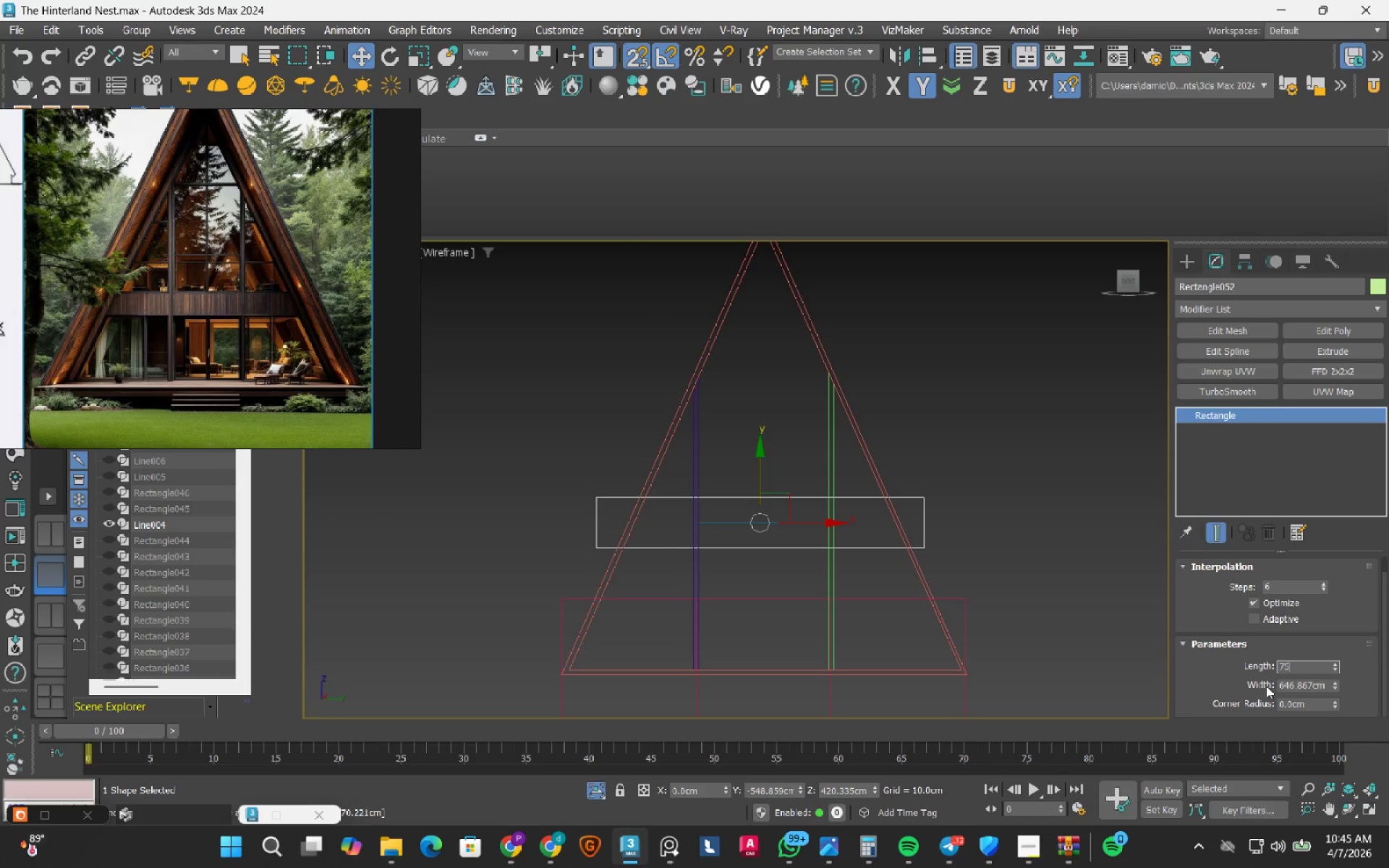 
key(Numpad5)
 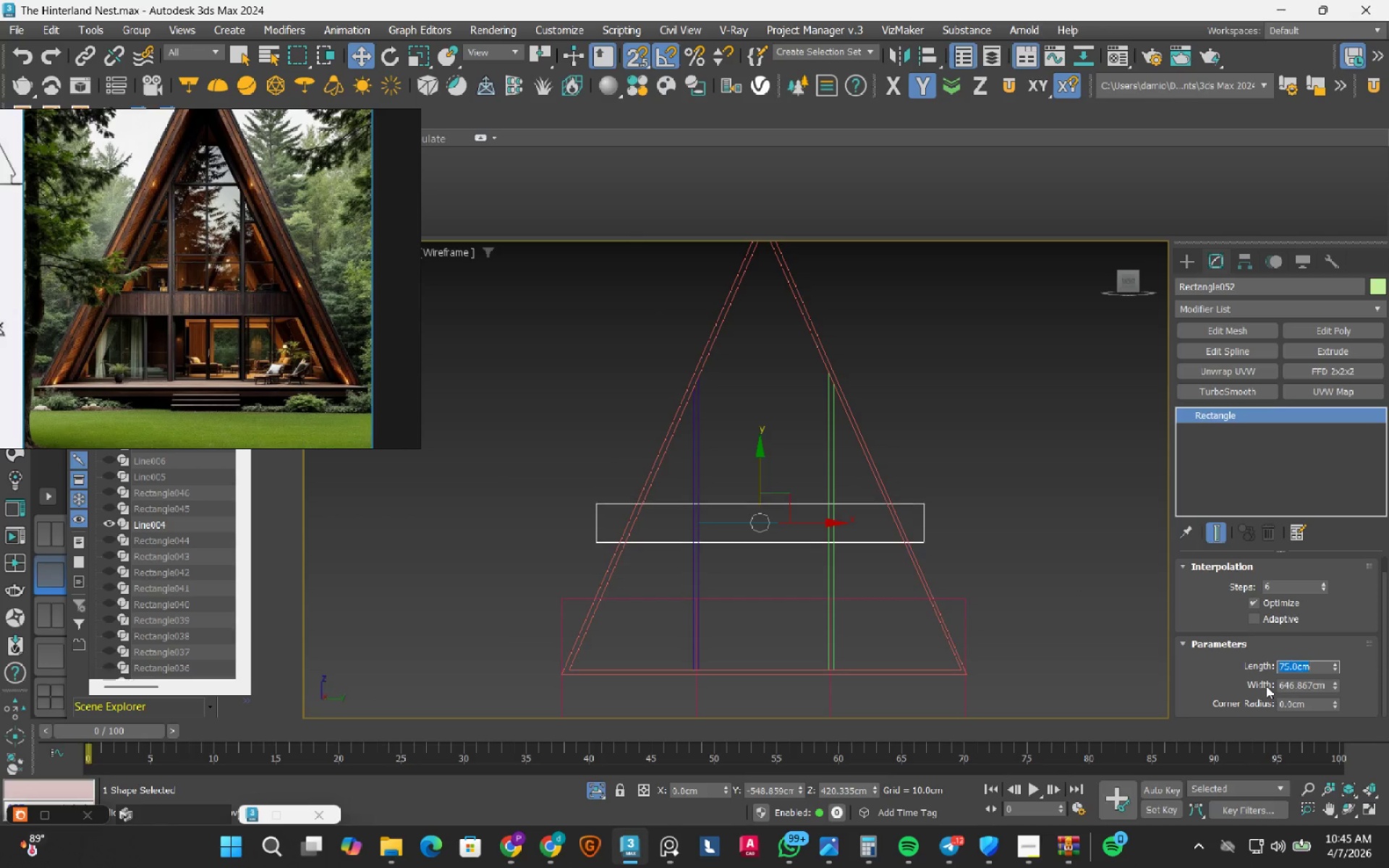 
key(NumpadEnter)
 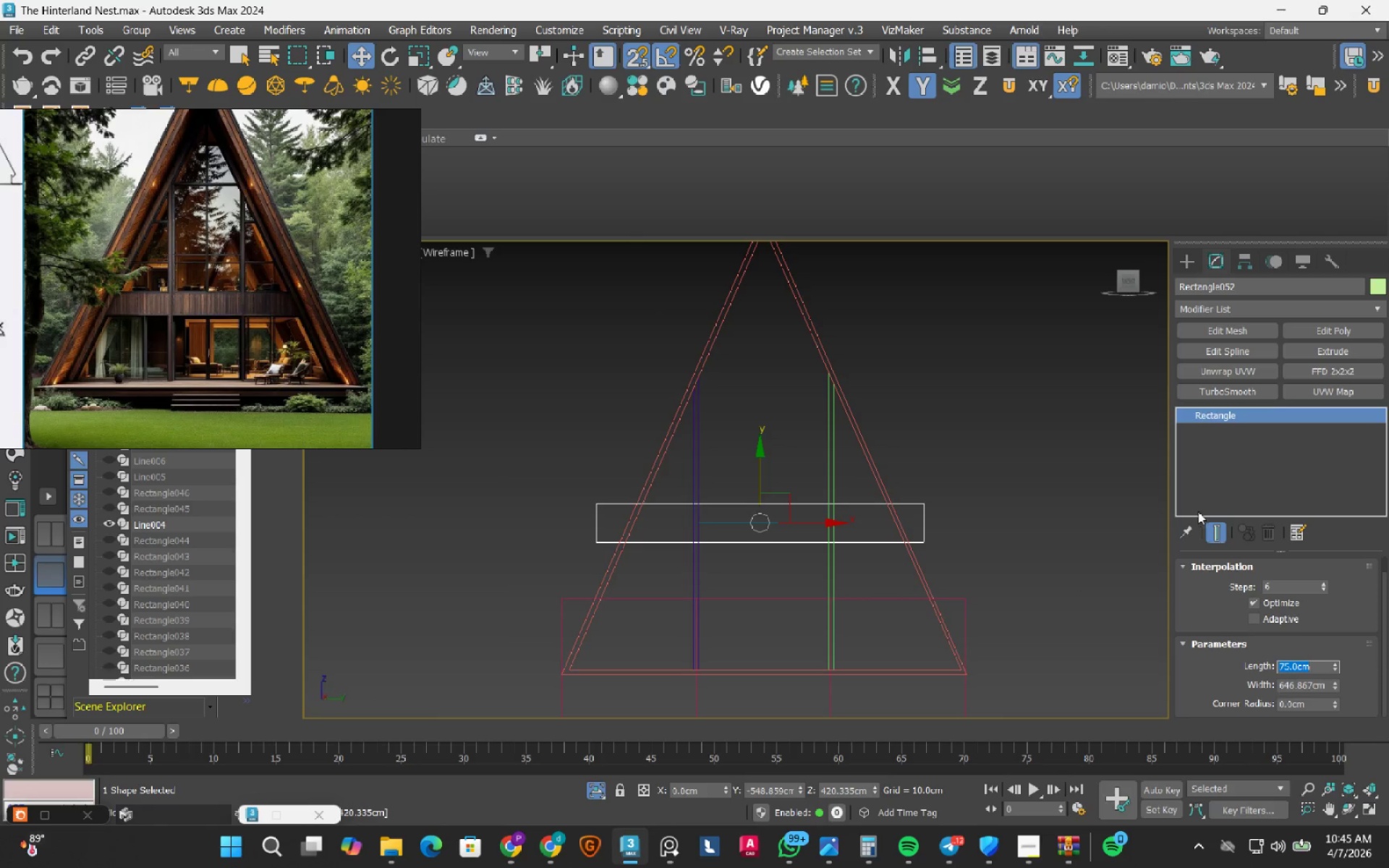 
left_click([1267, 351])
 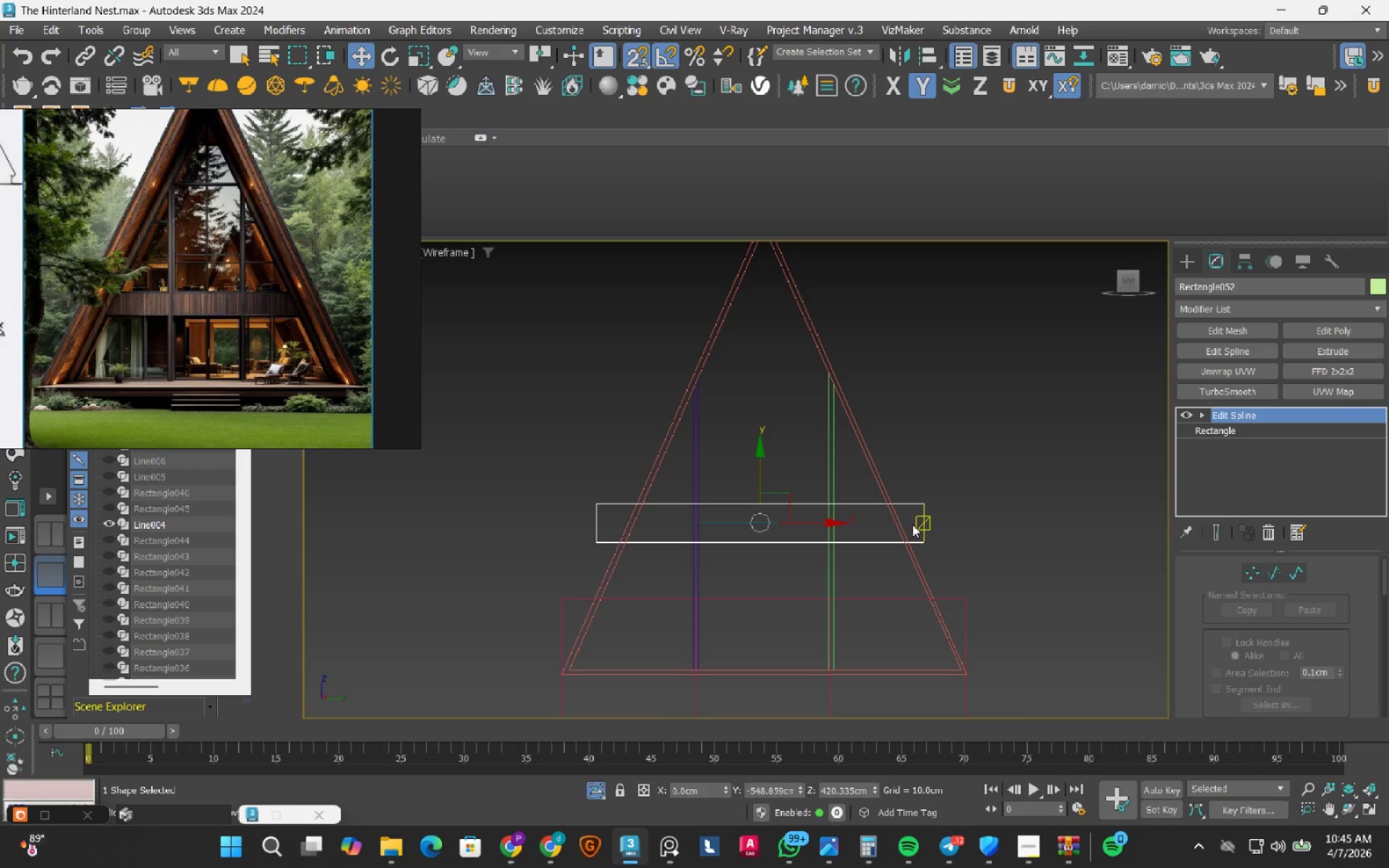 
wait(5.92)
 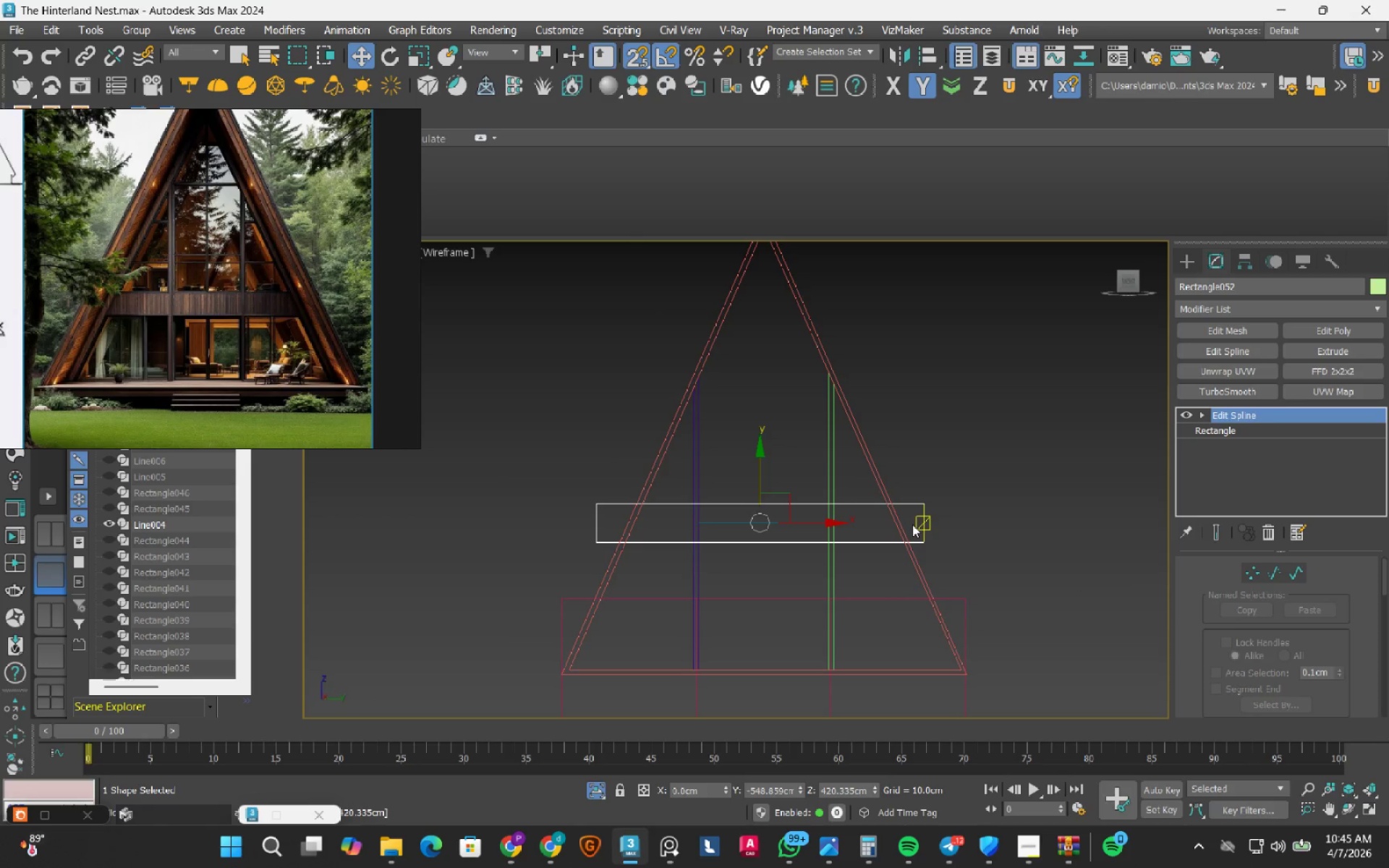 
key(1)
 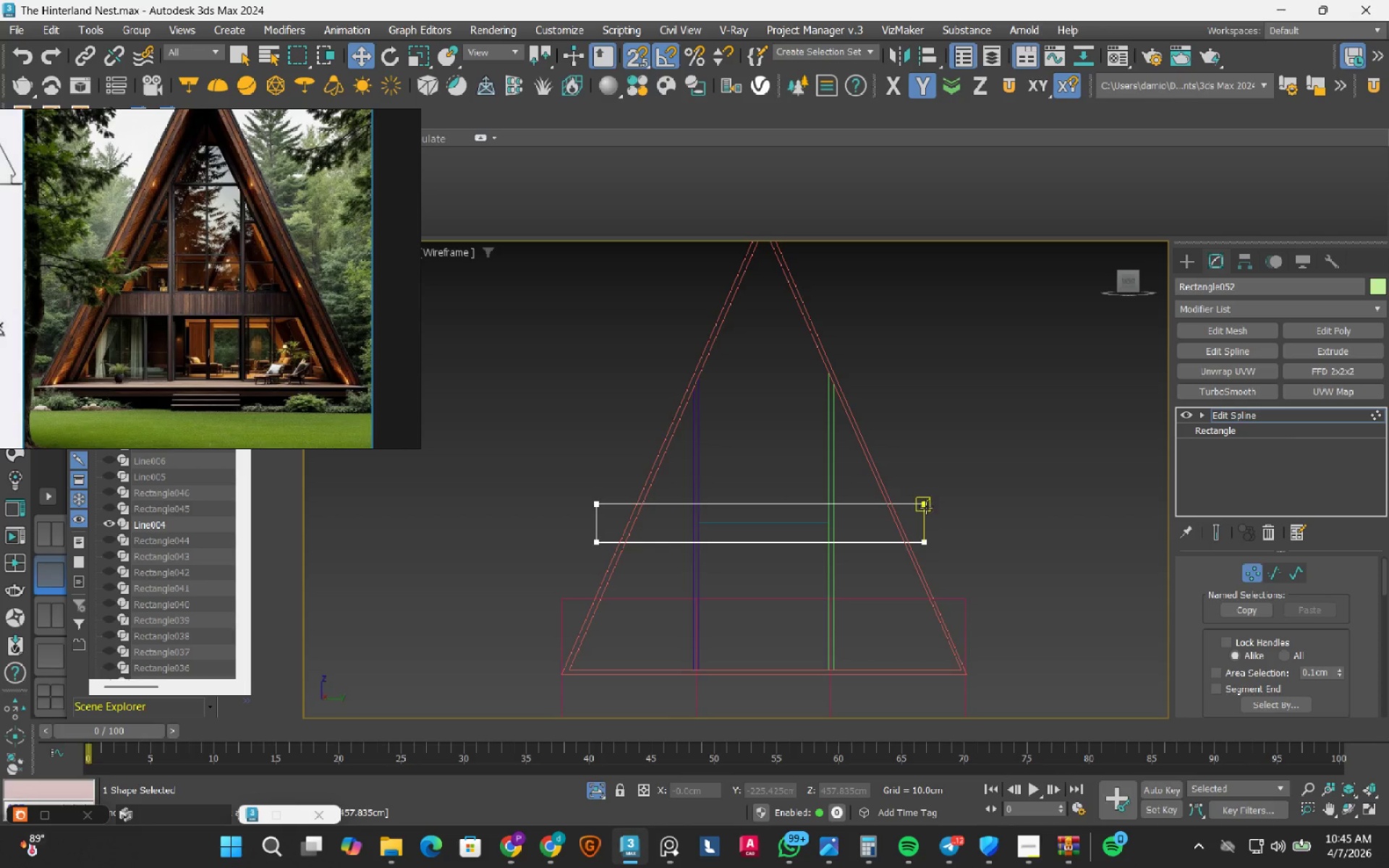 
left_click_drag(start_coordinate=[990, 419], to_coordinate=[917, 672])
 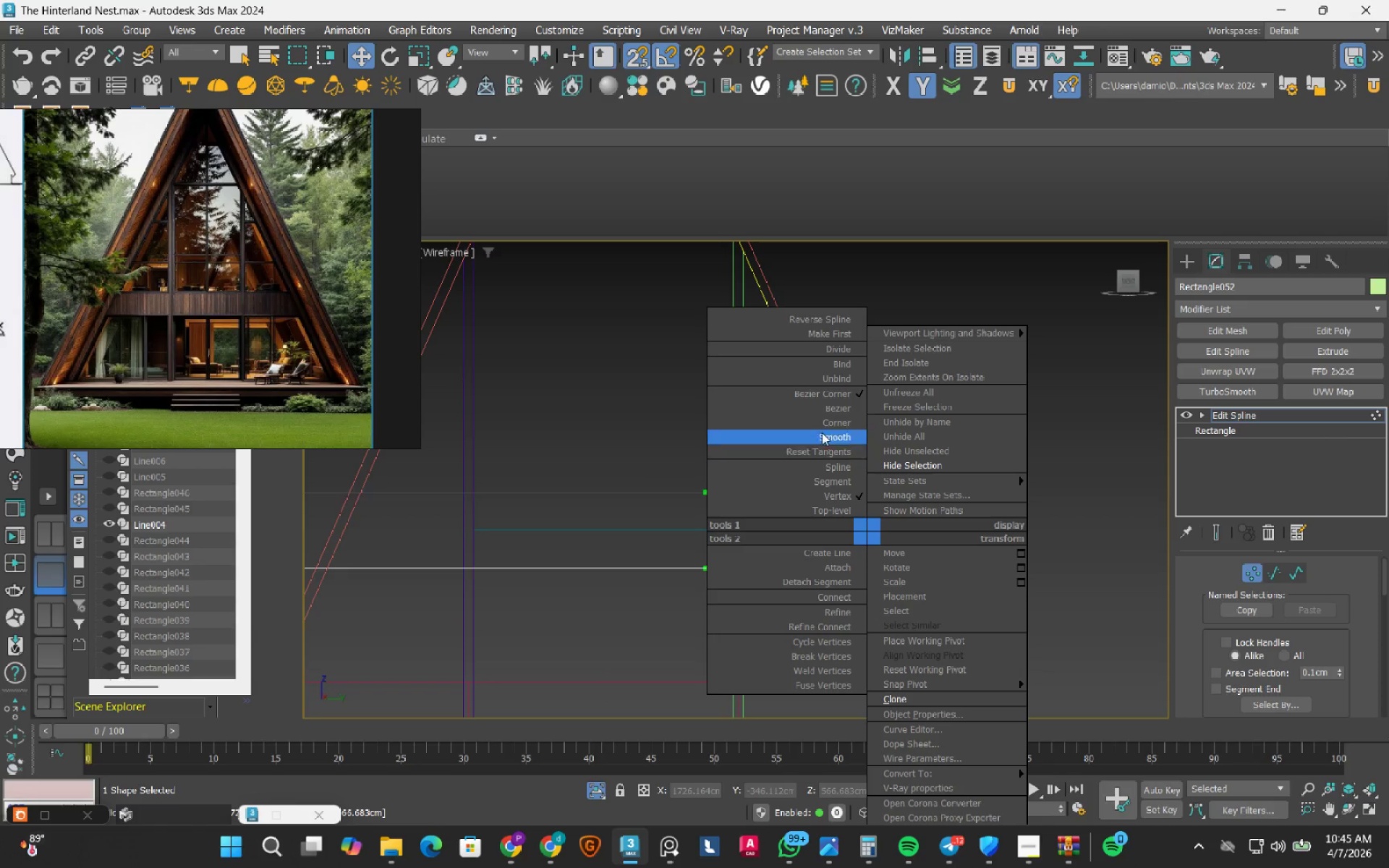 
scroll: coordinate [923, 516], scroll_direction: up, amount: 2.0
 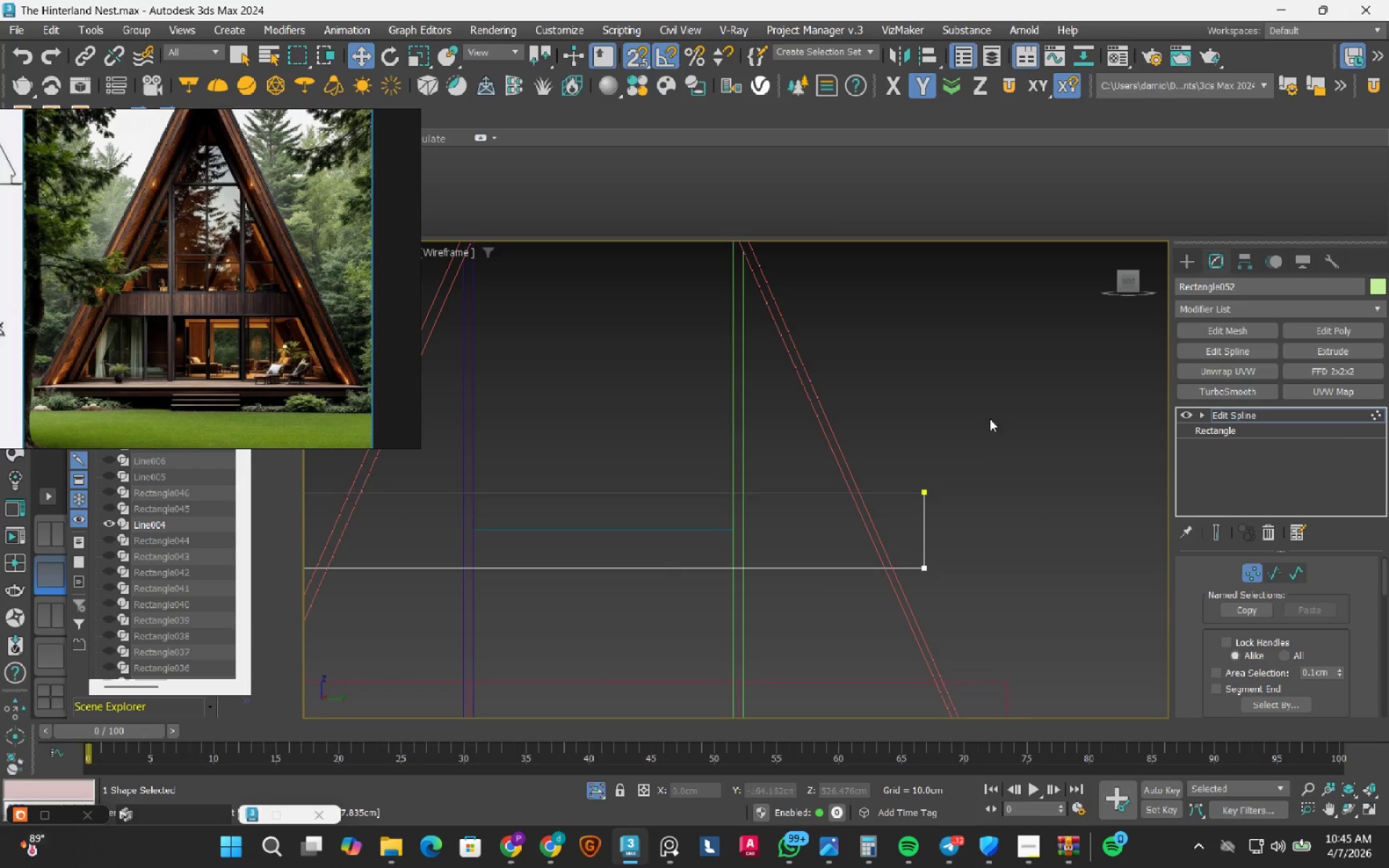 
left_click_drag(start_coordinate=[823, 423], to_coordinate=[823, 481])
 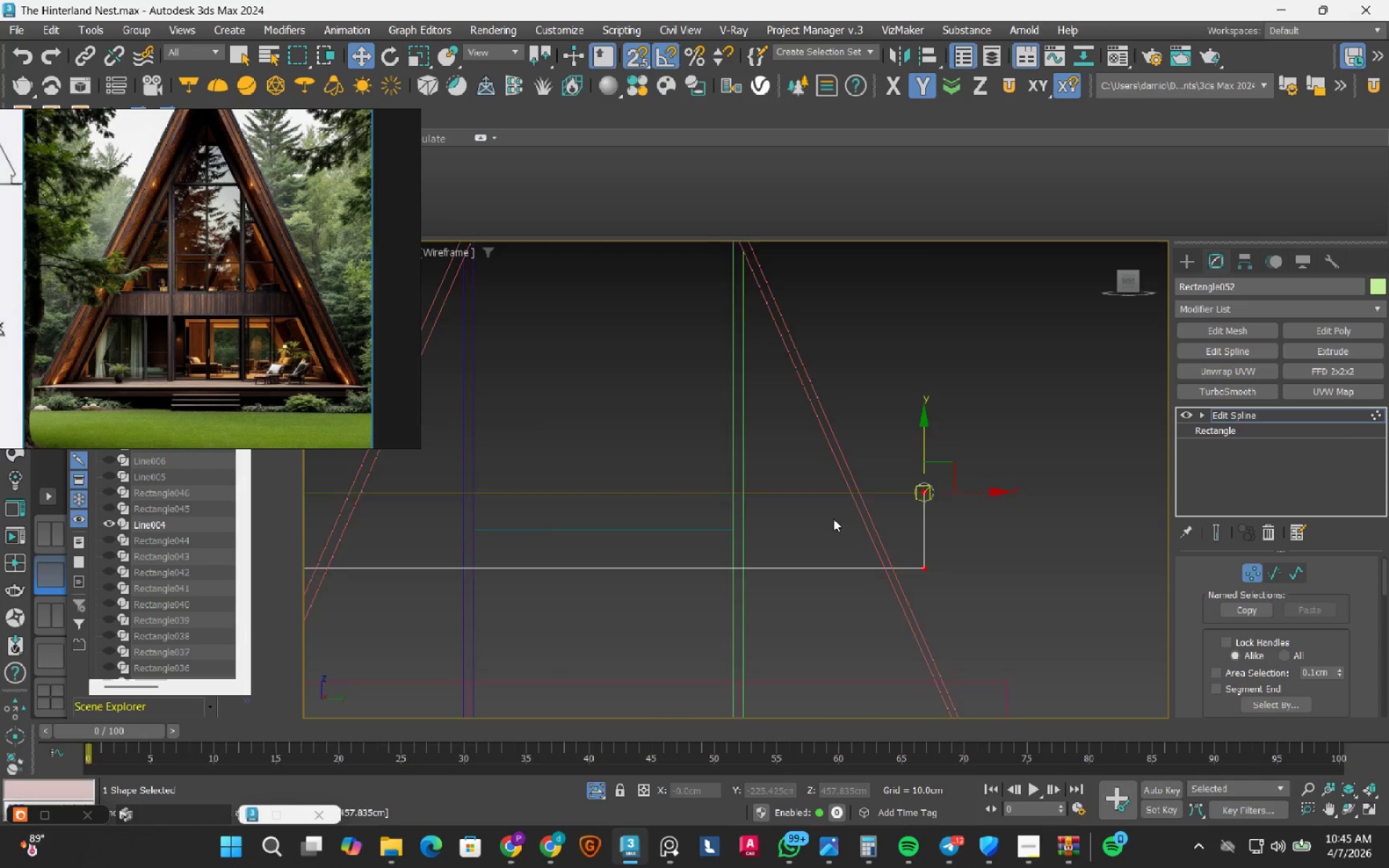 
left_click_drag(start_coordinate=[494, 599], to_coordinate=[662, 463])
 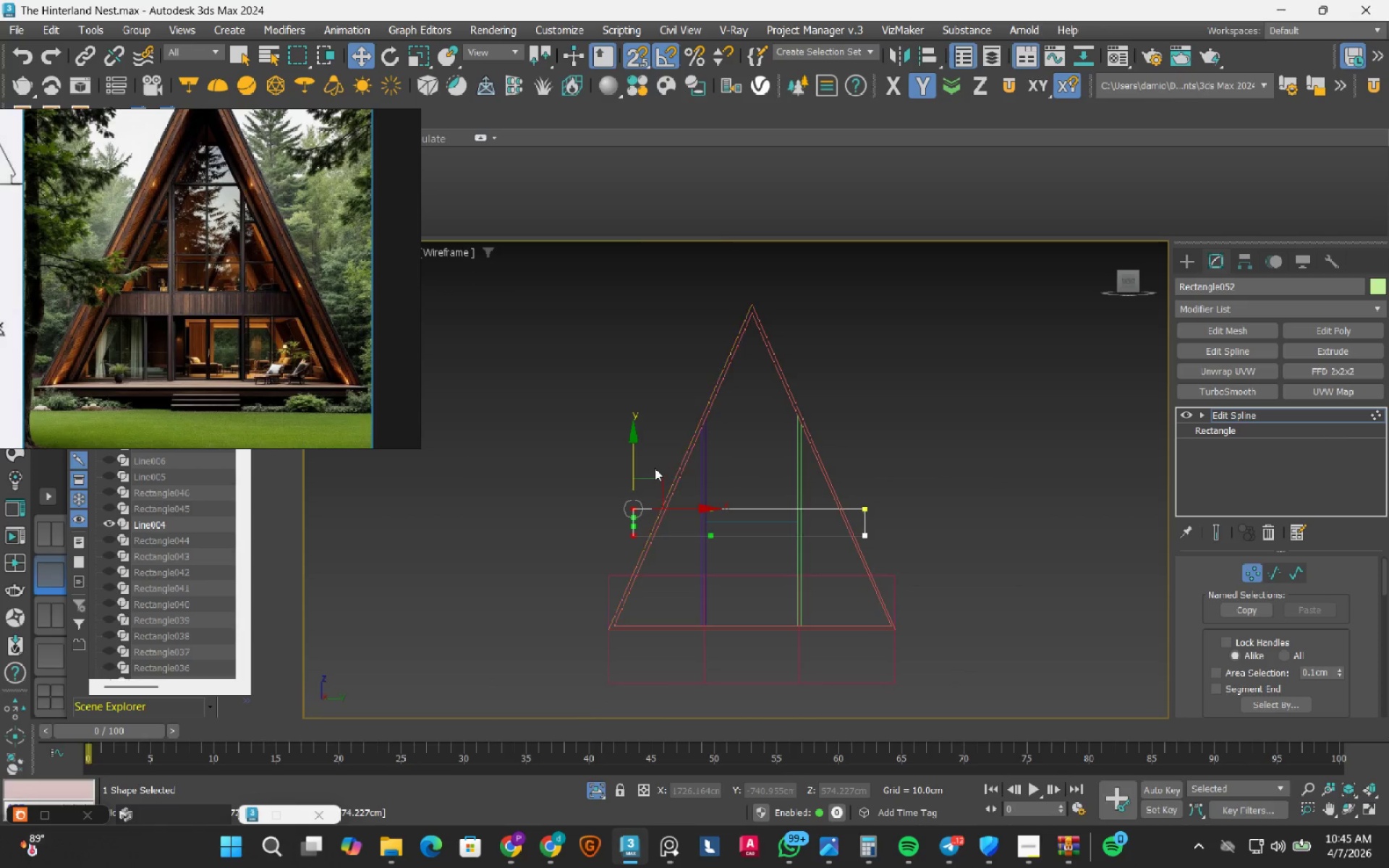 
scroll: coordinate [833, 523], scroll_direction: down, amount: 3.0
 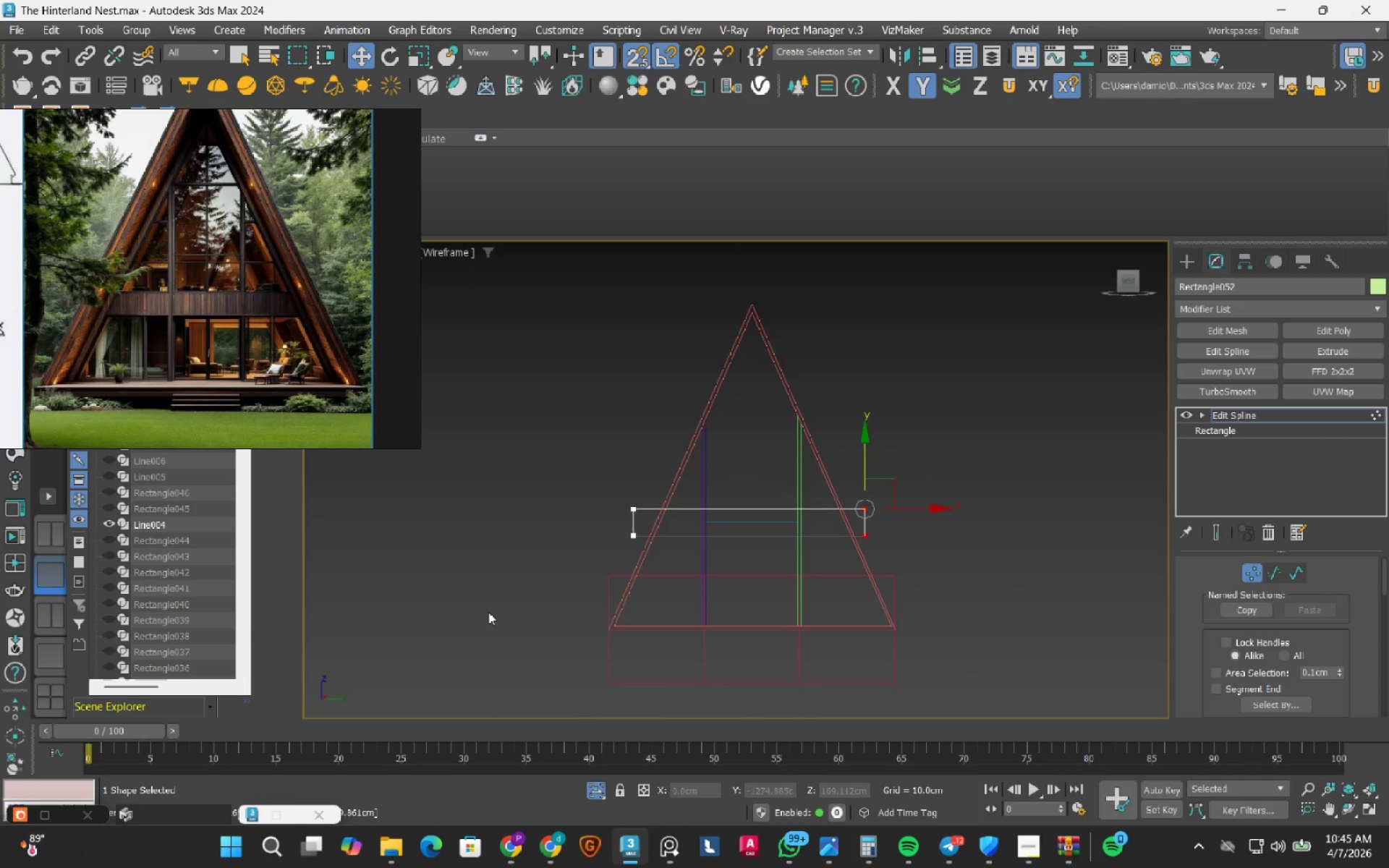 
right_click([655, 468])
 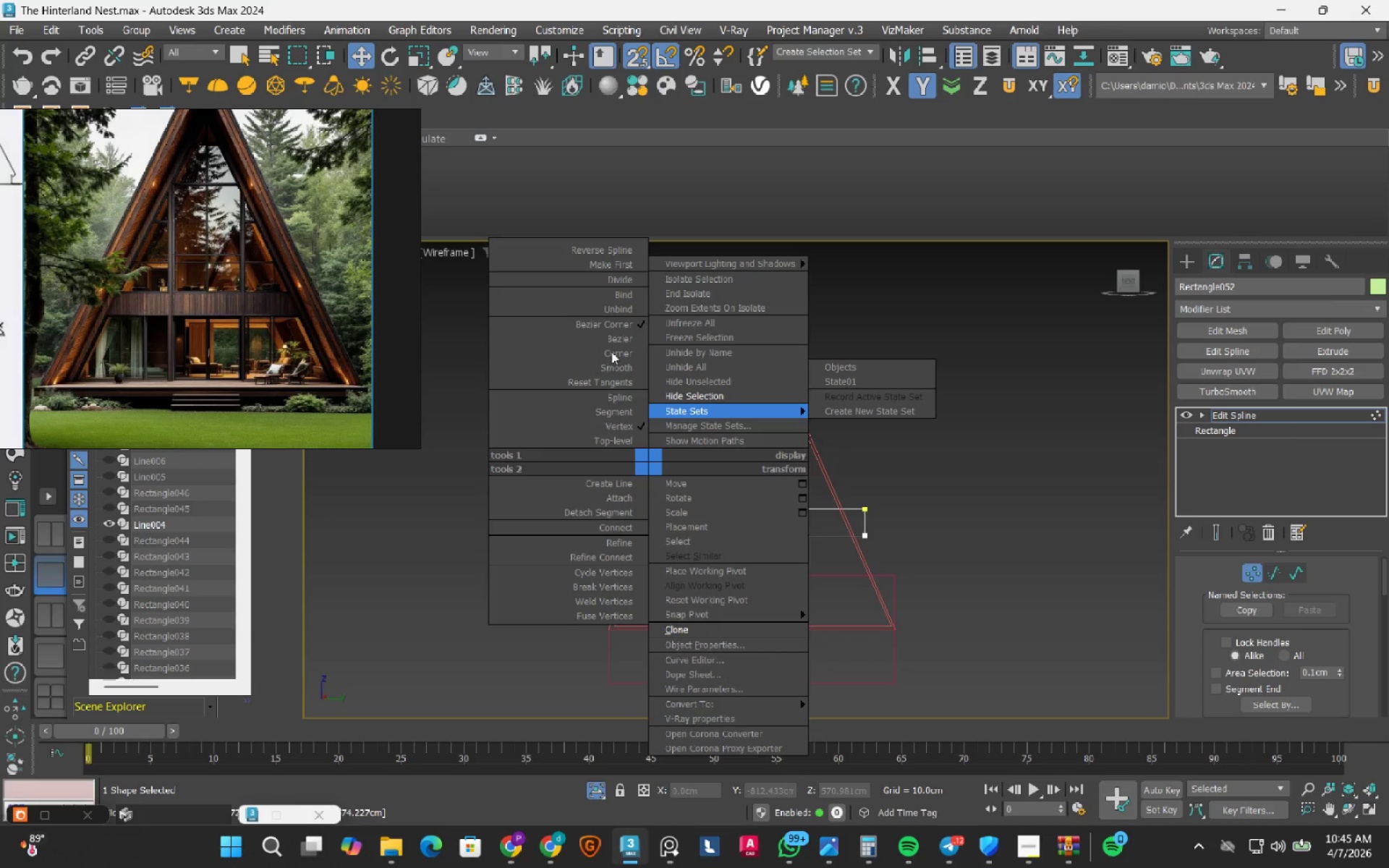 
right_click([619, 347])
 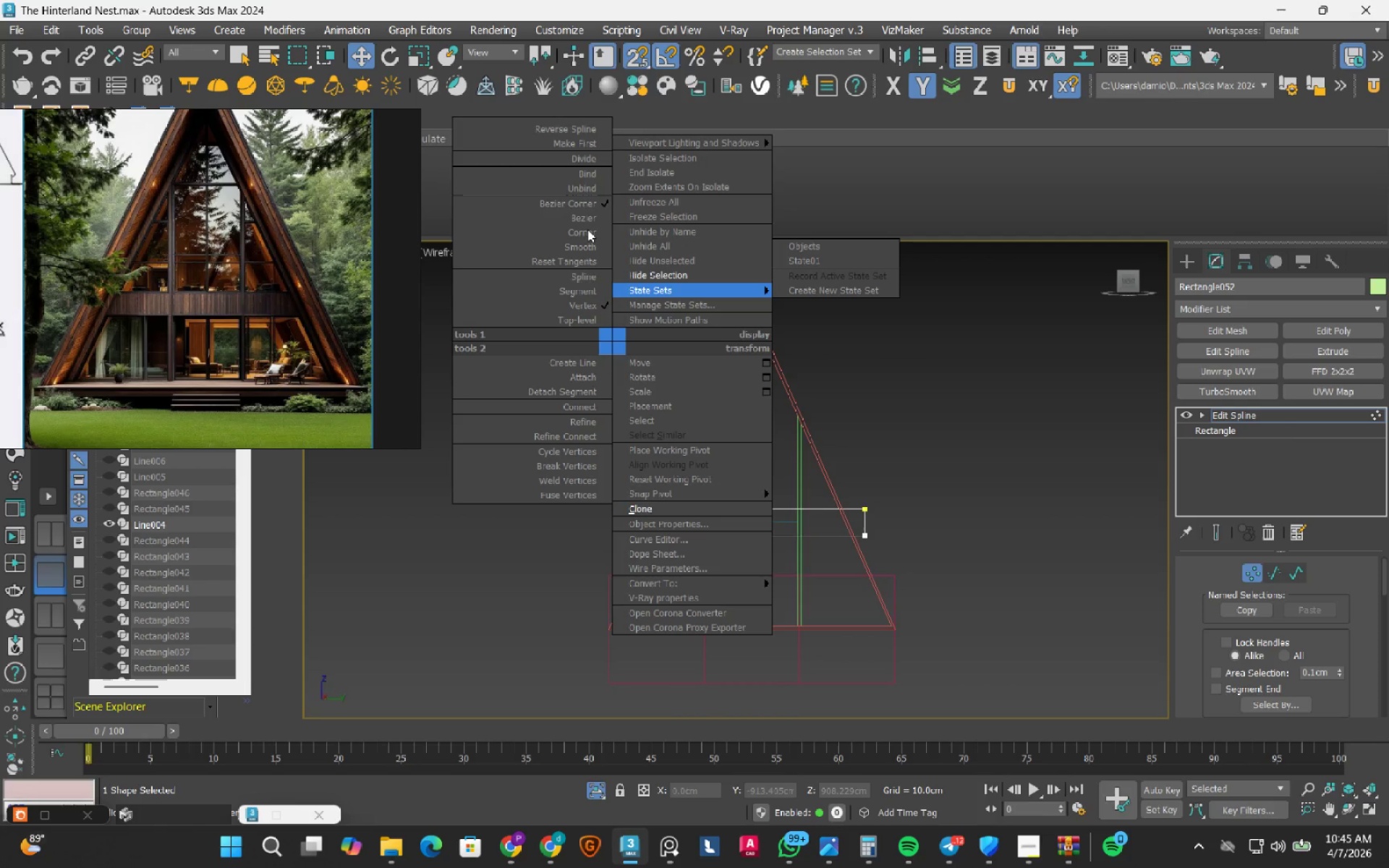 
left_click([572, 231])
 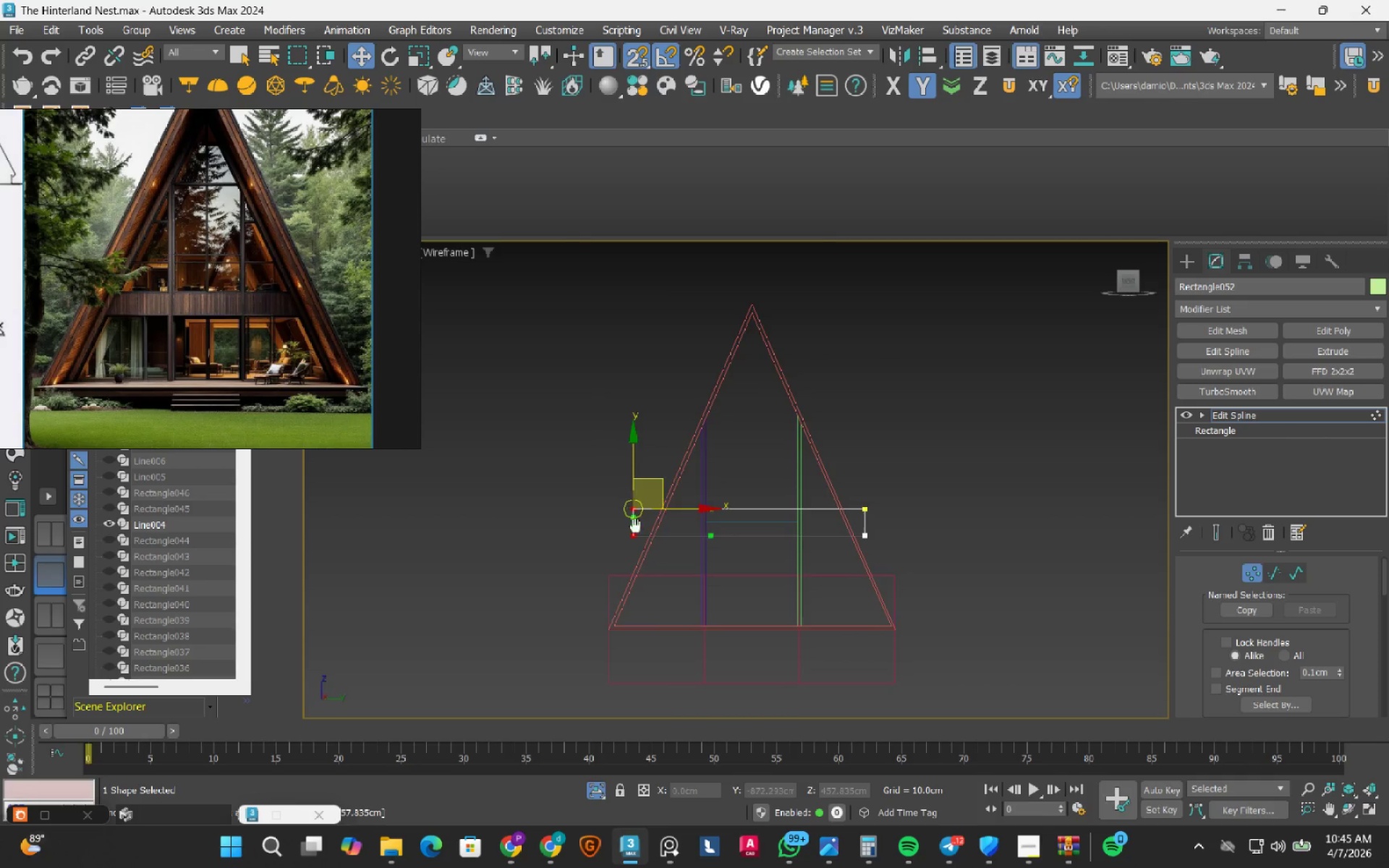 
scroll: coordinate [647, 574], scroll_direction: up, amount: 4.0
 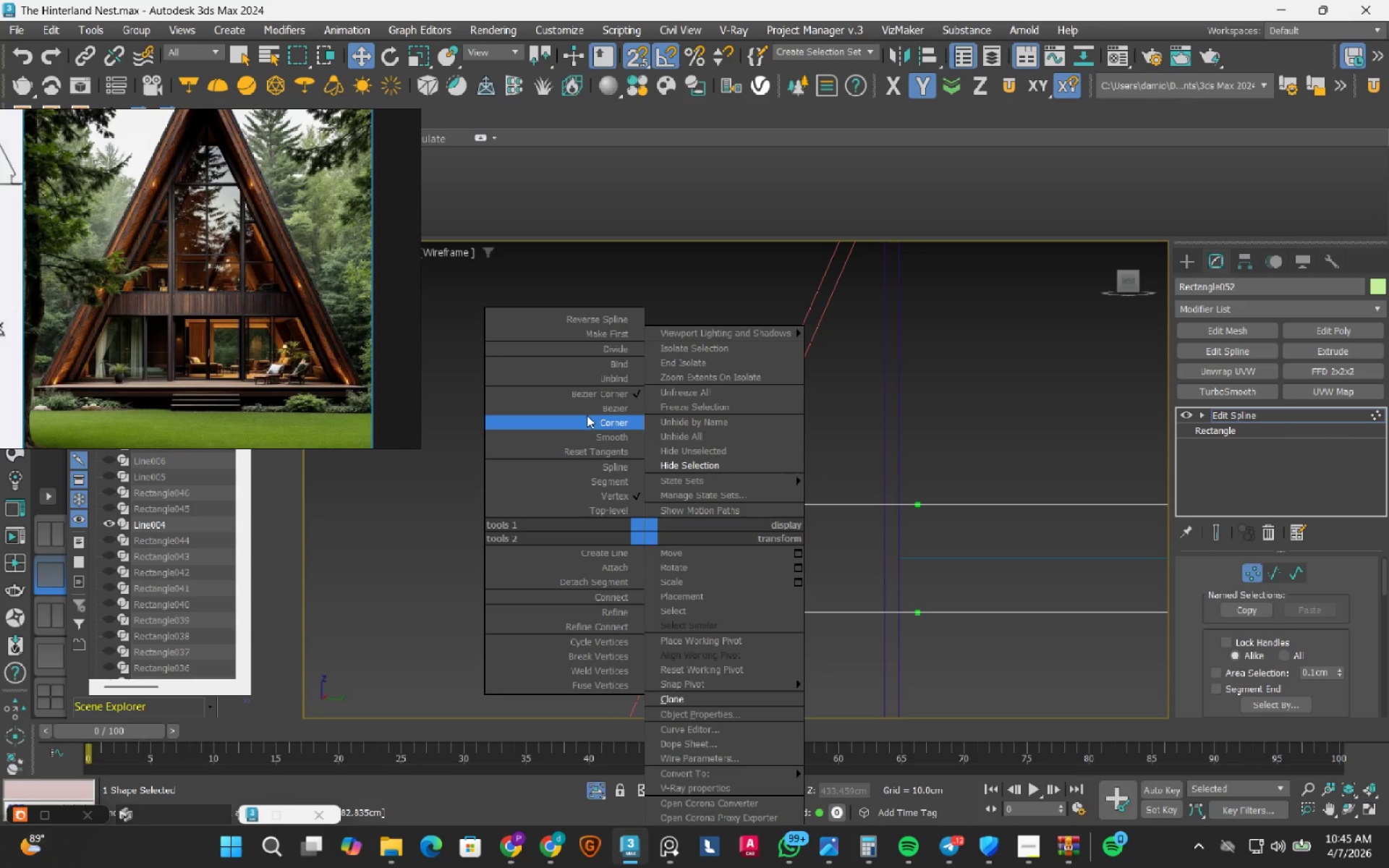 
scroll: coordinate [782, 537], scroll_direction: down, amount: 2.0
 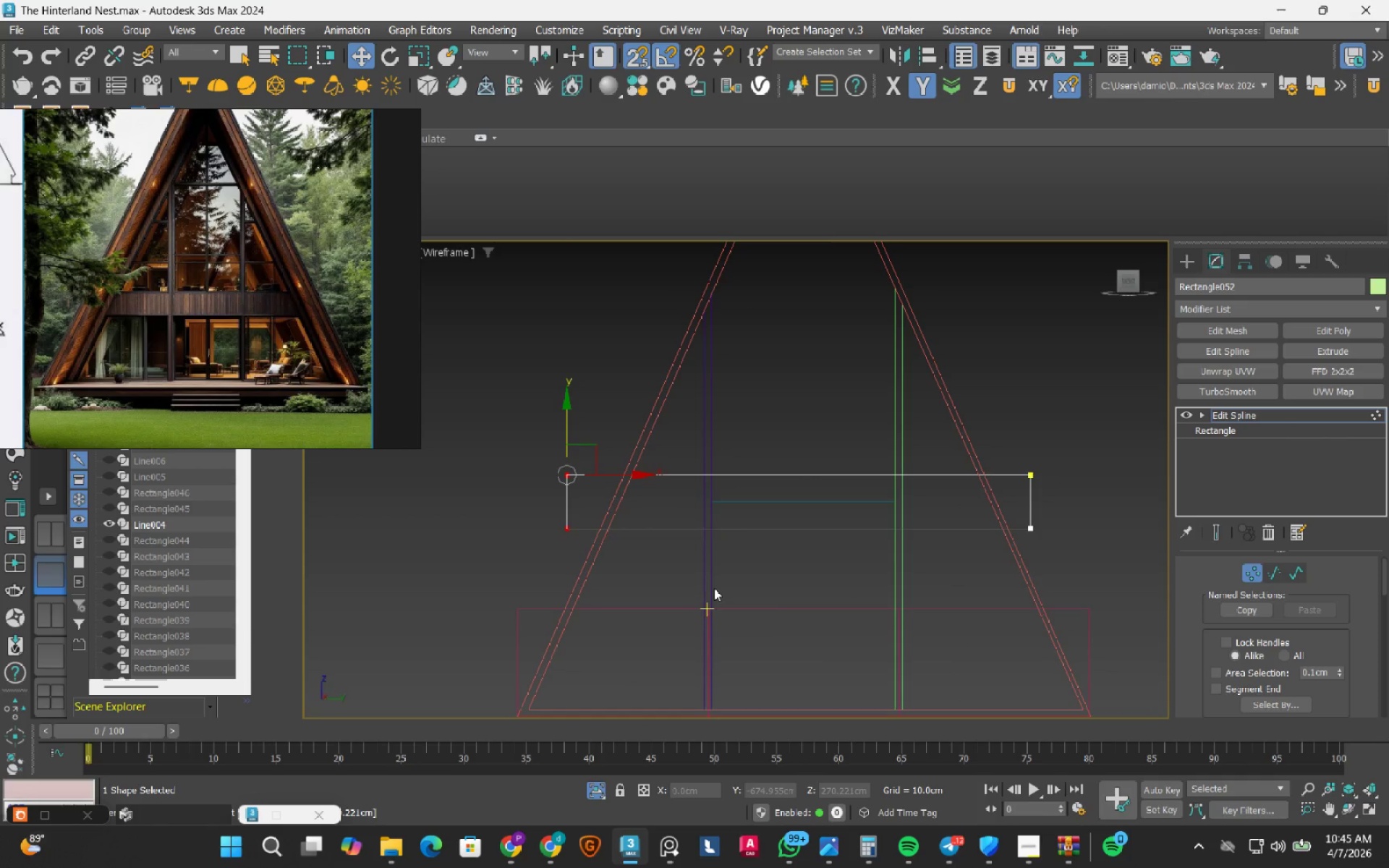 
key(S)
 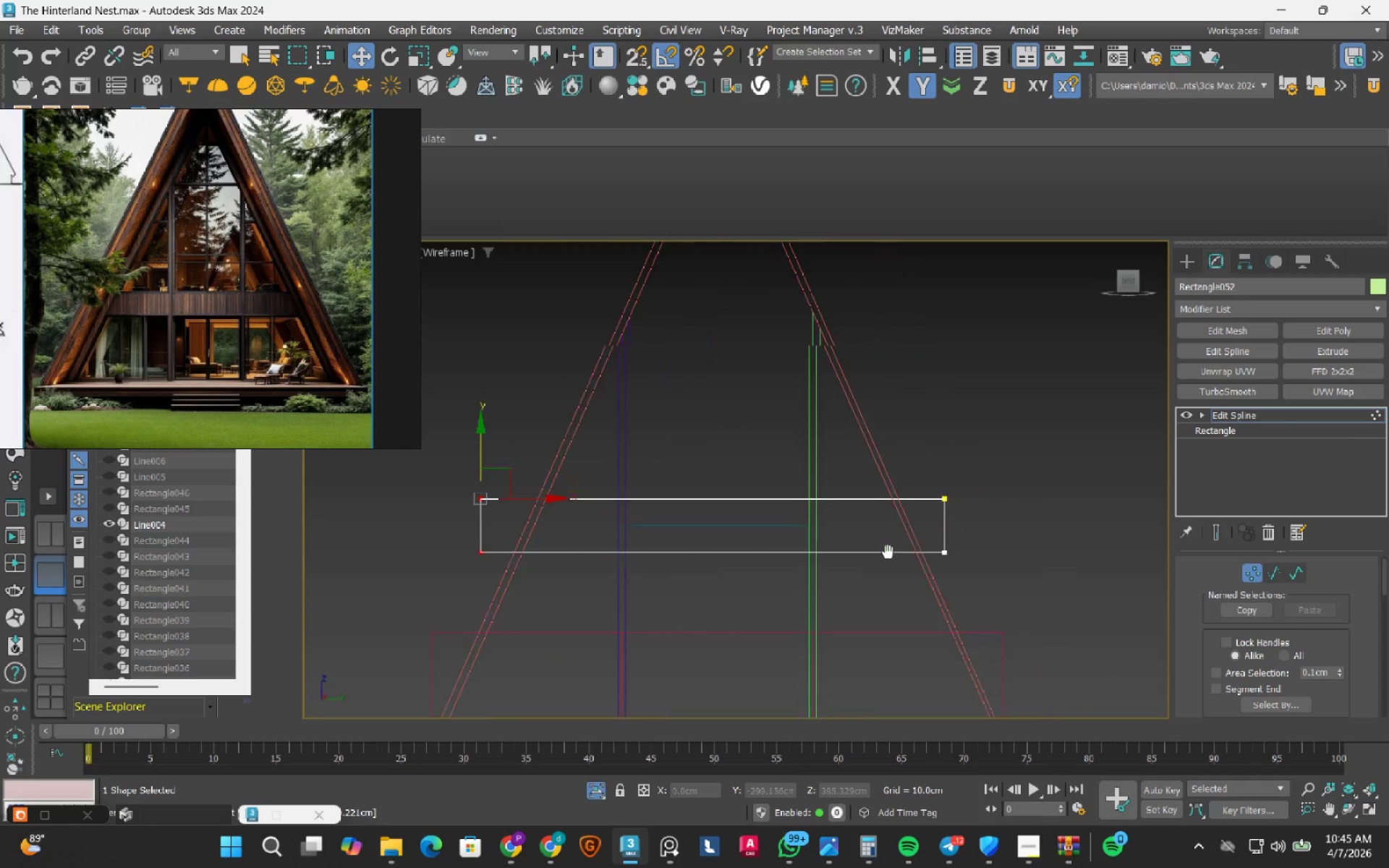 
left_click_drag(start_coordinate=[1017, 383], to_coordinate=[896, 595])
 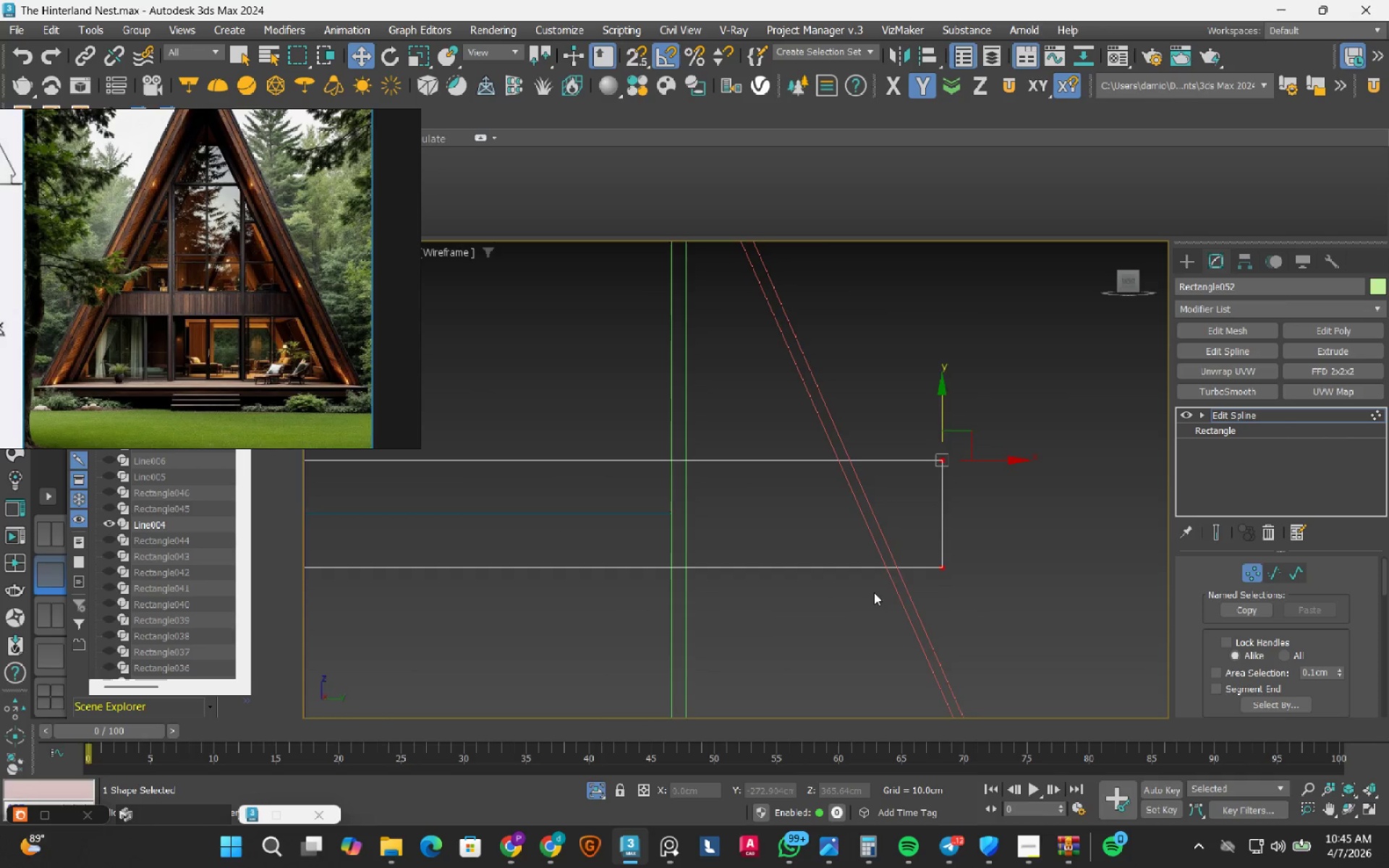 
scroll: coordinate [874, 592], scroll_direction: up, amount: 3.0
 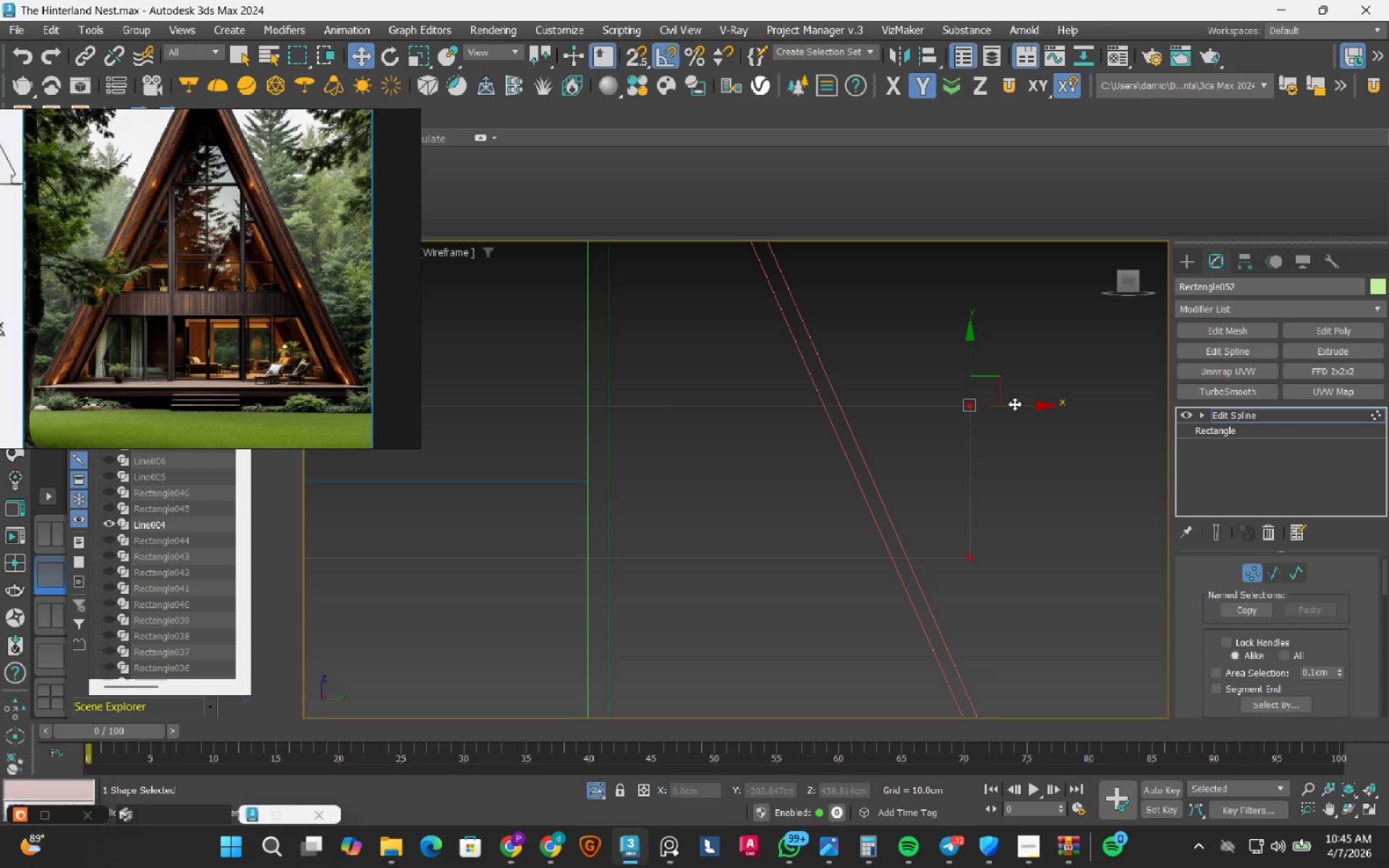 
left_click_drag(start_coordinate=[1014, 404], to_coordinate=[940, 444])
 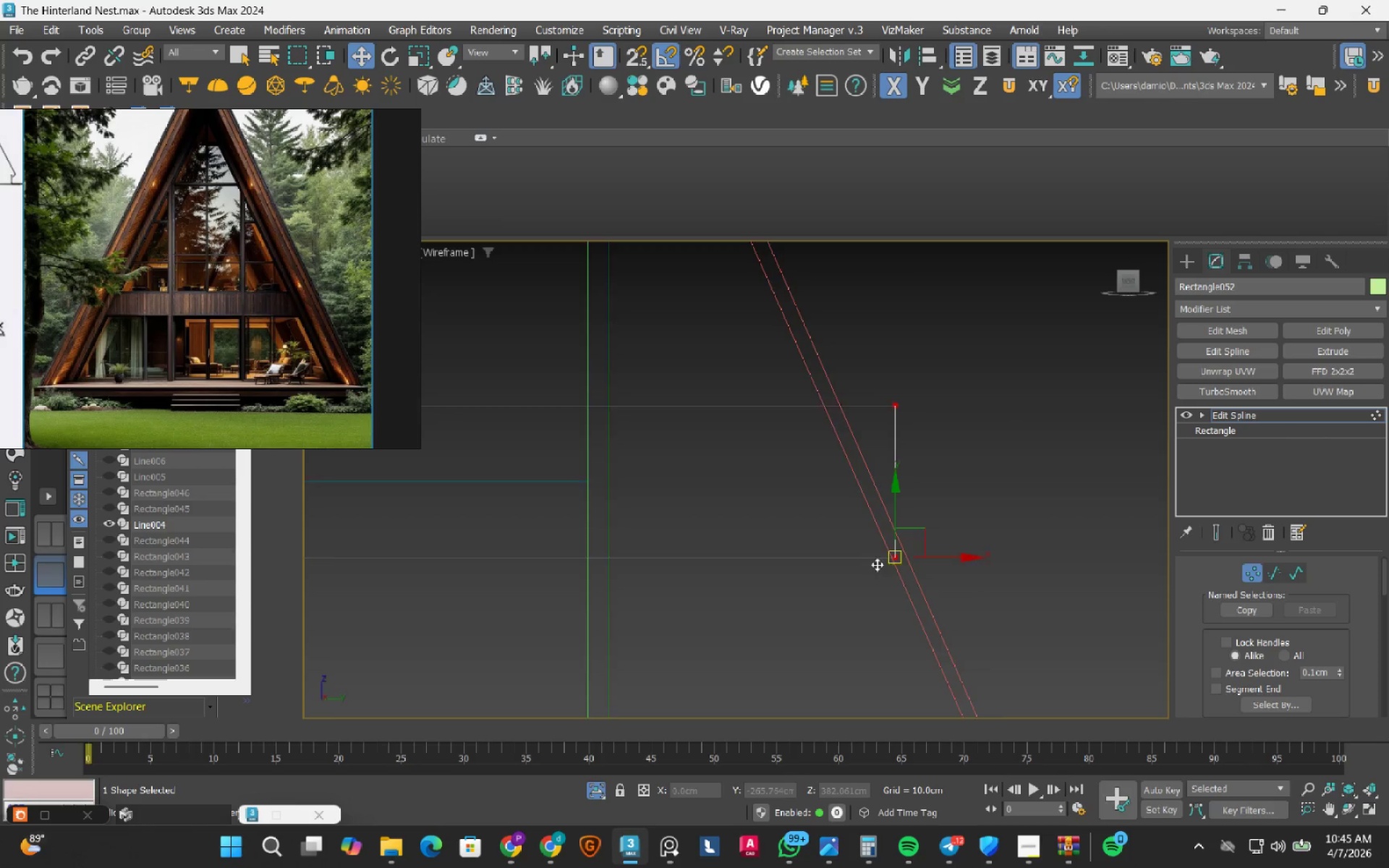 
scroll: coordinate [923, 544], scroll_direction: up, amount: 6.0
 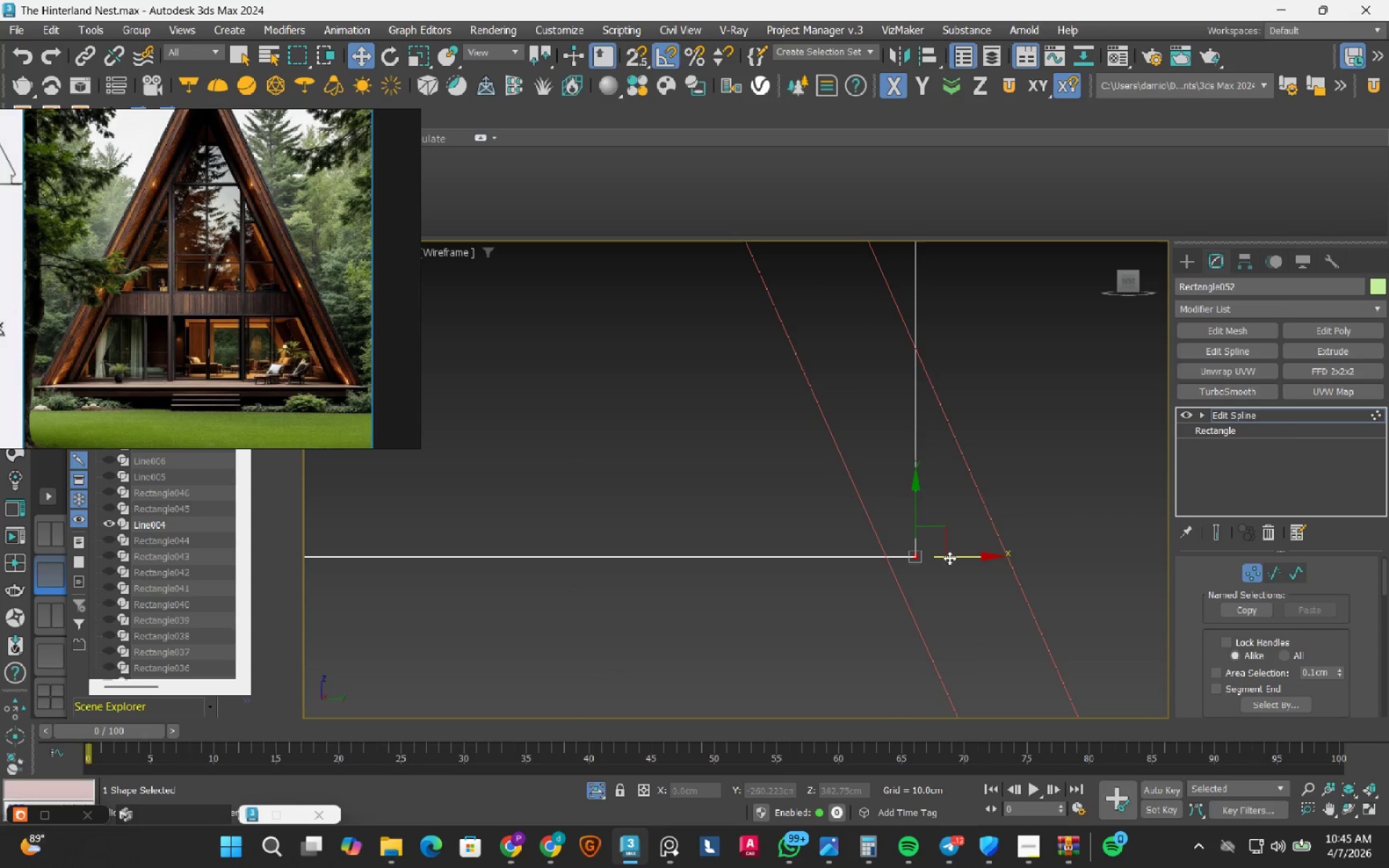 
left_click_drag(start_coordinate=[949, 558], to_coordinate=[925, 566])
 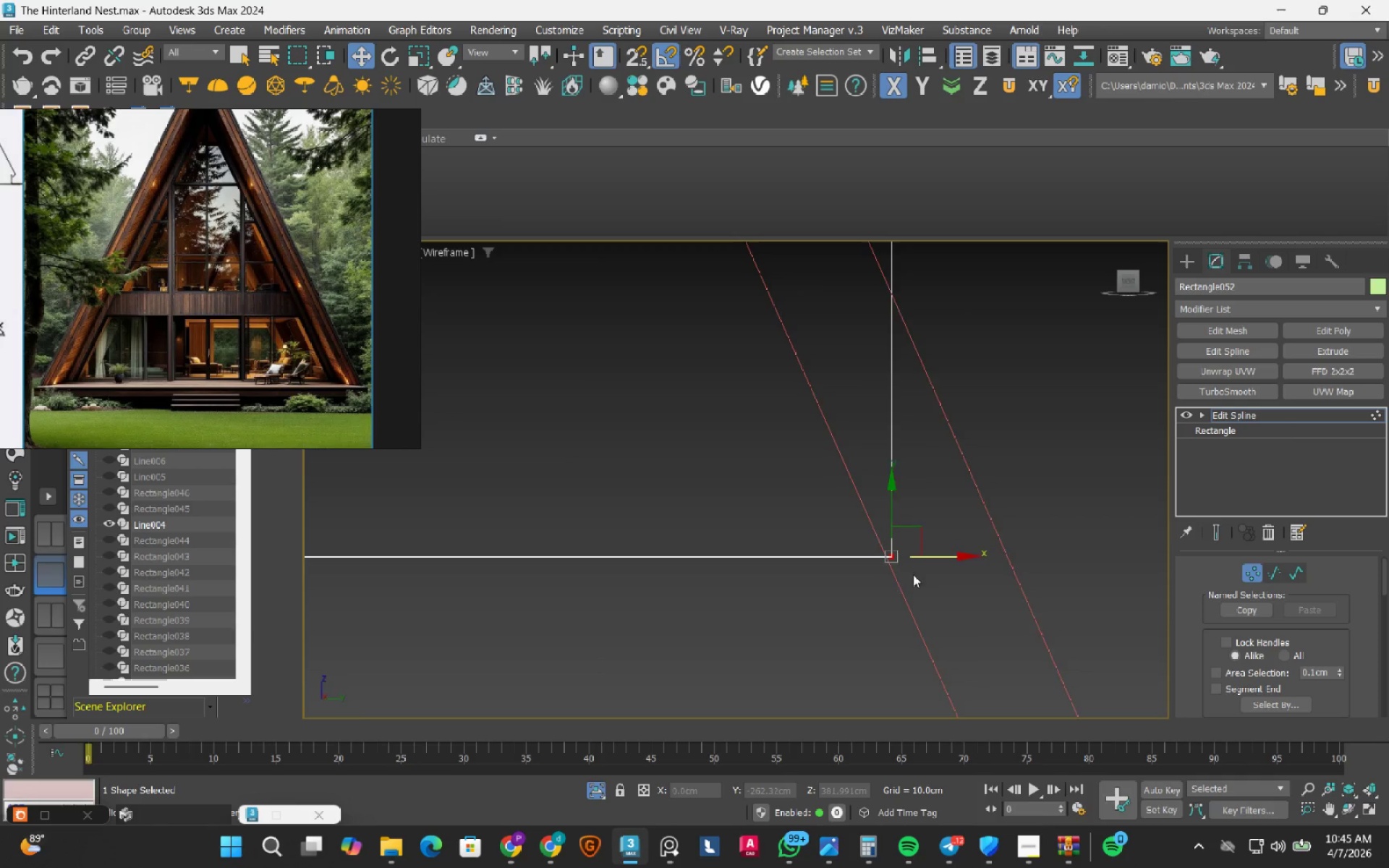 
scroll: coordinate [907, 580], scroll_direction: down, amount: 3.0
 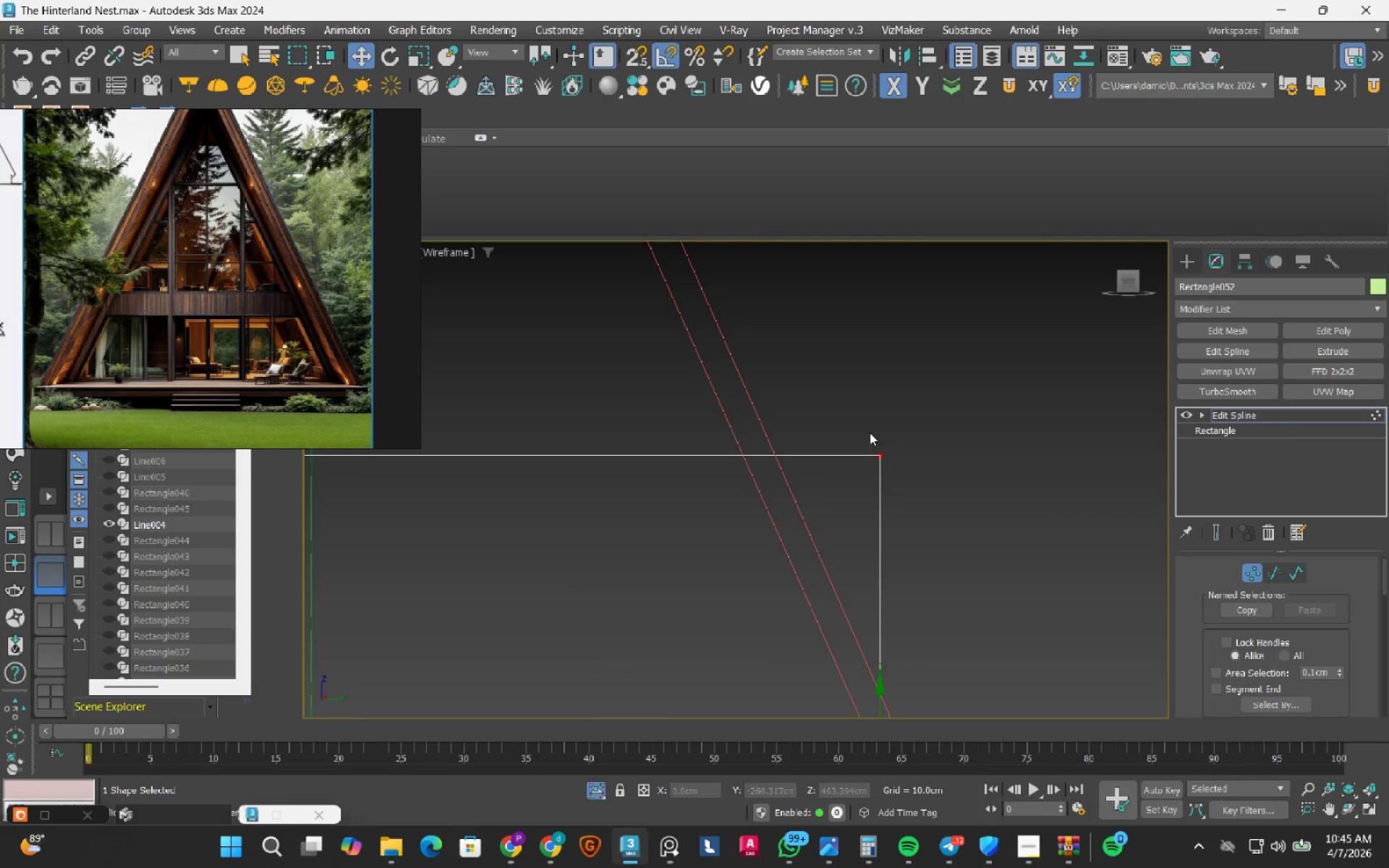 
left_click_drag(start_coordinate=[912, 399], to_coordinate=[851, 517])
 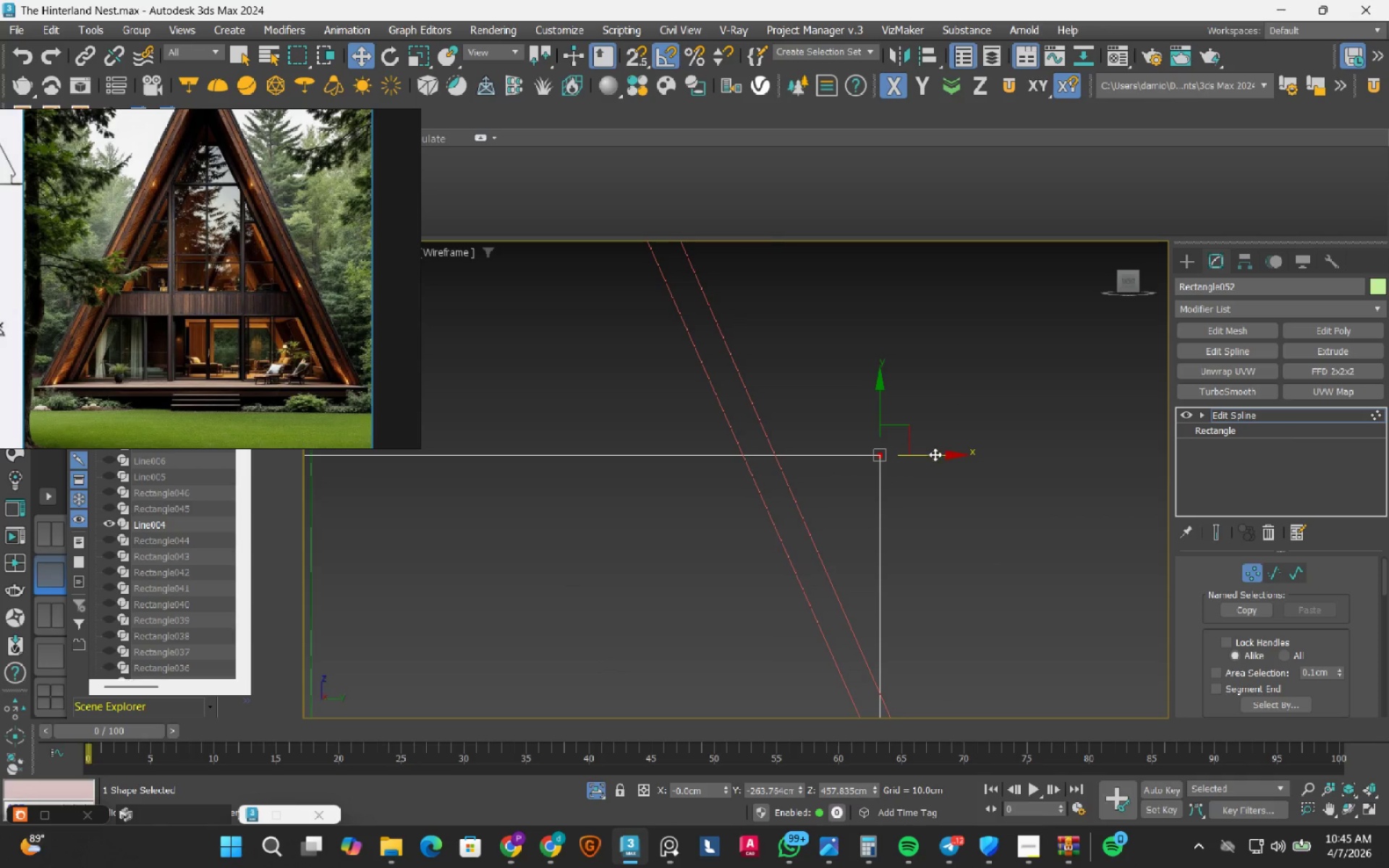 
left_click_drag(start_coordinate=[934, 455], to_coordinate=[799, 473])
 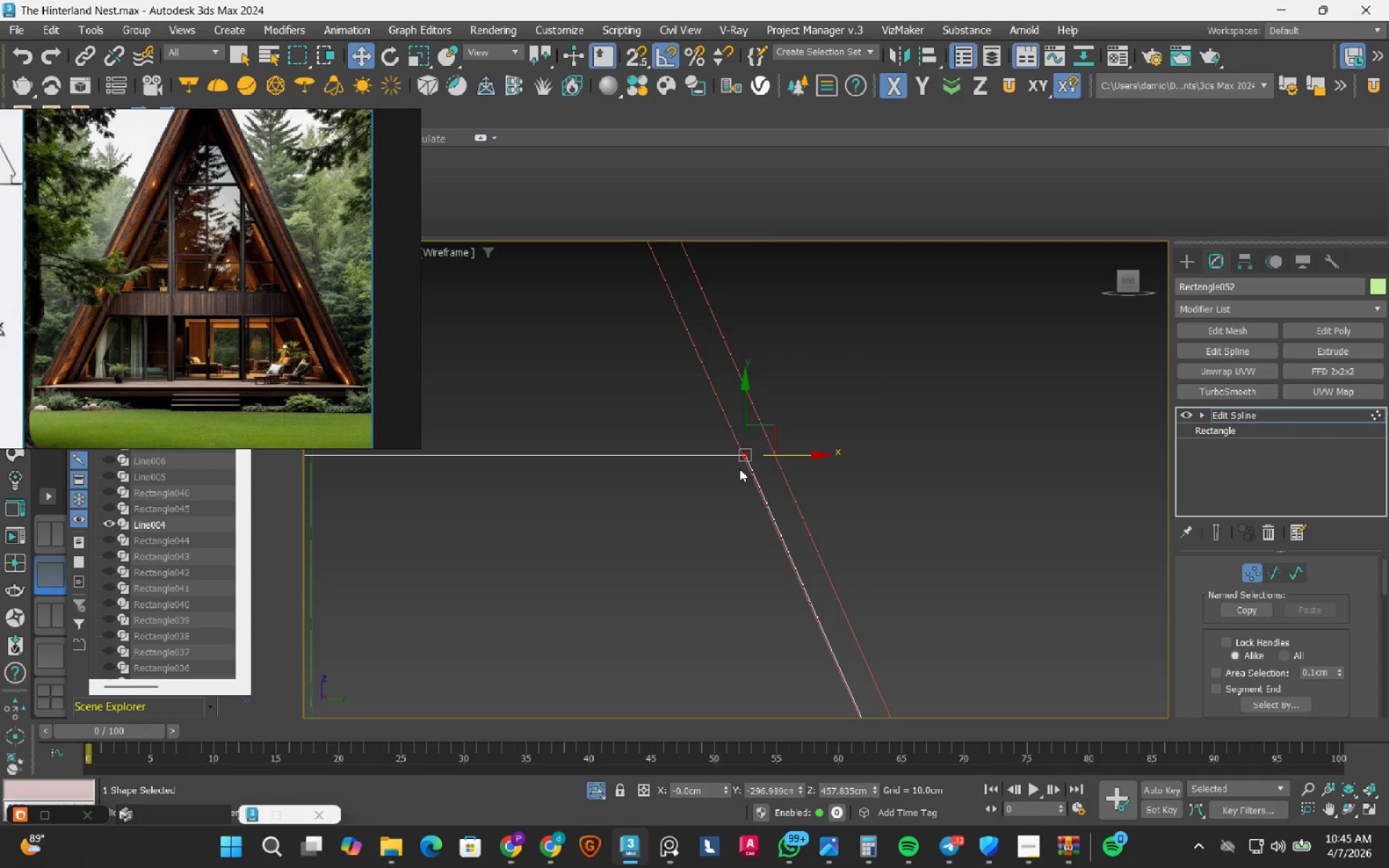 
scroll: coordinate [775, 425], scroll_direction: up, amount: 7.0
 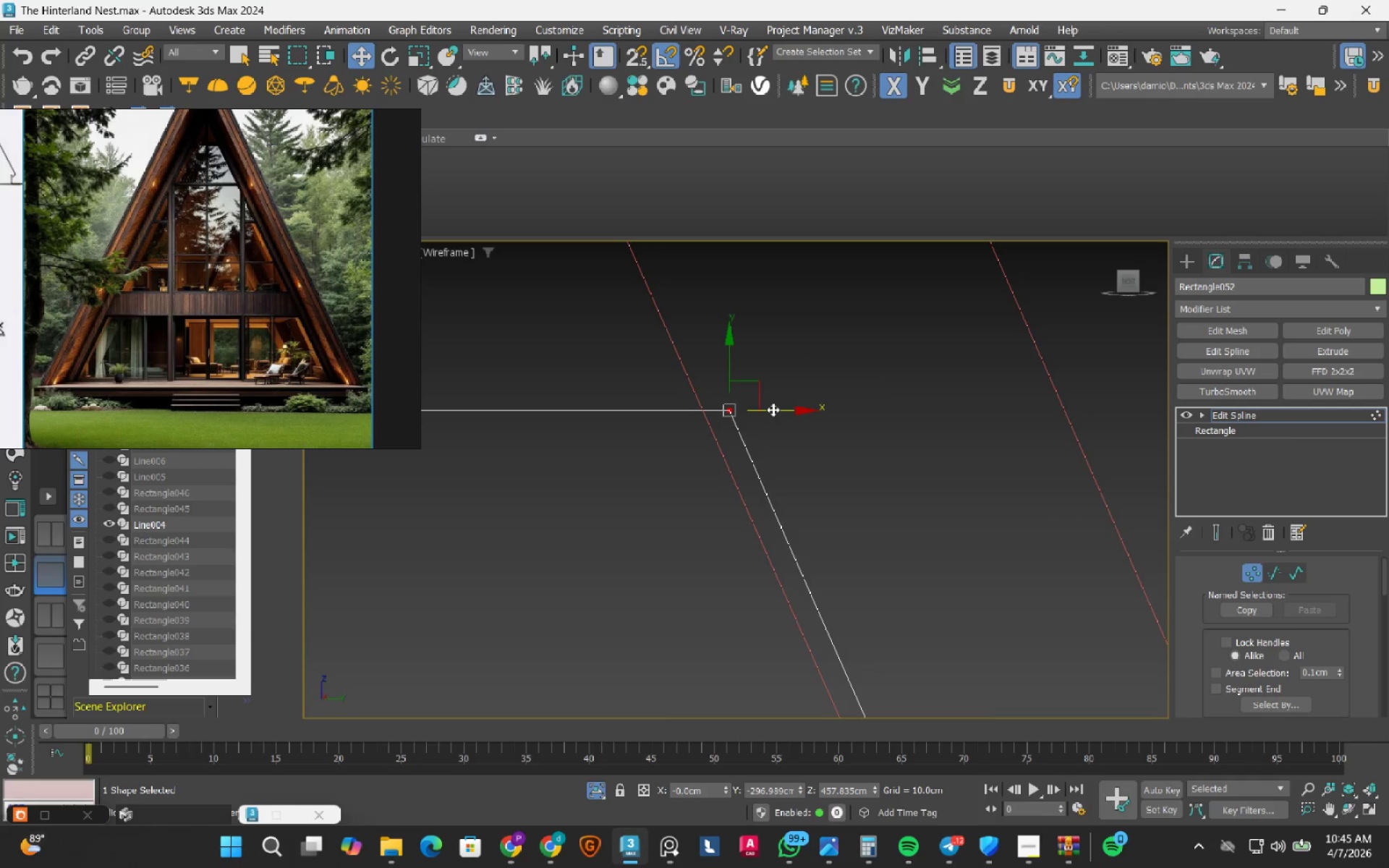 
left_click_drag(start_coordinate=[773, 409], to_coordinate=[751, 435])
 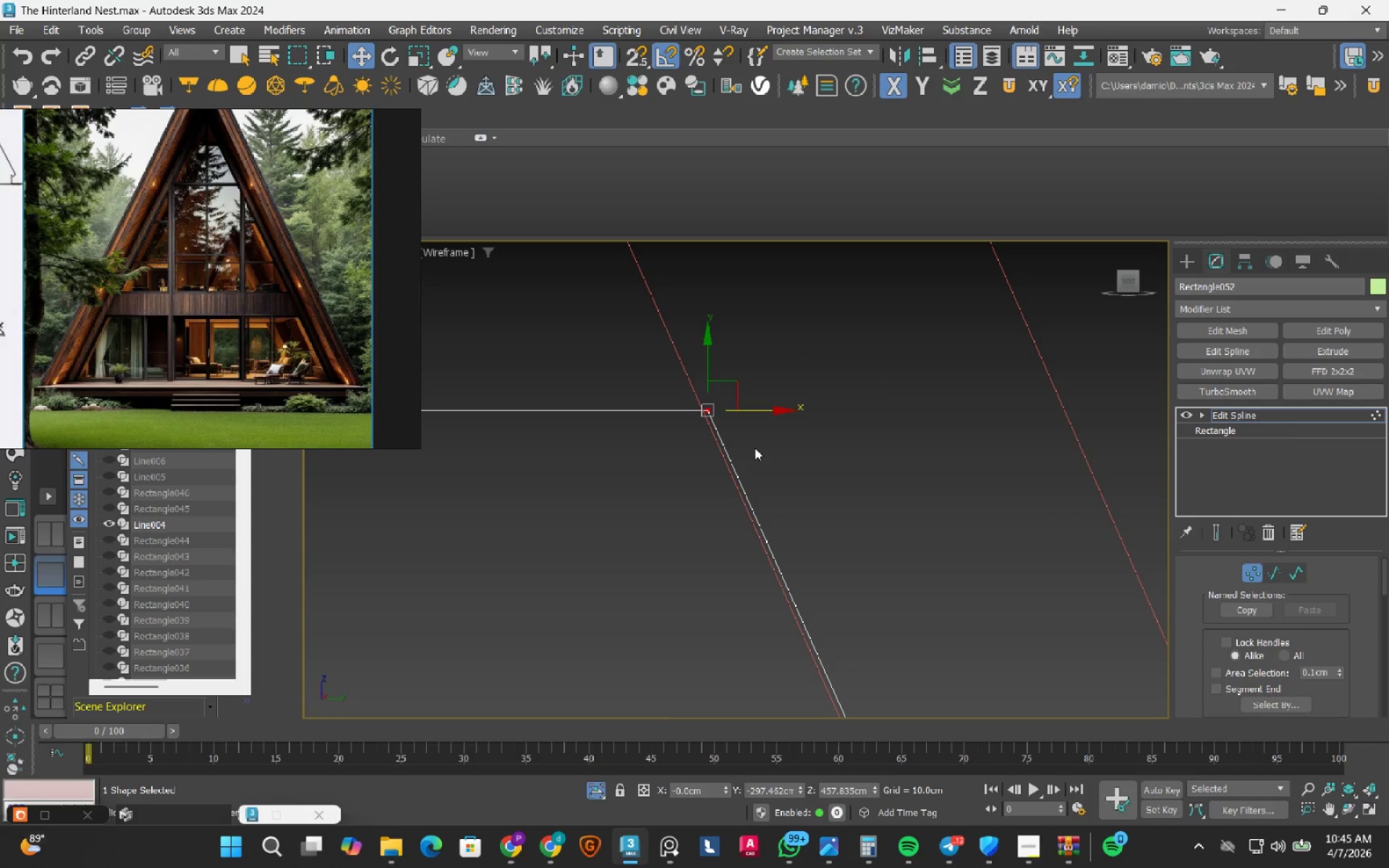 
scroll: coordinate [803, 601], scroll_direction: down, amount: 11.0
 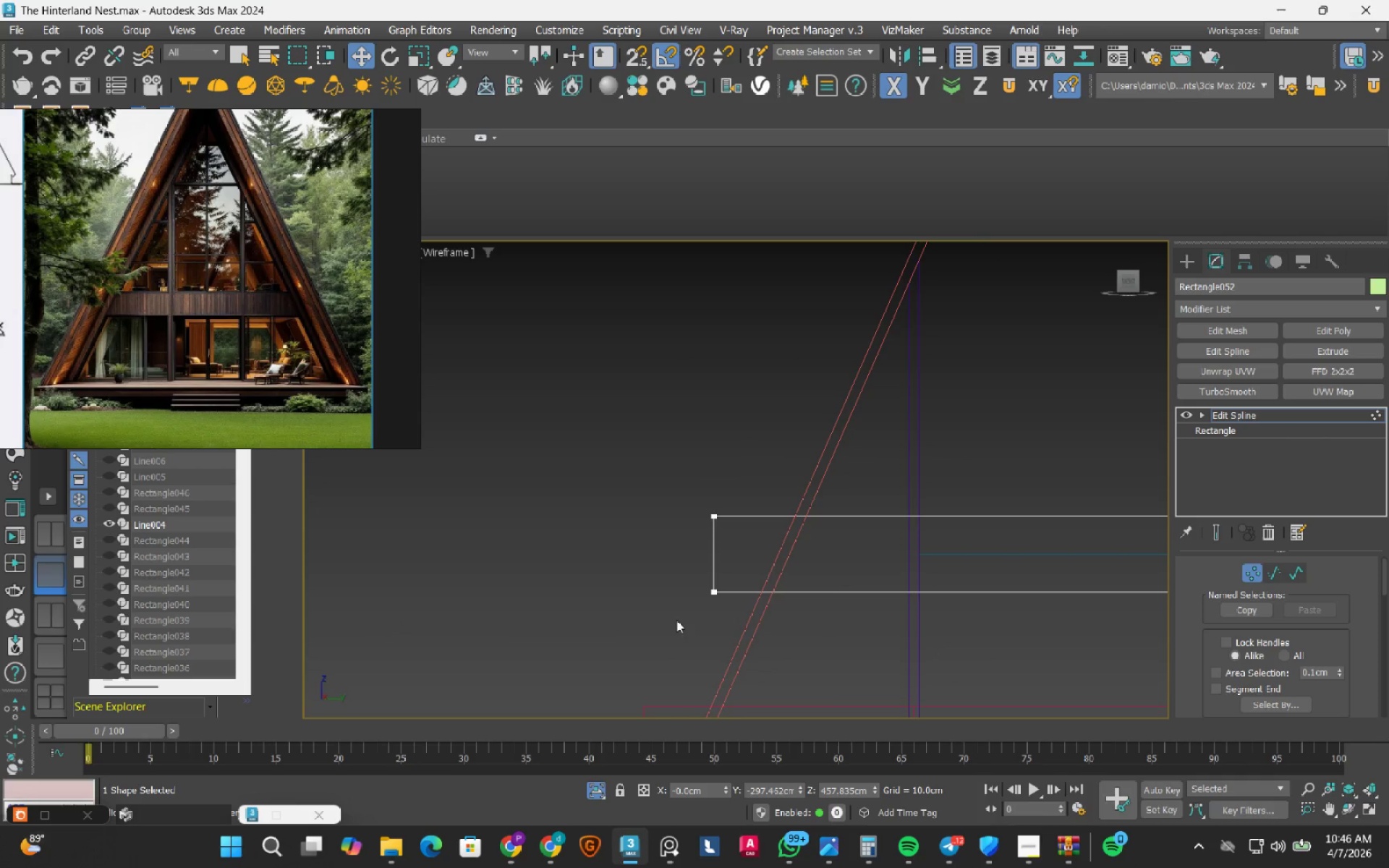 
left_click_drag(start_coordinate=[671, 621], to_coordinate=[767, 421])
 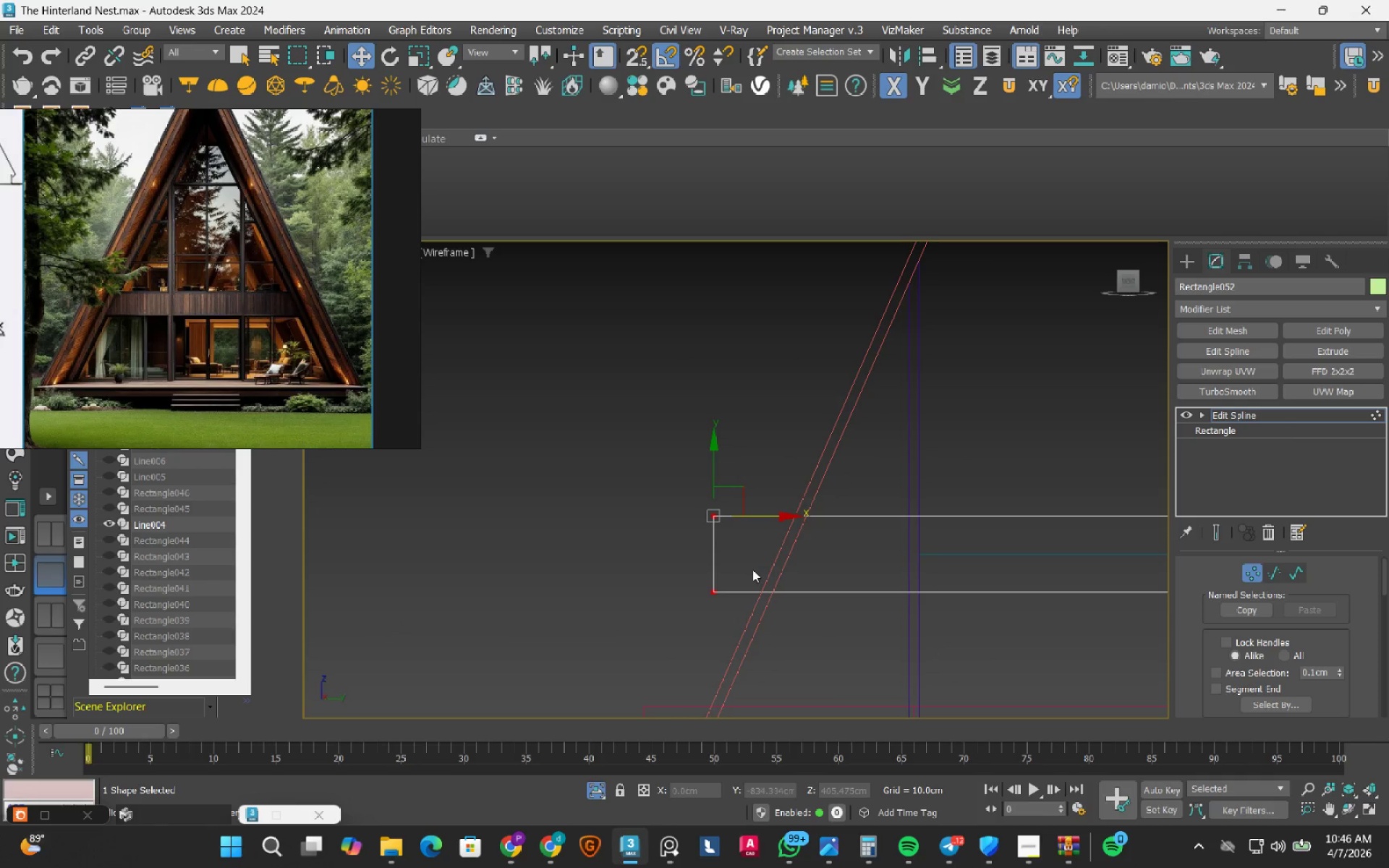 
scroll: coordinate [750, 569], scroll_direction: up, amount: 2.0
 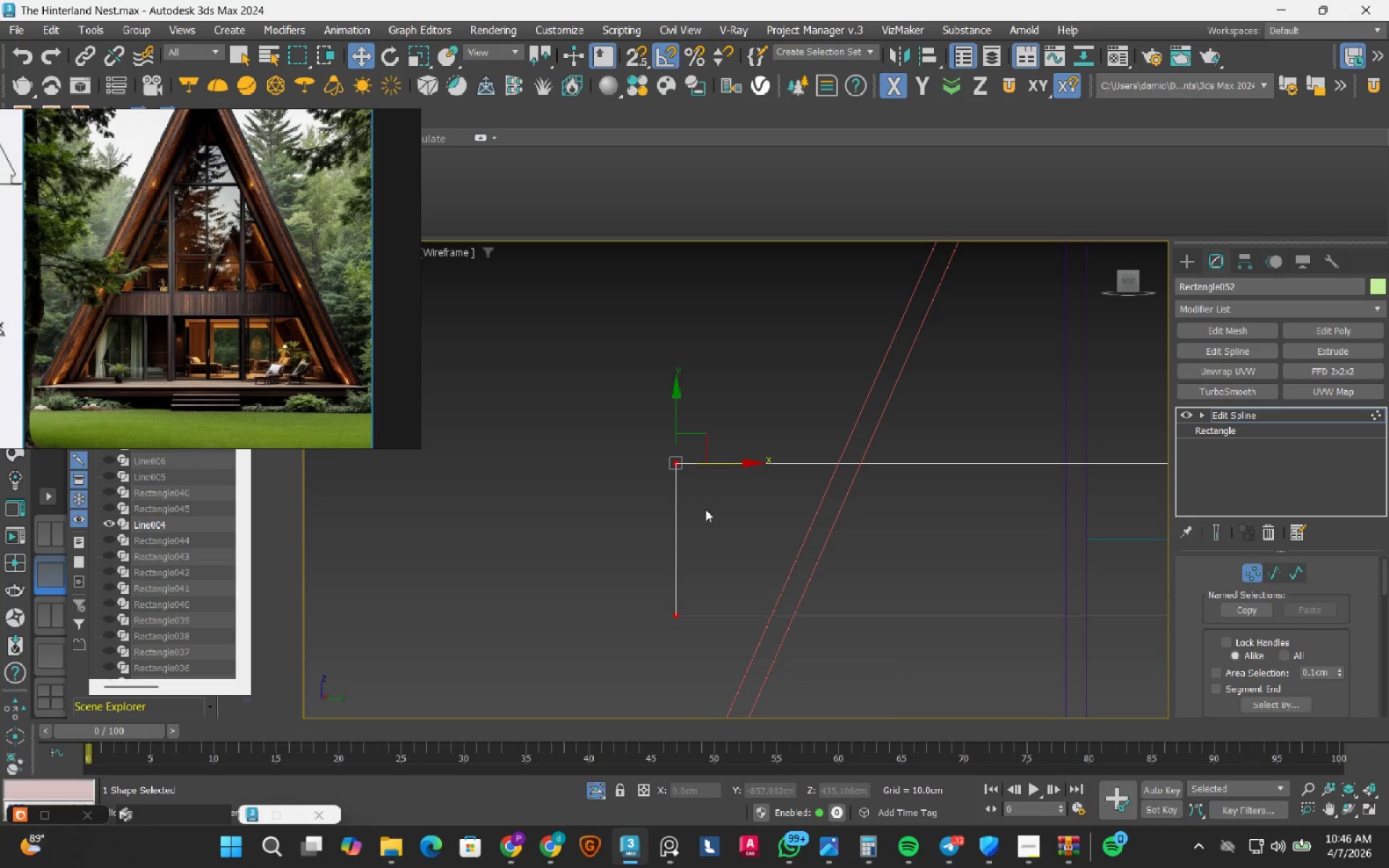 
right_click([705, 509])
 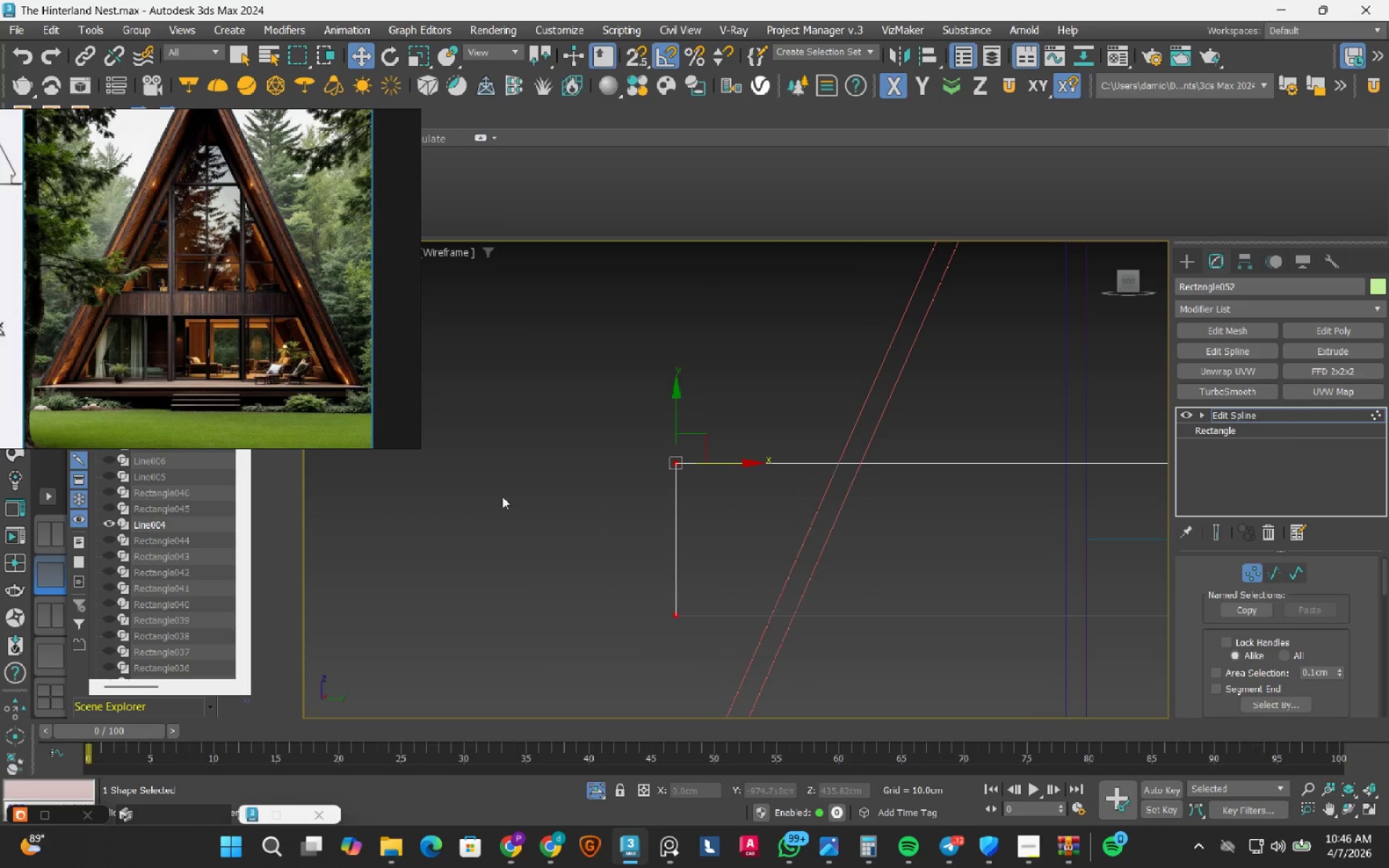 
left_click_drag(start_coordinate=[633, 378], to_coordinate=[738, 695])
 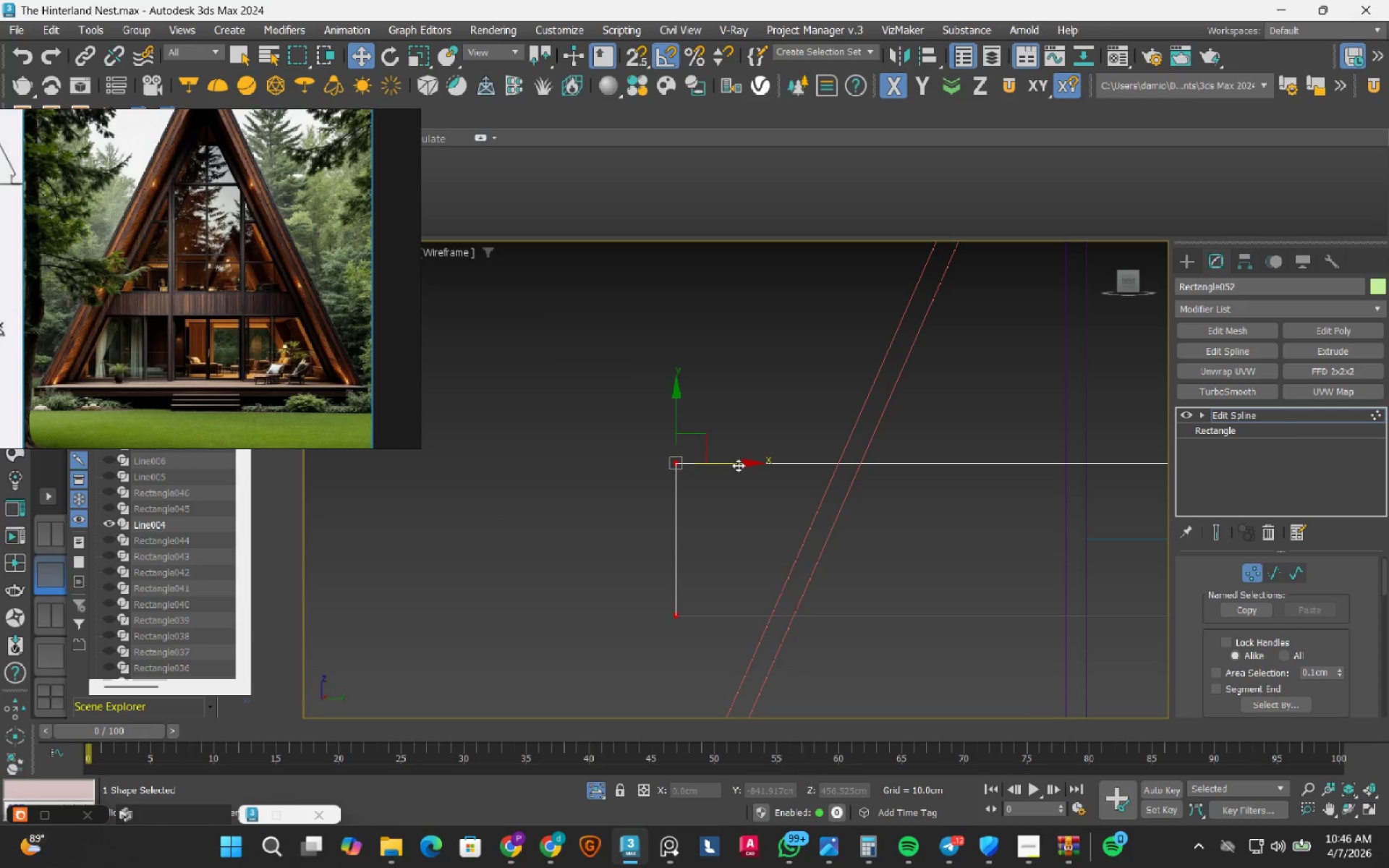 
left_click_drag(start_coordinate=[737, 462], to_coordinate=[852, 510])
 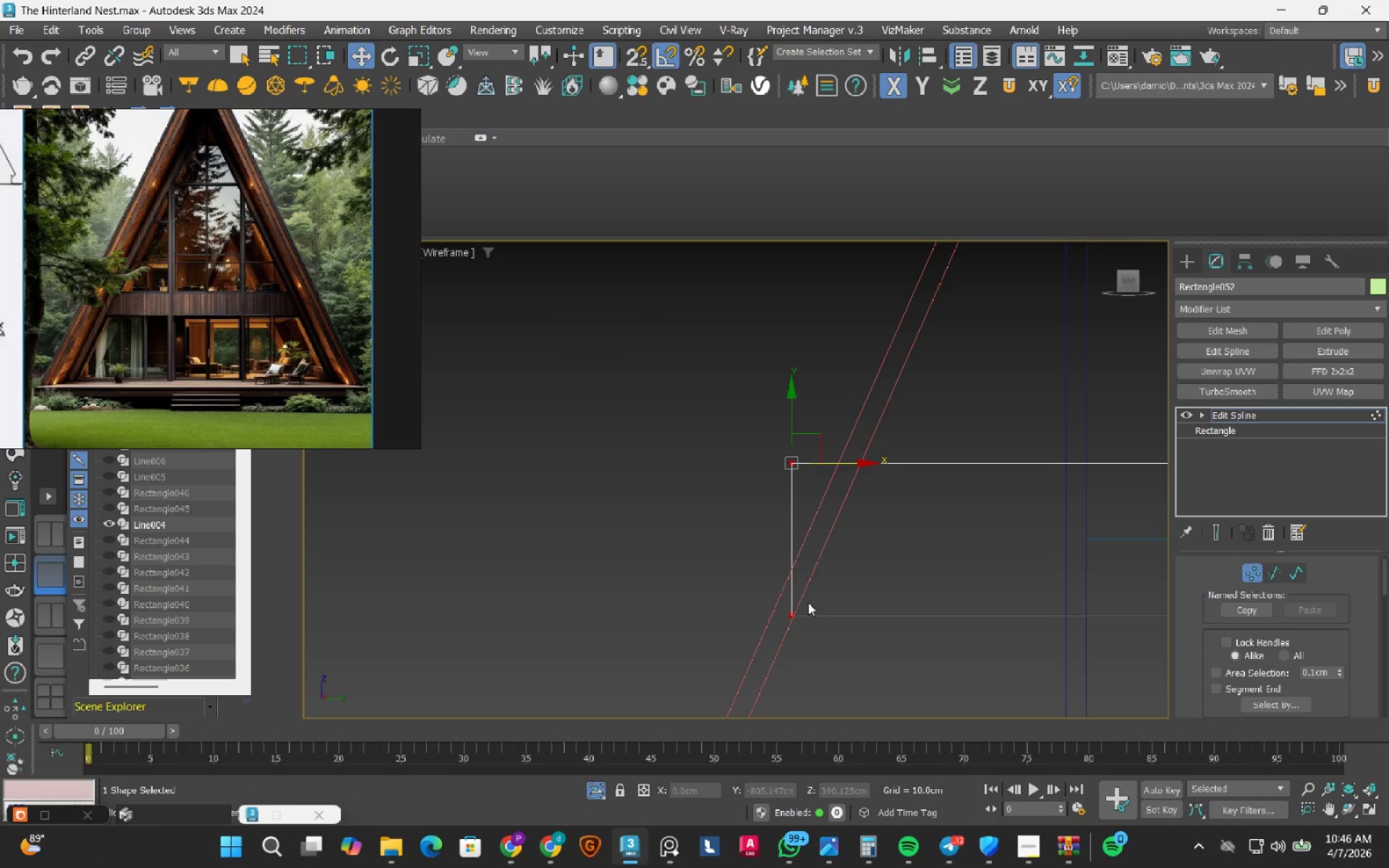 
scroll: coordinate [791, 596], scroll_direction: up, amount: 11.0
 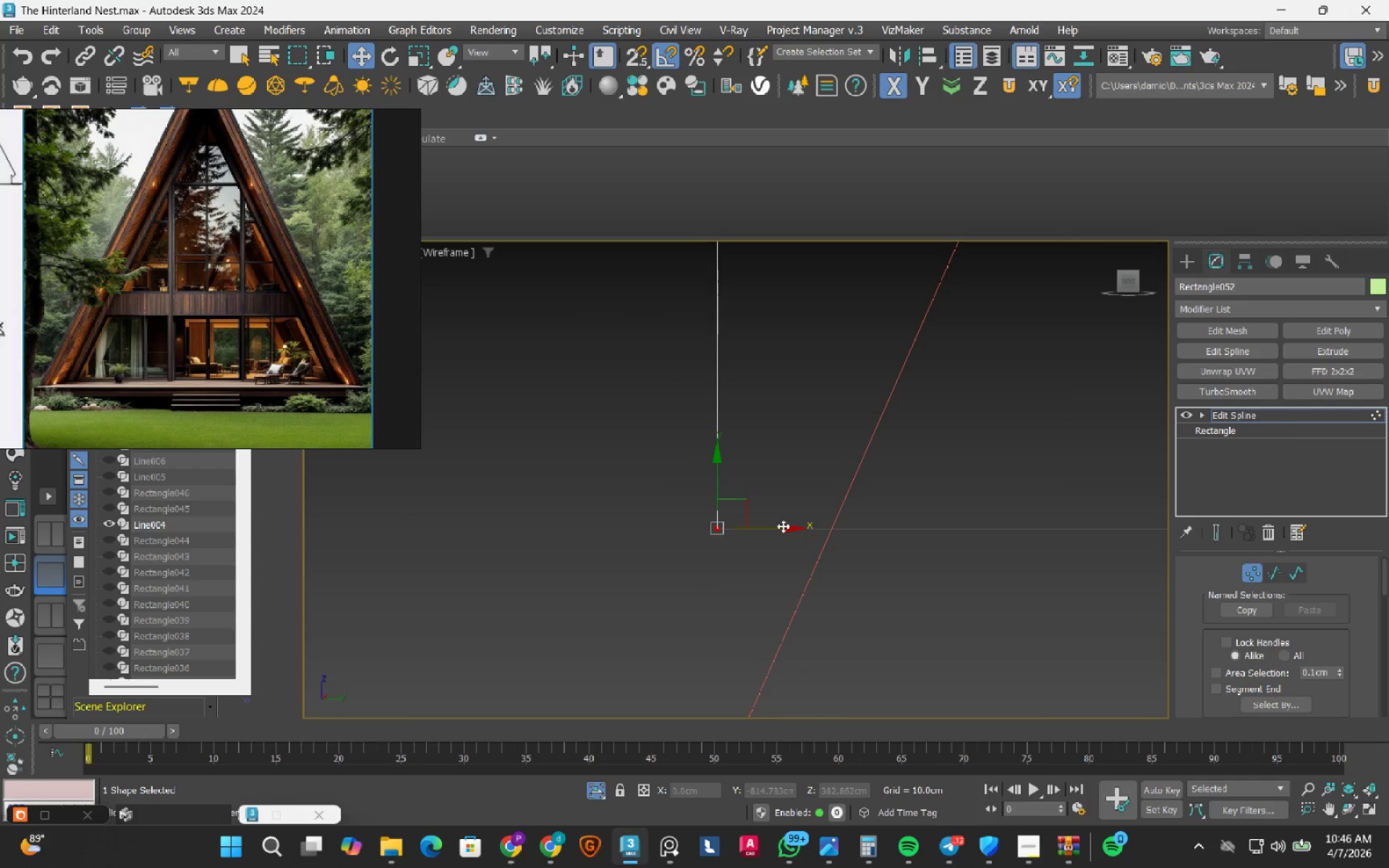 
left_click_drag(start_coordinate=[783, 526], to_coordinate=[887, 550])
 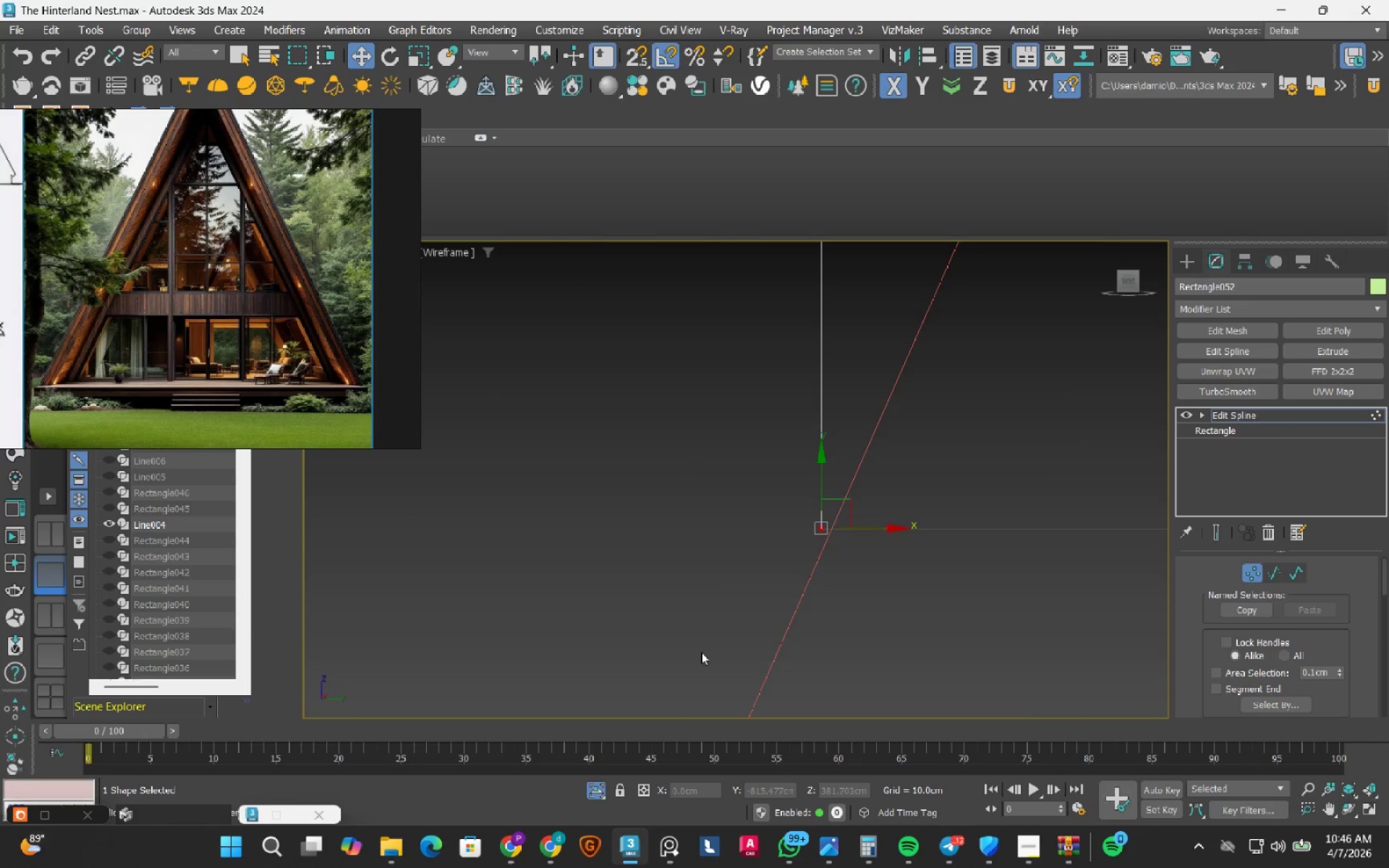 
left_click_drag(start_coordinate=[642, 451], to_coordinate=[748, 546])
 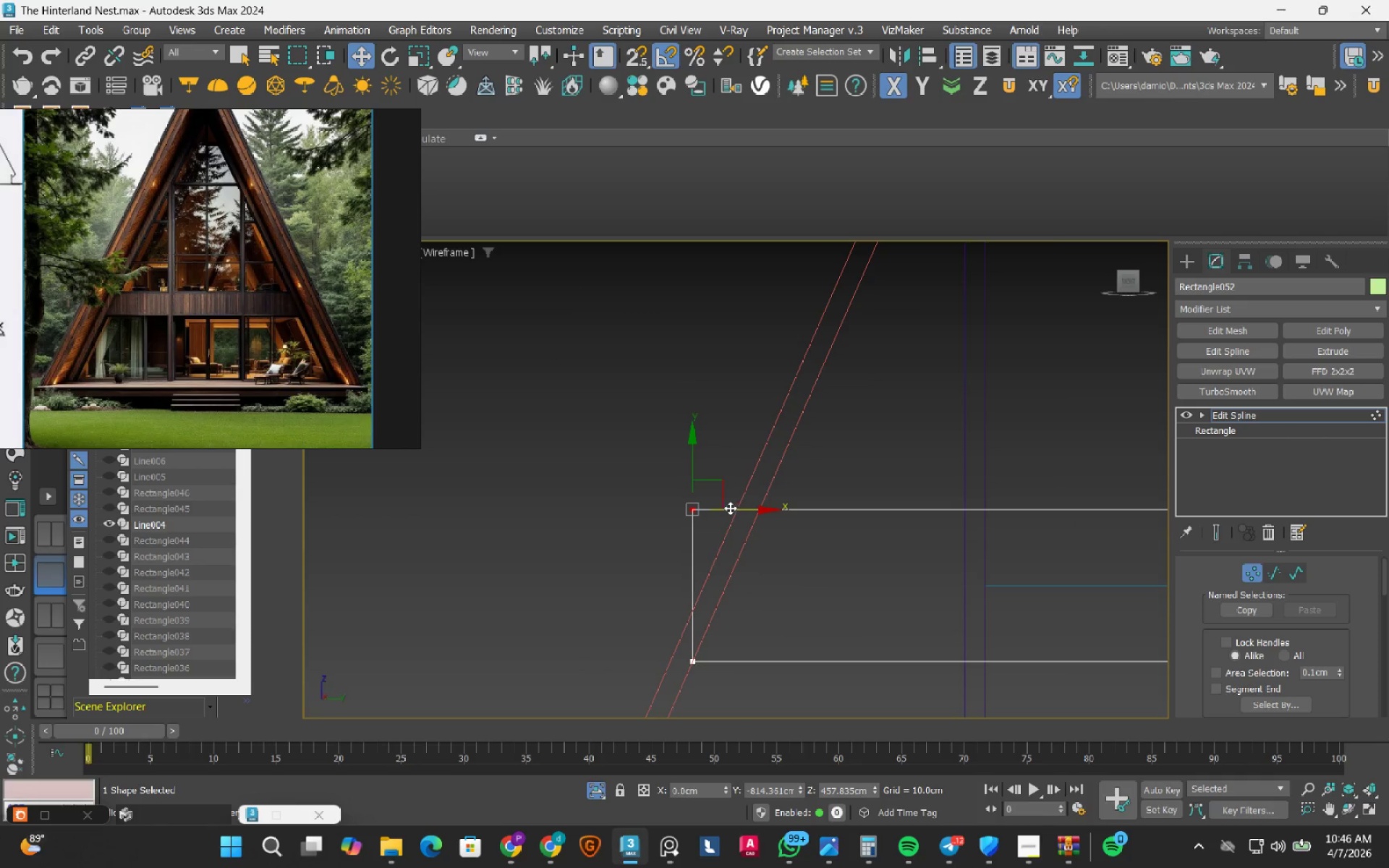 
scroll: coordinate [689, 665], scroll_direction: down, amount: 11.0
 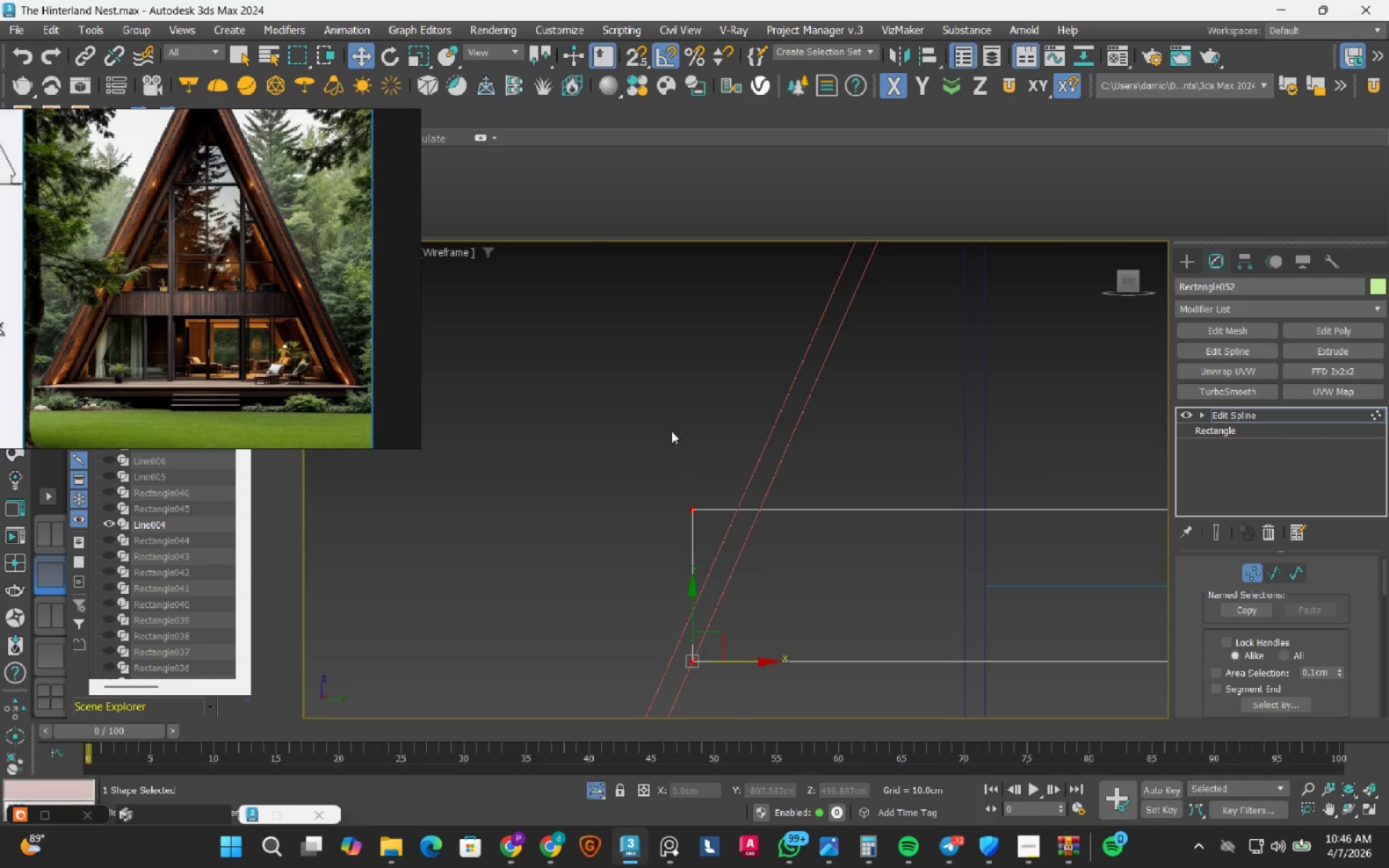 
scroll: coordinate [728, 509], scroll_direction: up, amount: 3.0
 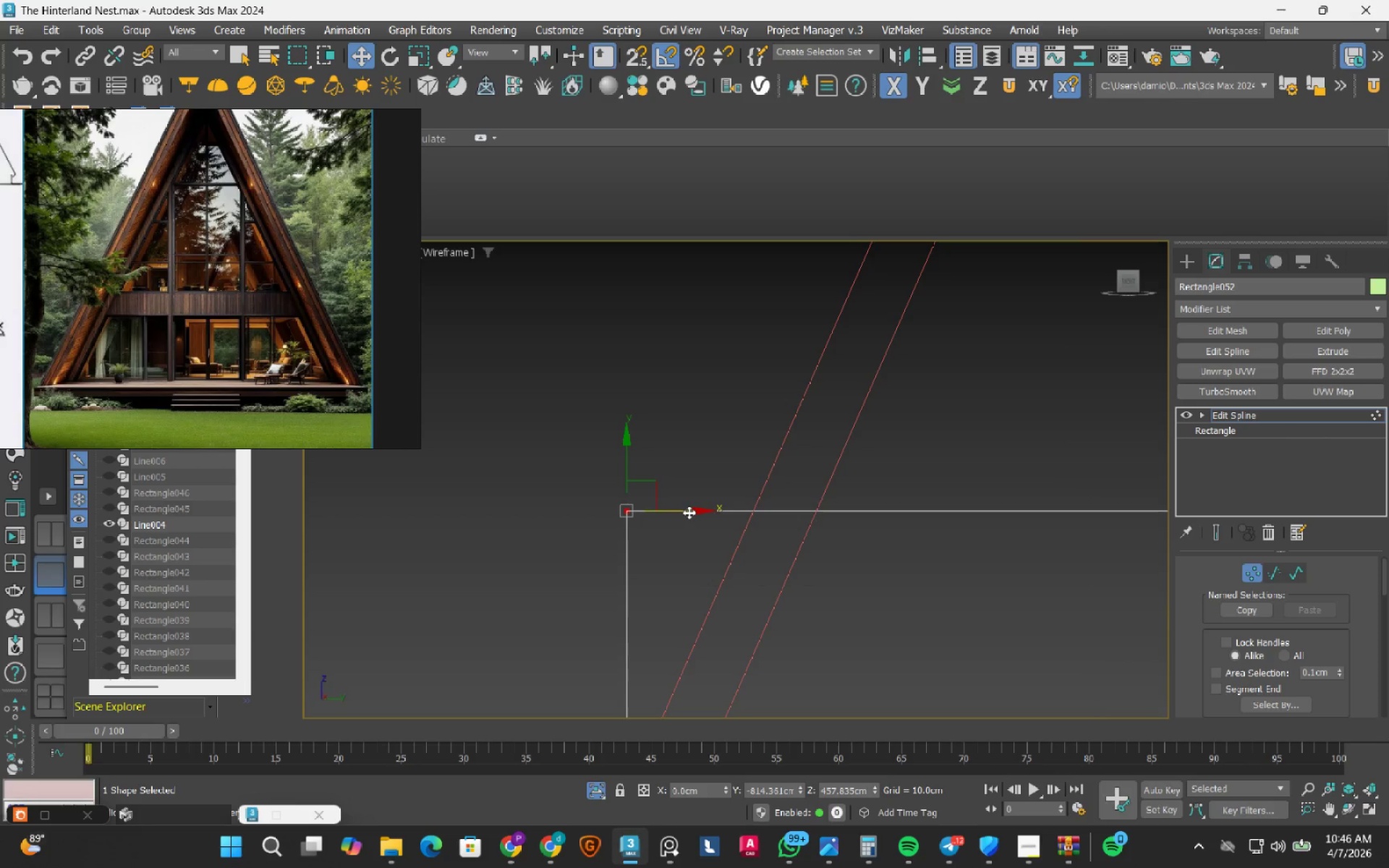 
left_click_drag(start_coordinate=[689, 512], to_coordinate=[872, 573])
 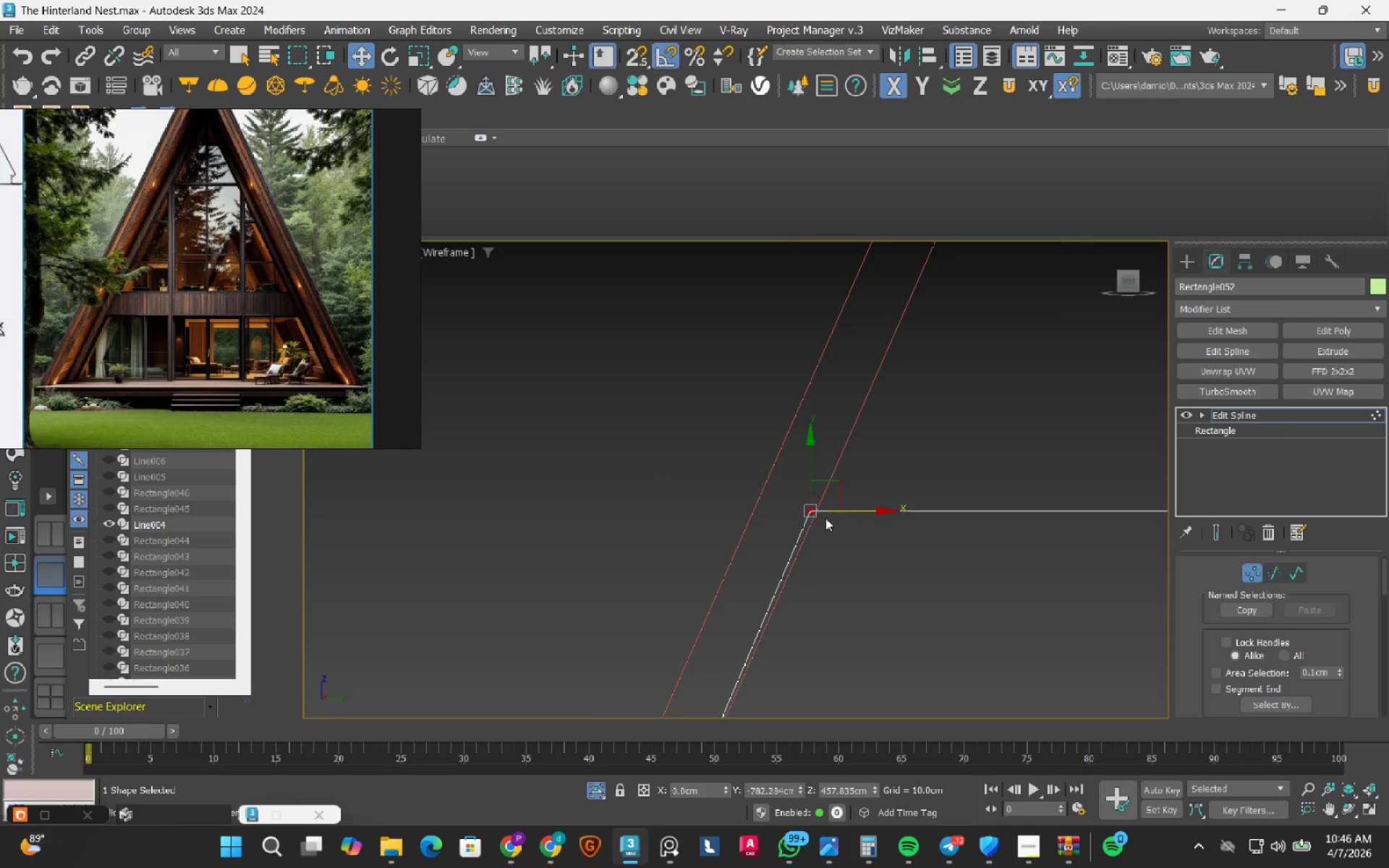 
scroll: coordinate [729, 485], scroll_direction: up, amount: 11.0
 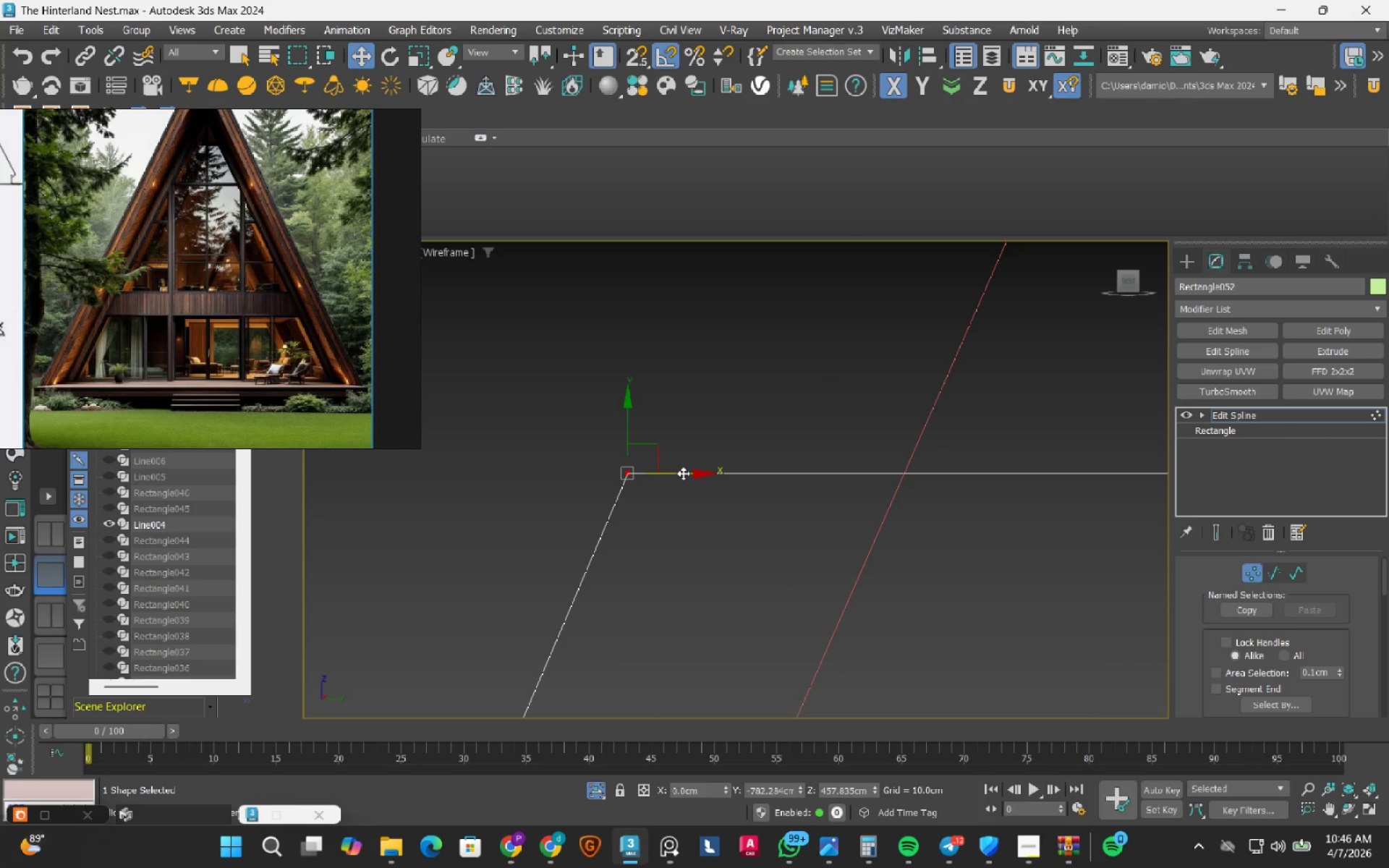 
left_click_drag(start_coordinate=[683, 473], to_coordinate=[951, 505])
 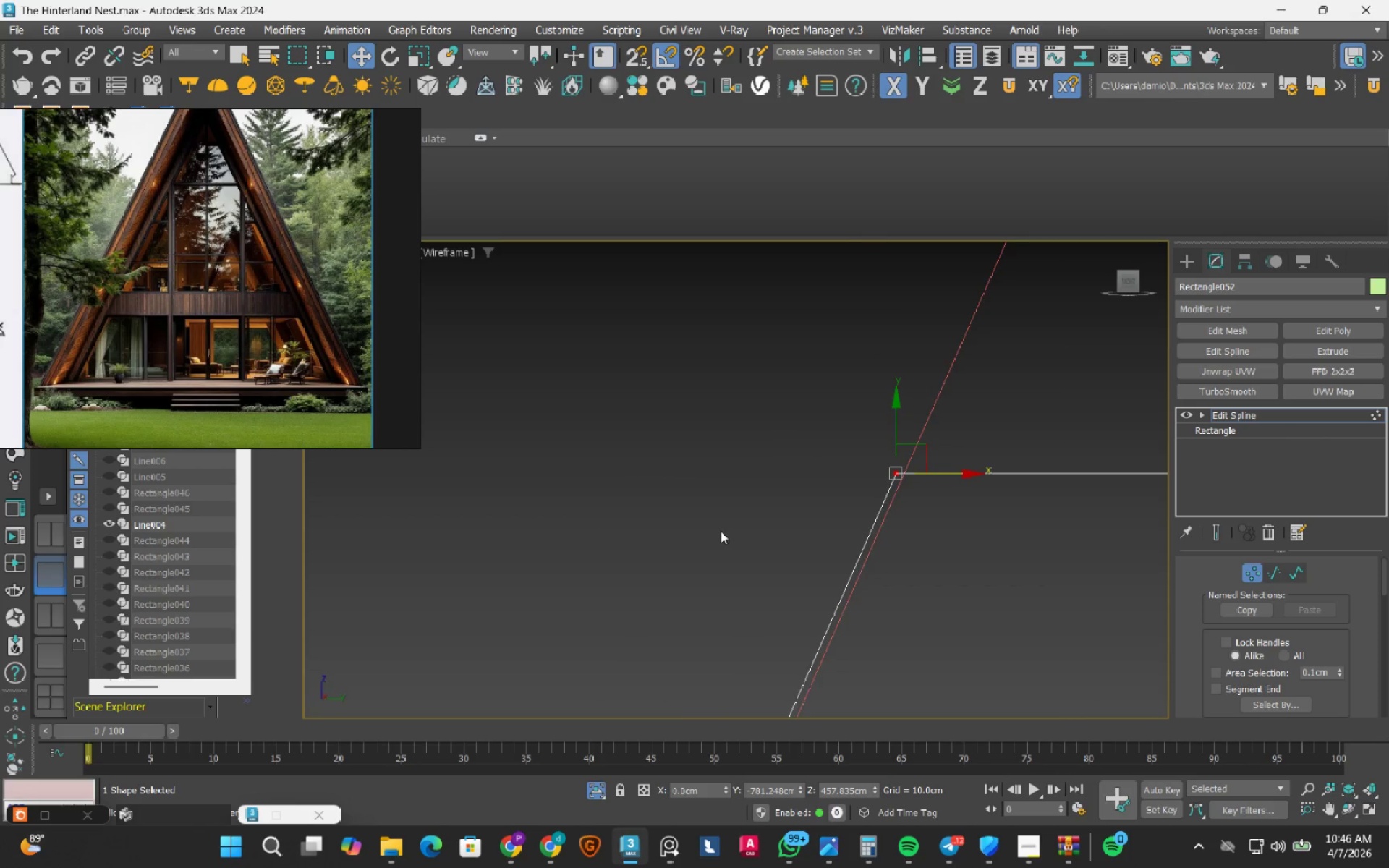 
scroll: coordinate [714, 552], scroll_direction: down, amount: 18.0
 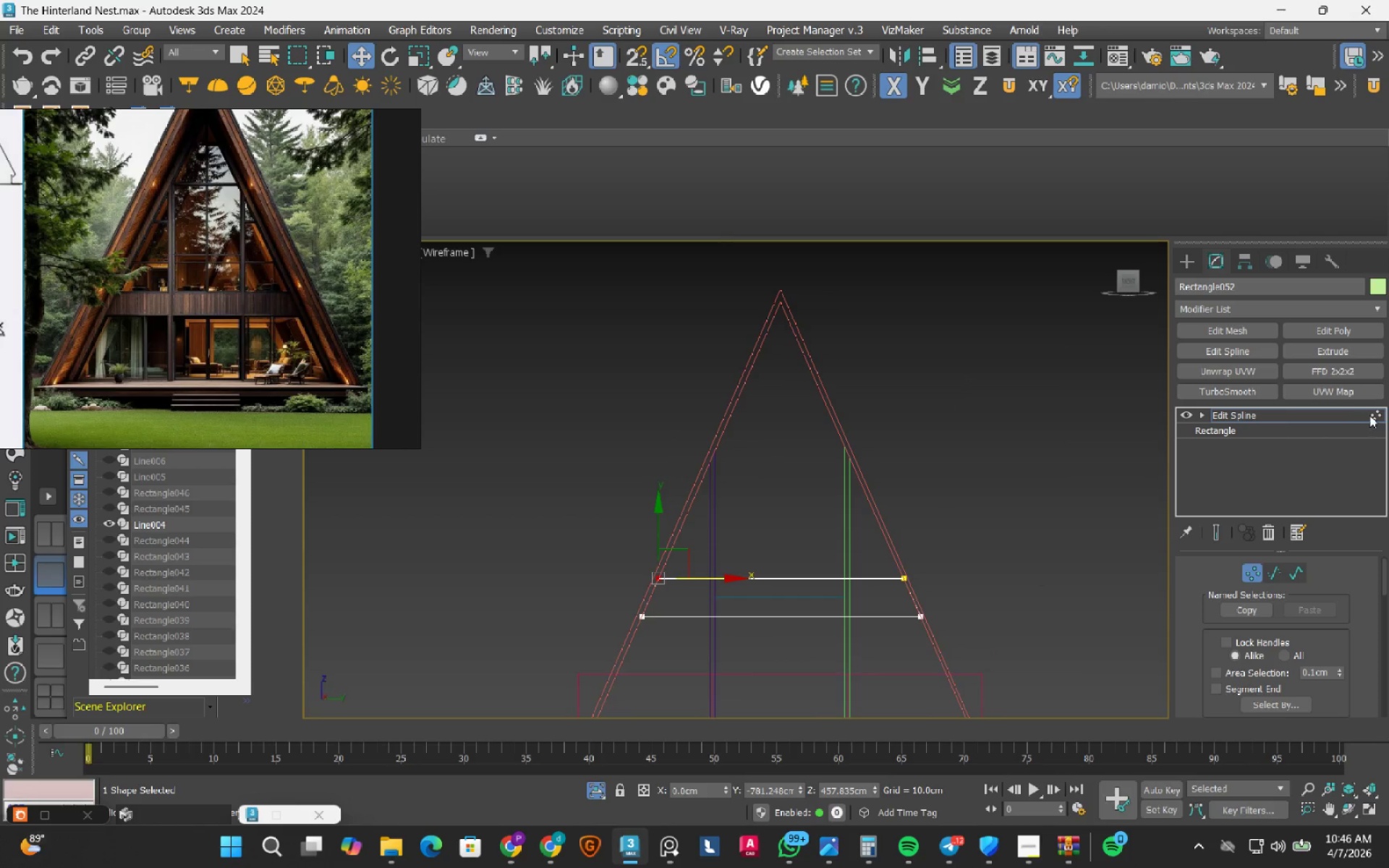 
left_click_drag(start_coordinate=[1380, 412], to_coordinate=[1373, 414])
 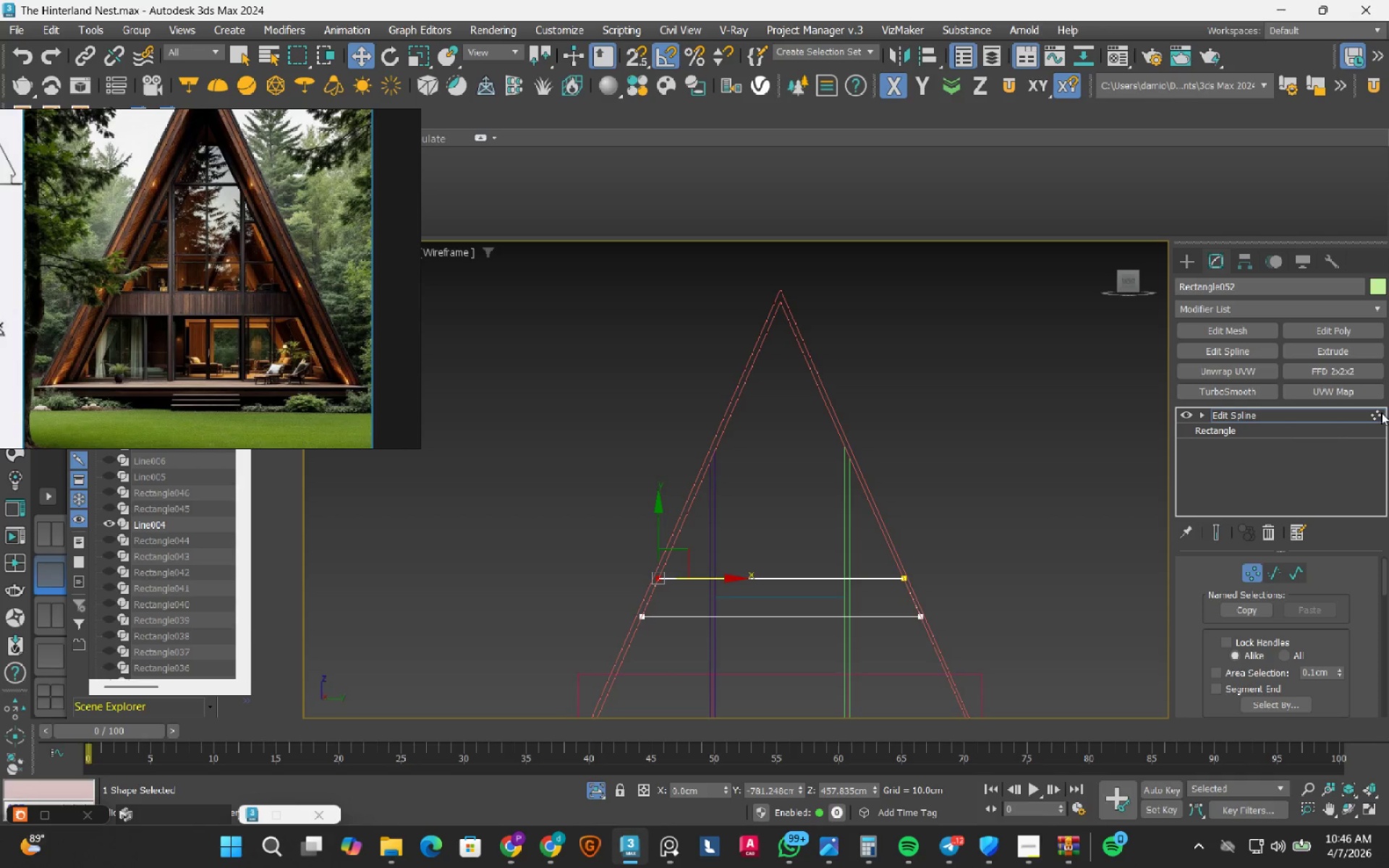 
left_click([1372, 416])
 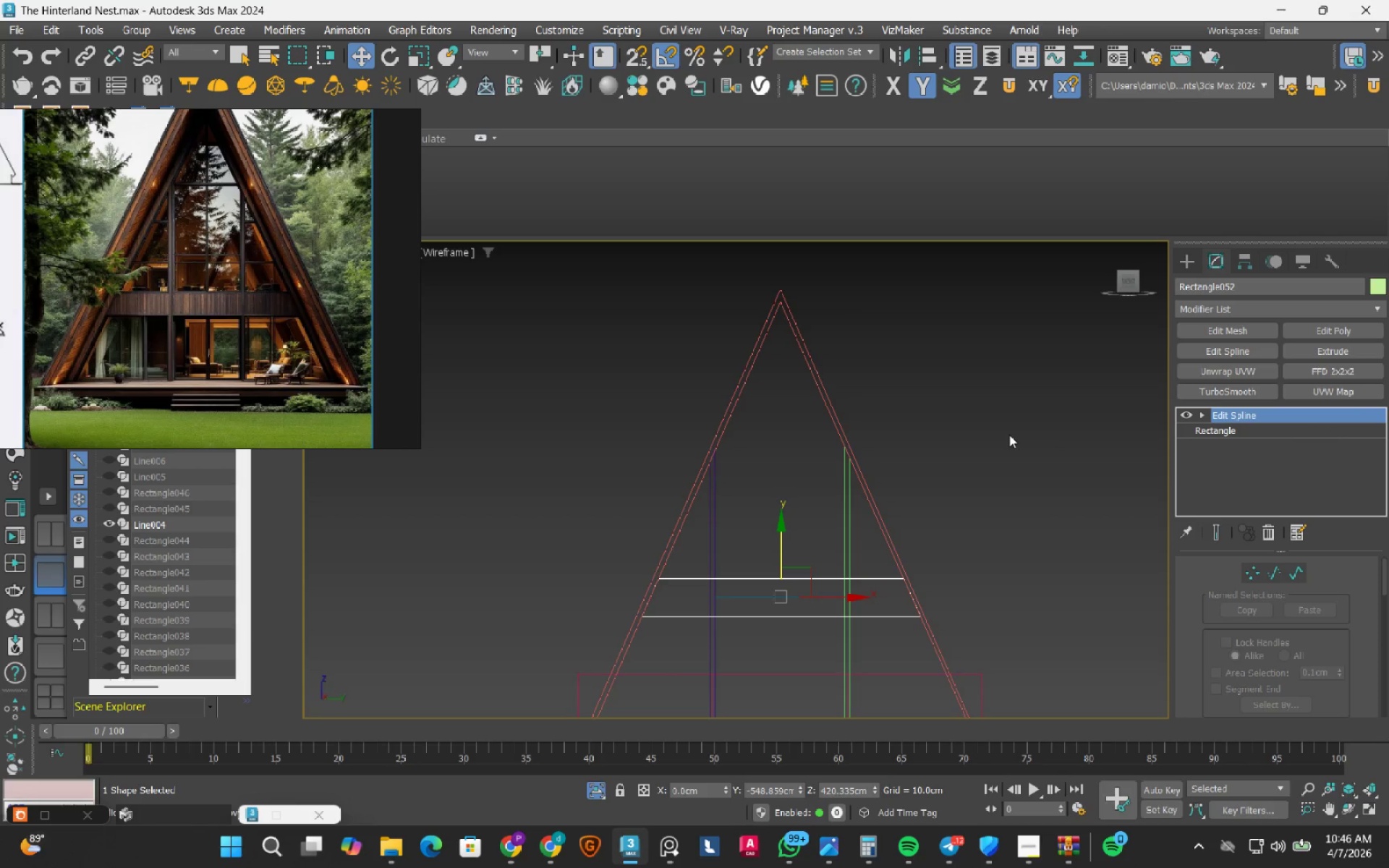 
left_click([1009, 435])
 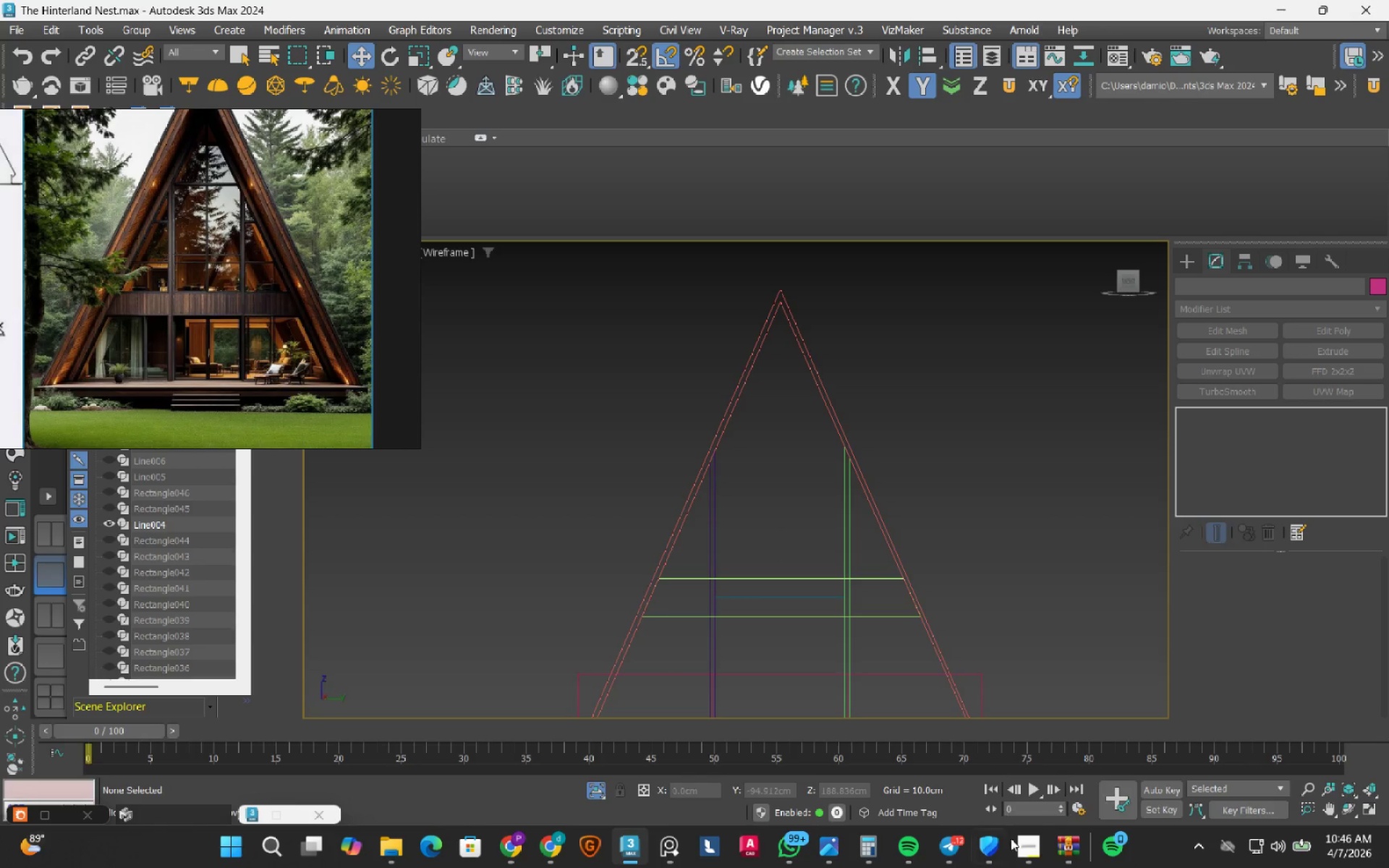 
left_click([1079, 849])
 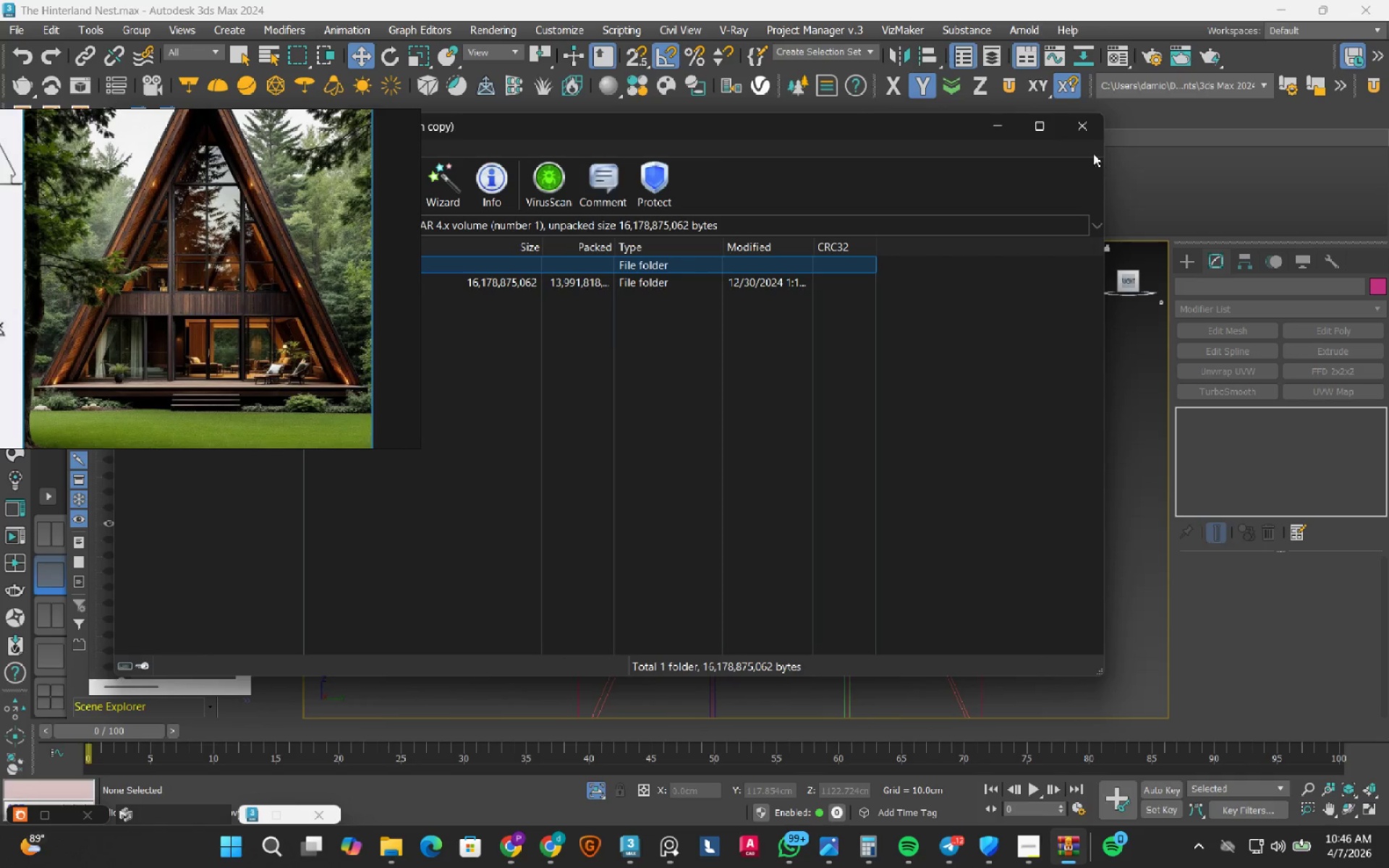 
left_click([1086, 124])
 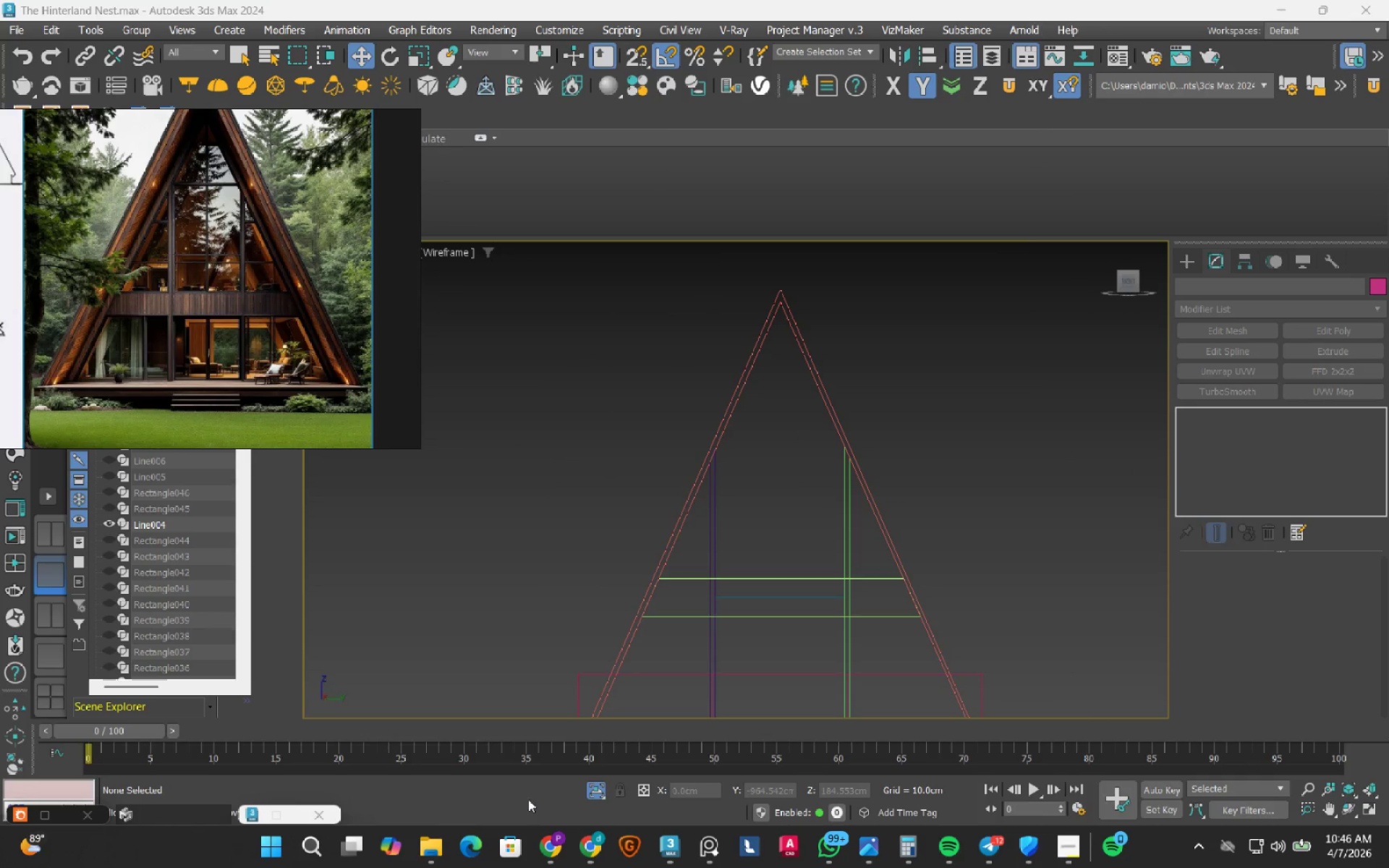 
left_click([432, 851])
 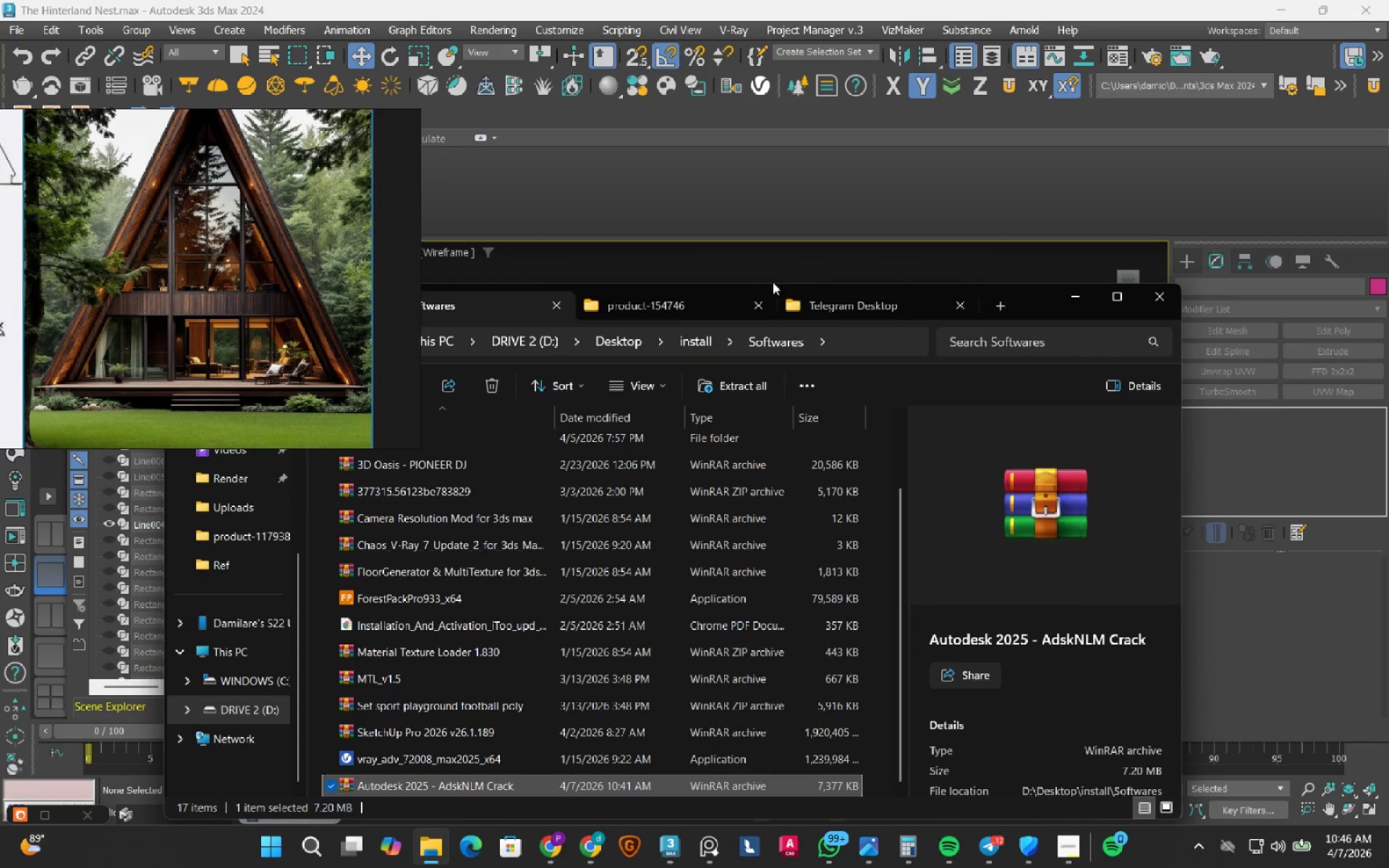 
left_click_drag(start_coordinate=[1041, 307], to_coordinate=[1170, 250])
 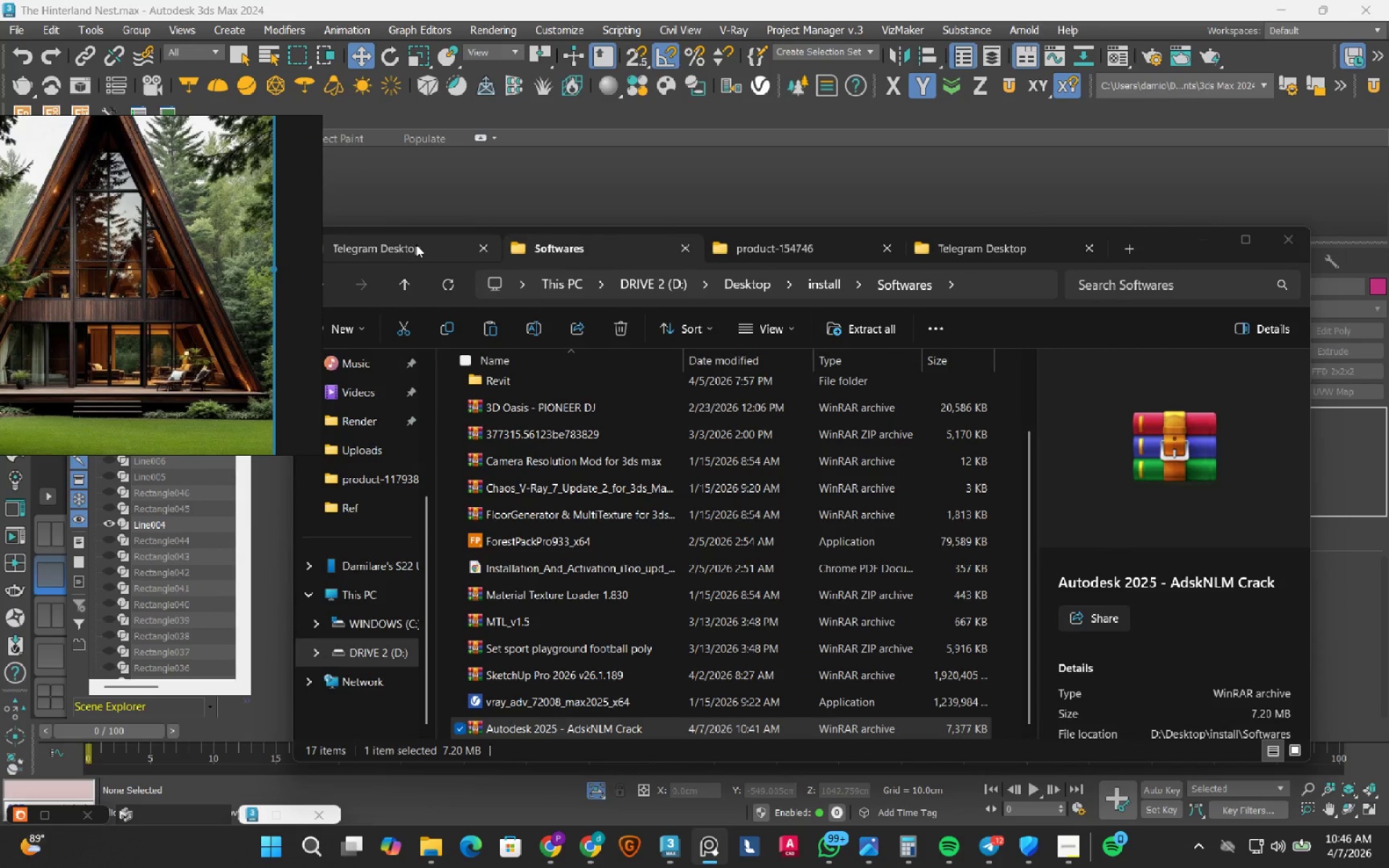 
left_click([416, 244])
 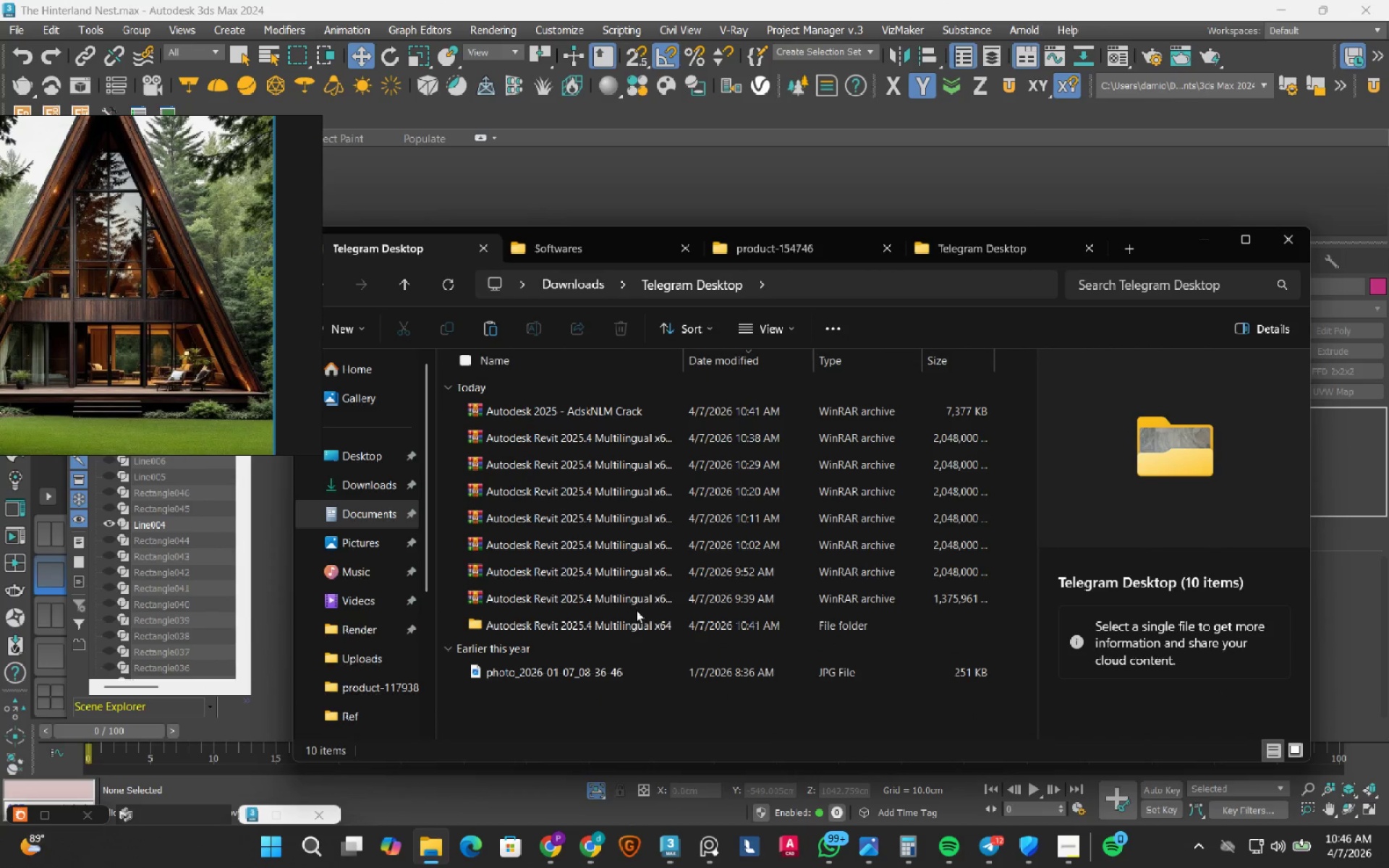 
double_click([626, 621])
 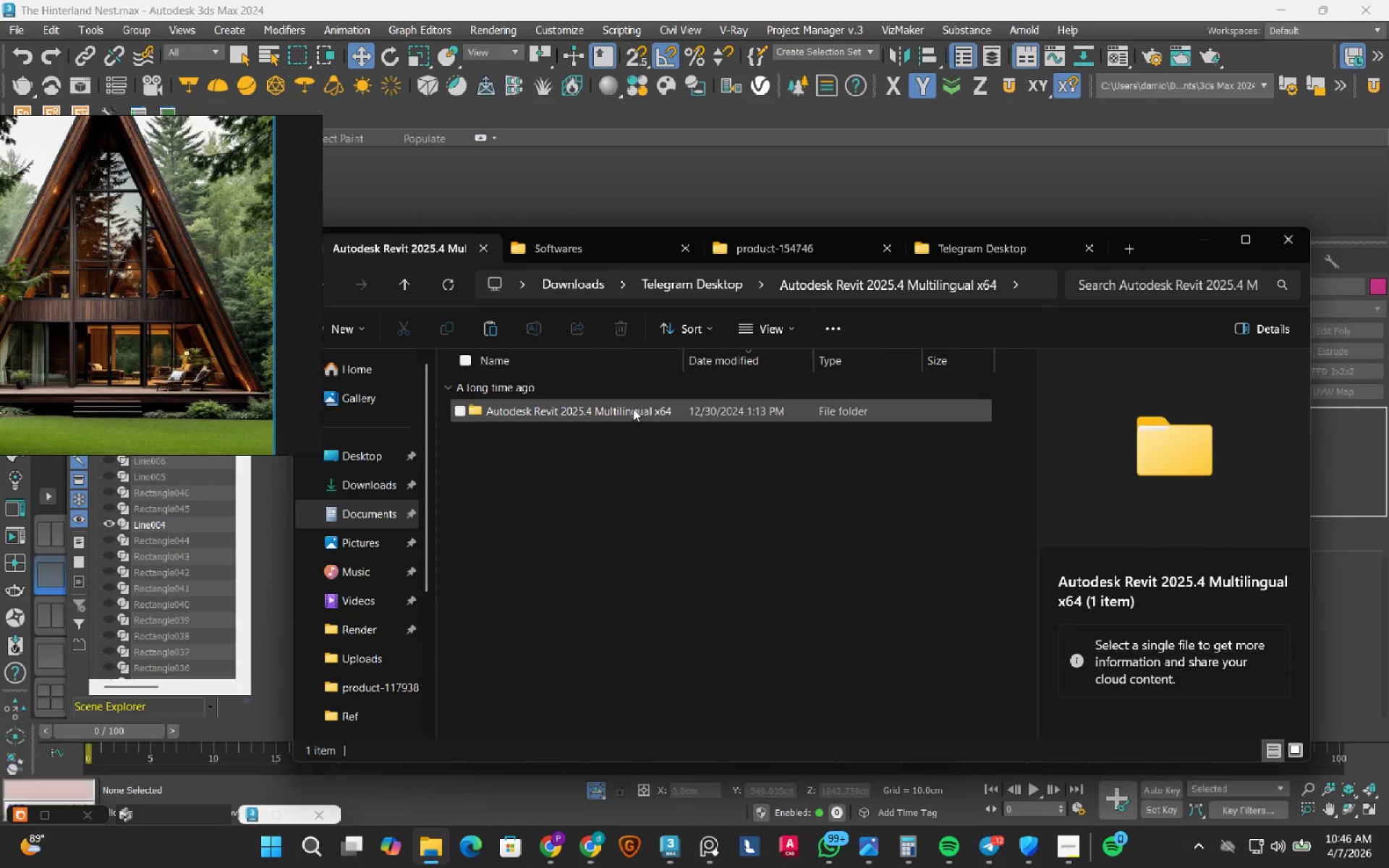 
double_click([633, 409])
 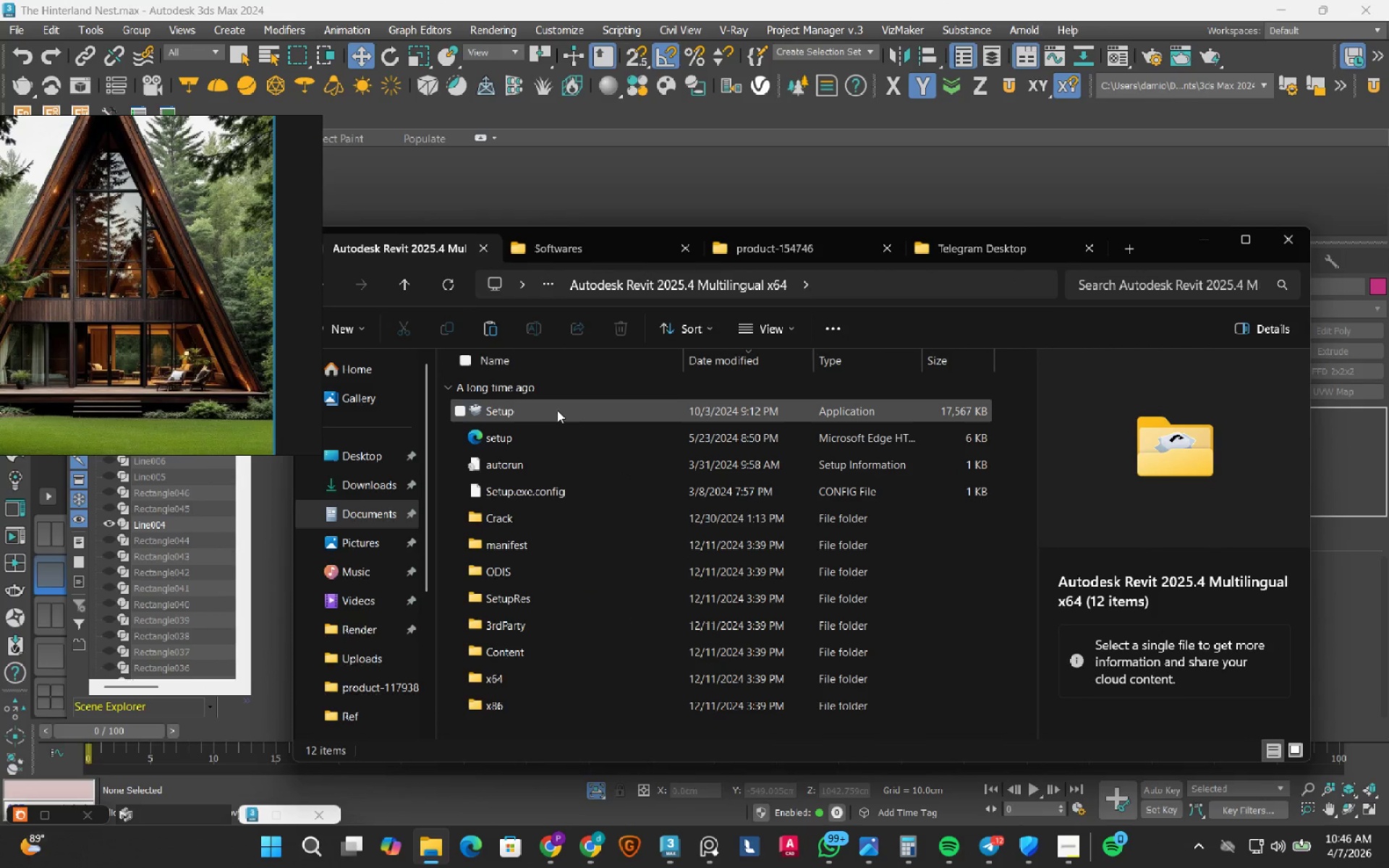 
double_click([557, 410])
 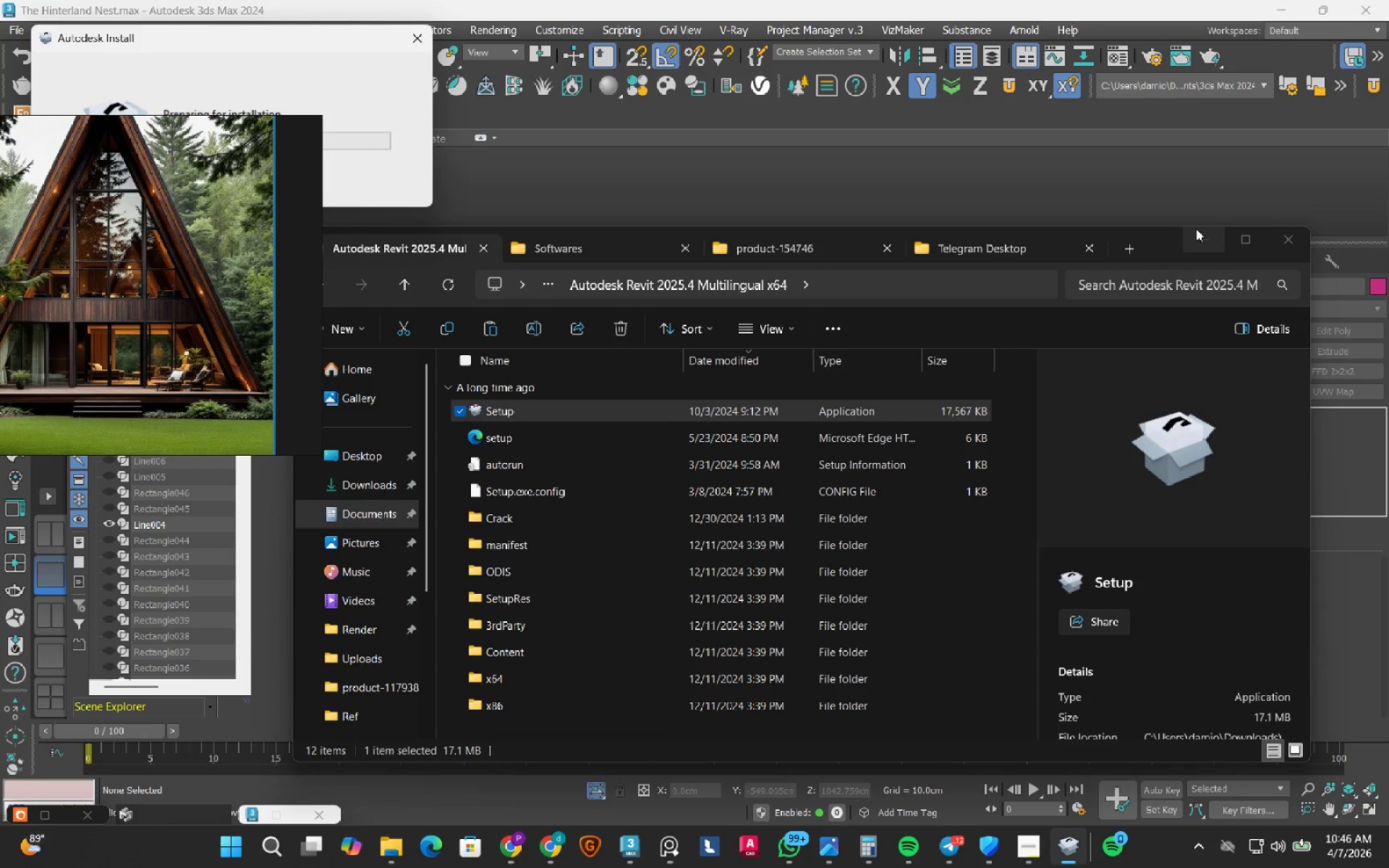 
wait(10.52)
 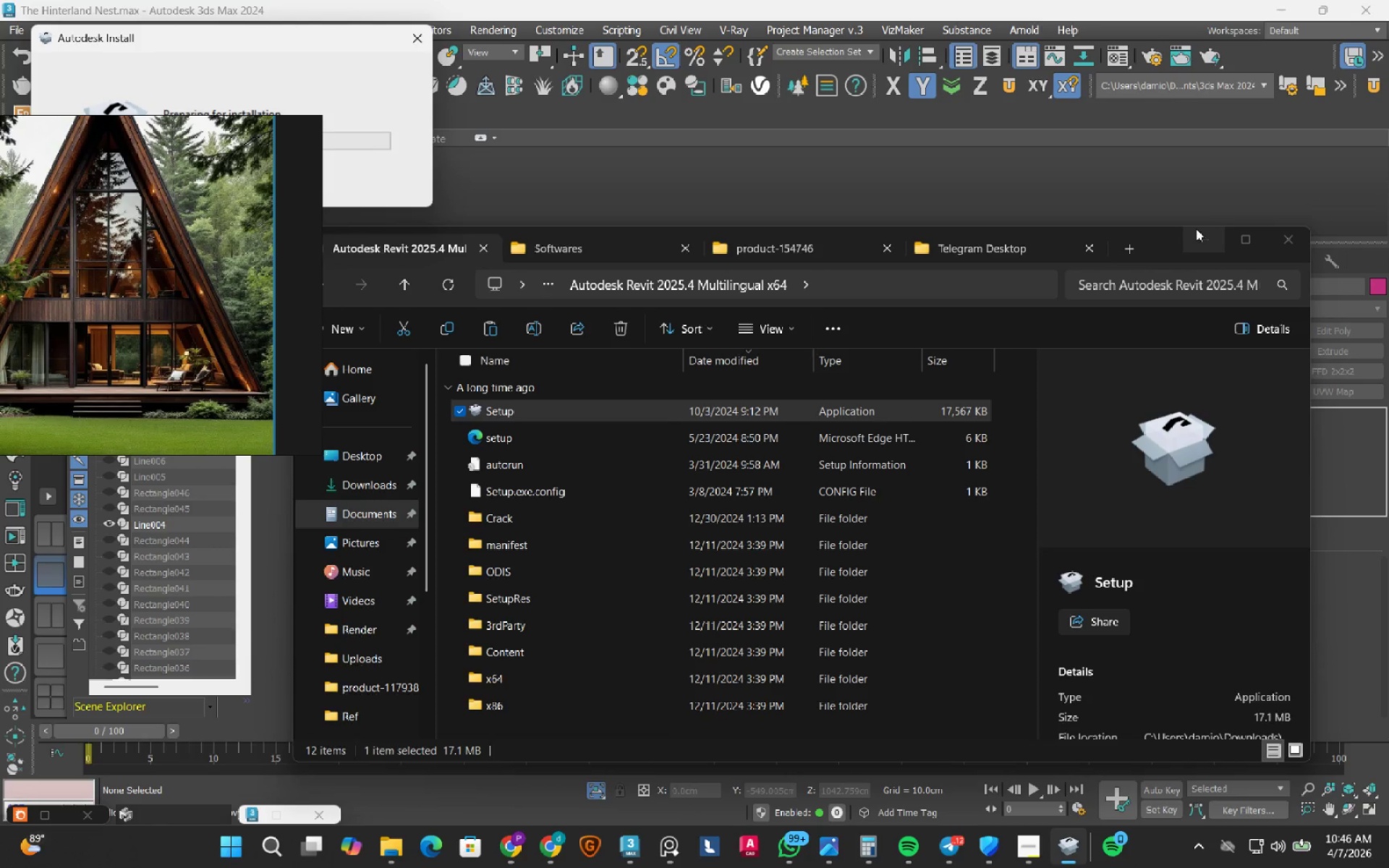 
scroll: coordinate [255, 354], scroll_direction: down, amount: 1.0
 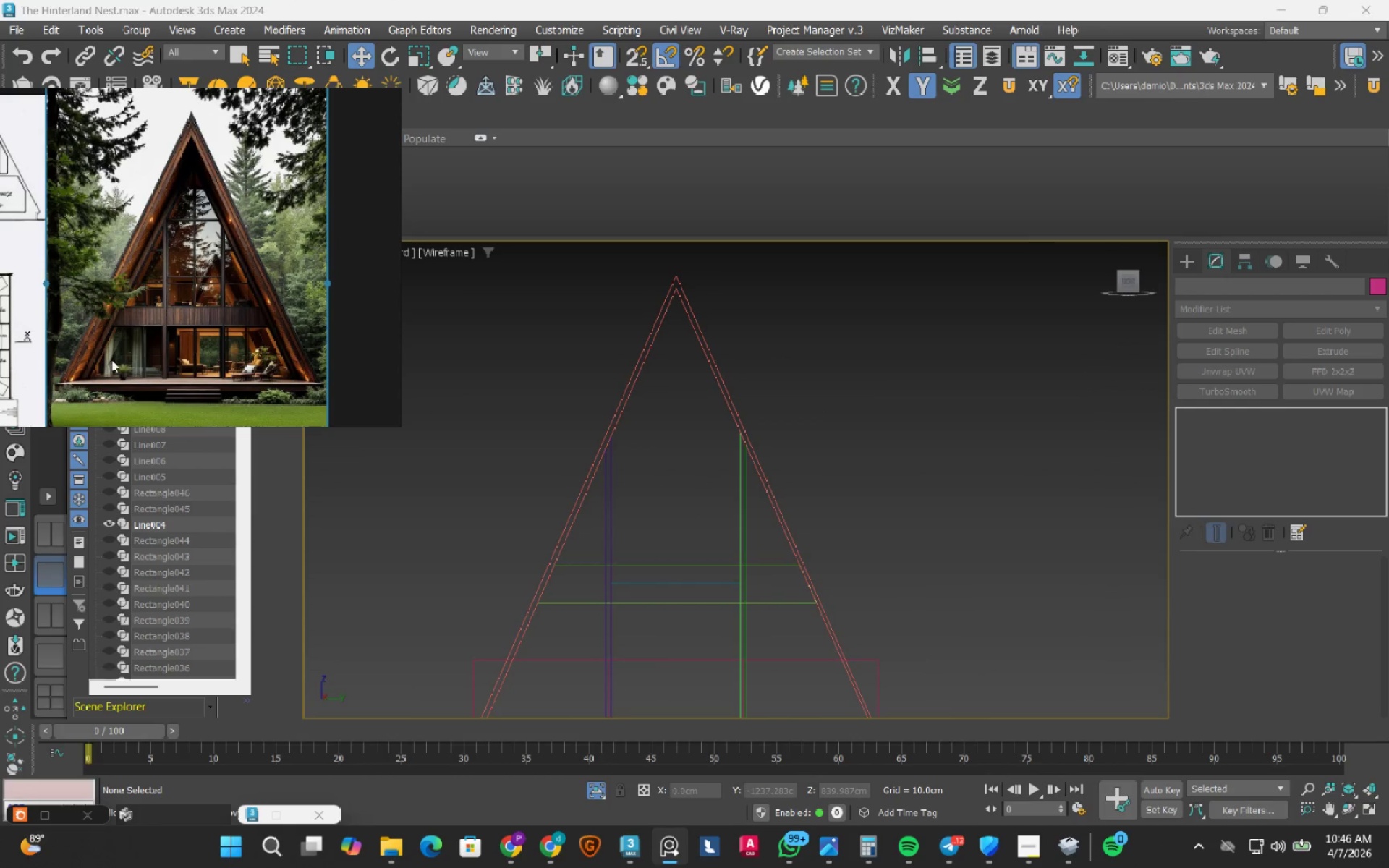 
scroll: coordinate [103, 380], scroll_direction: up, amount: 3.0
 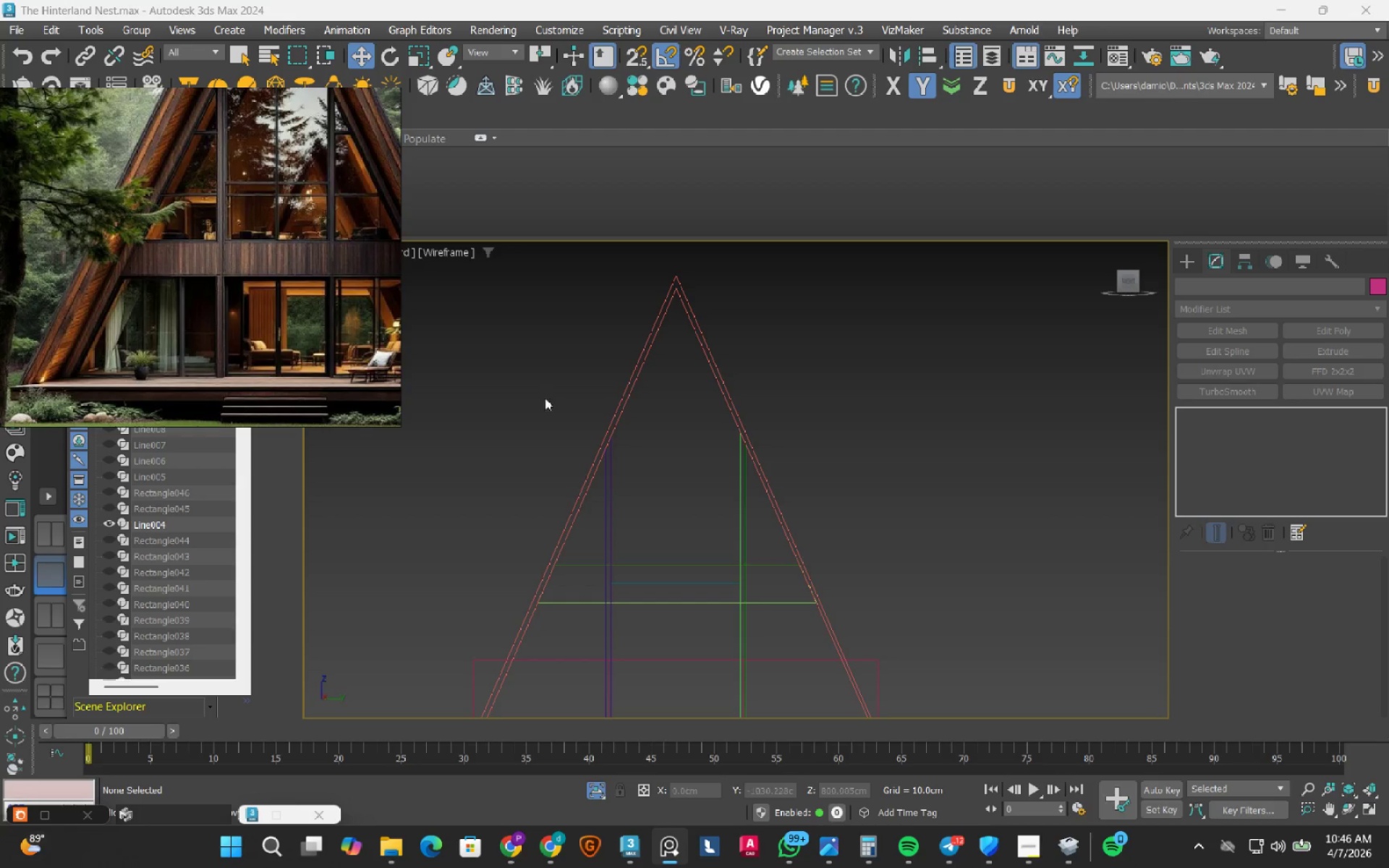 
scroll: coordinate [708, 505], scroll_direction: down, amount: 1.0
 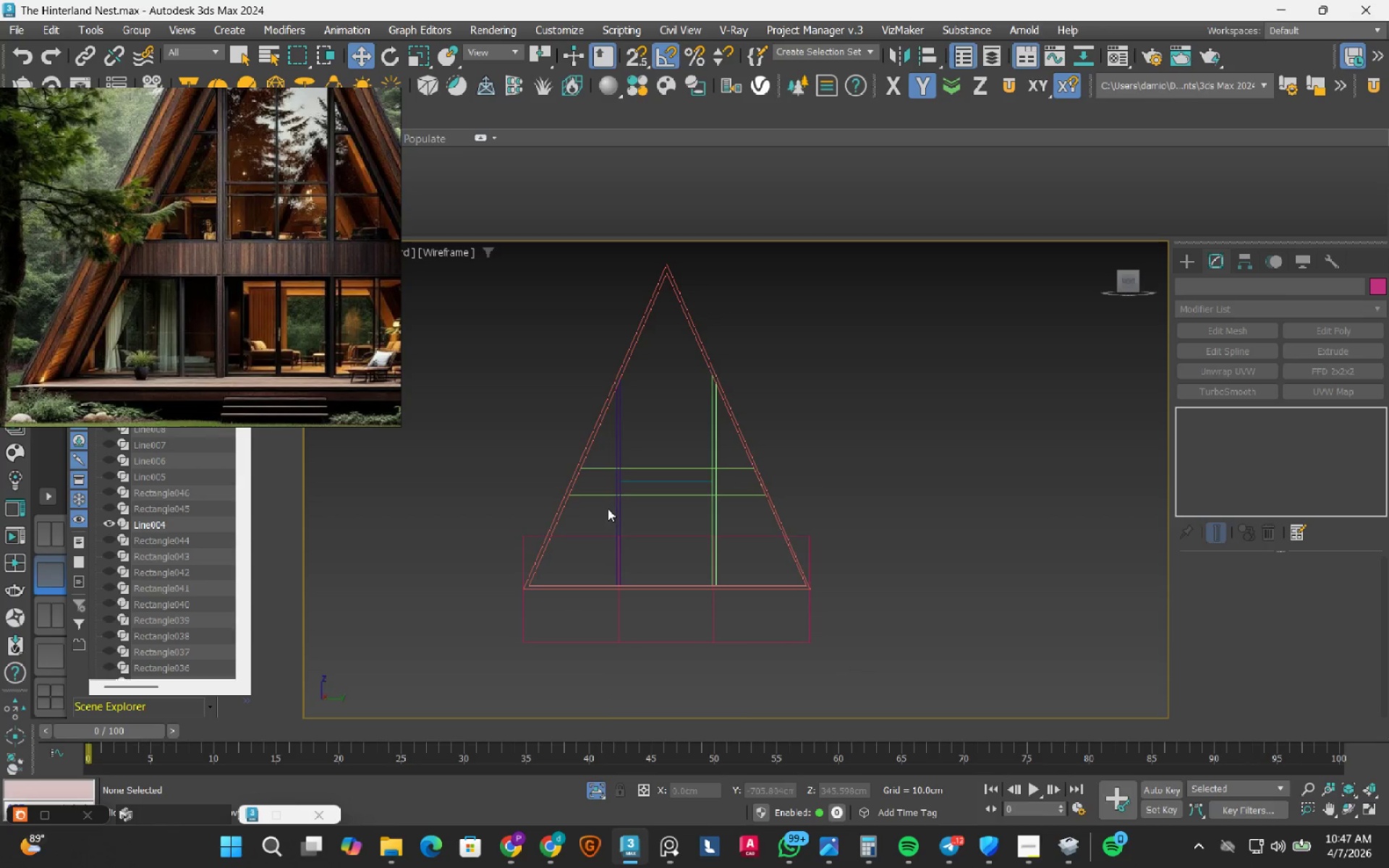 
wait(5.98)
 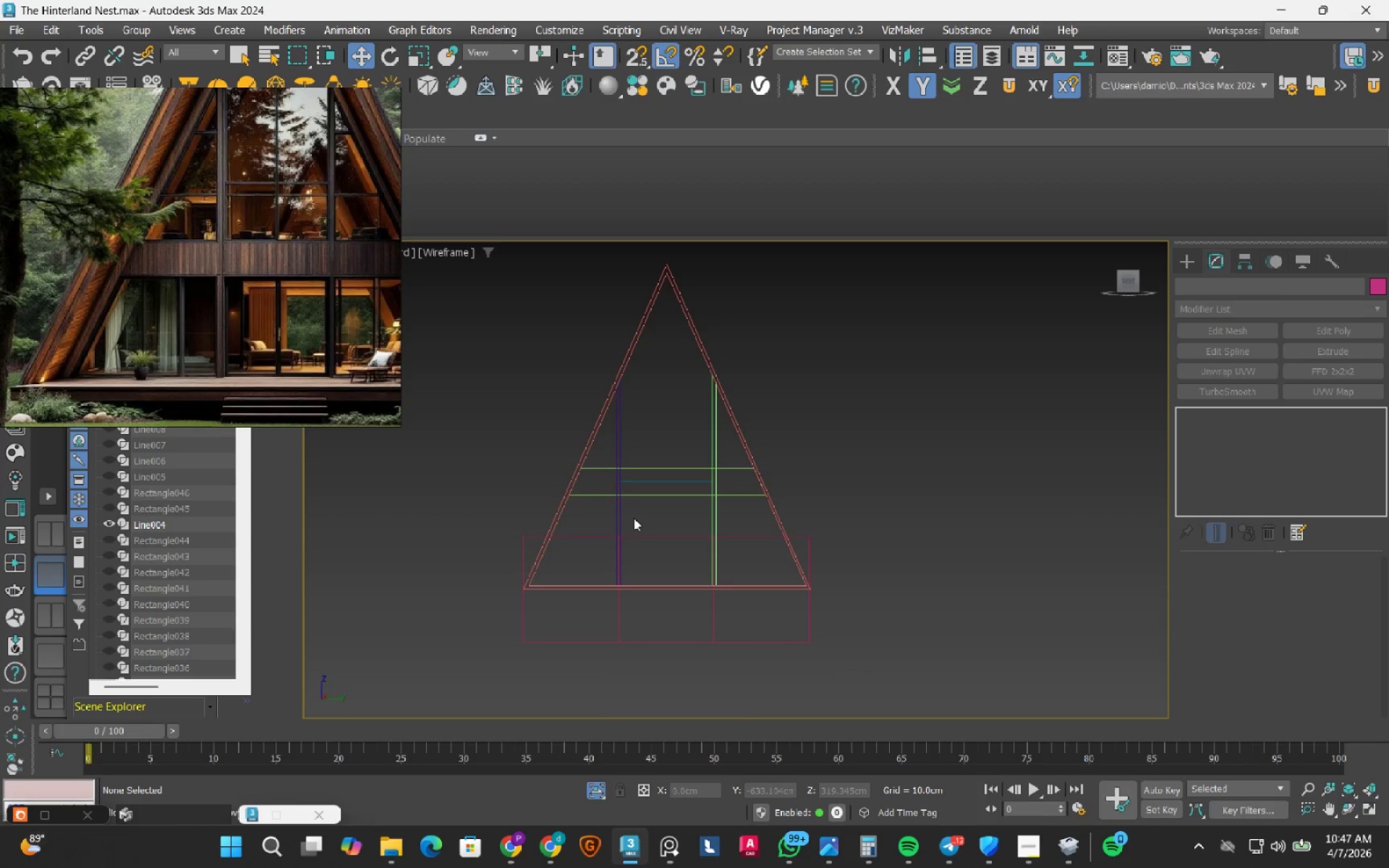 
scroll: coordinate [629, 488], scroll_direction: up, amount: 5.0
 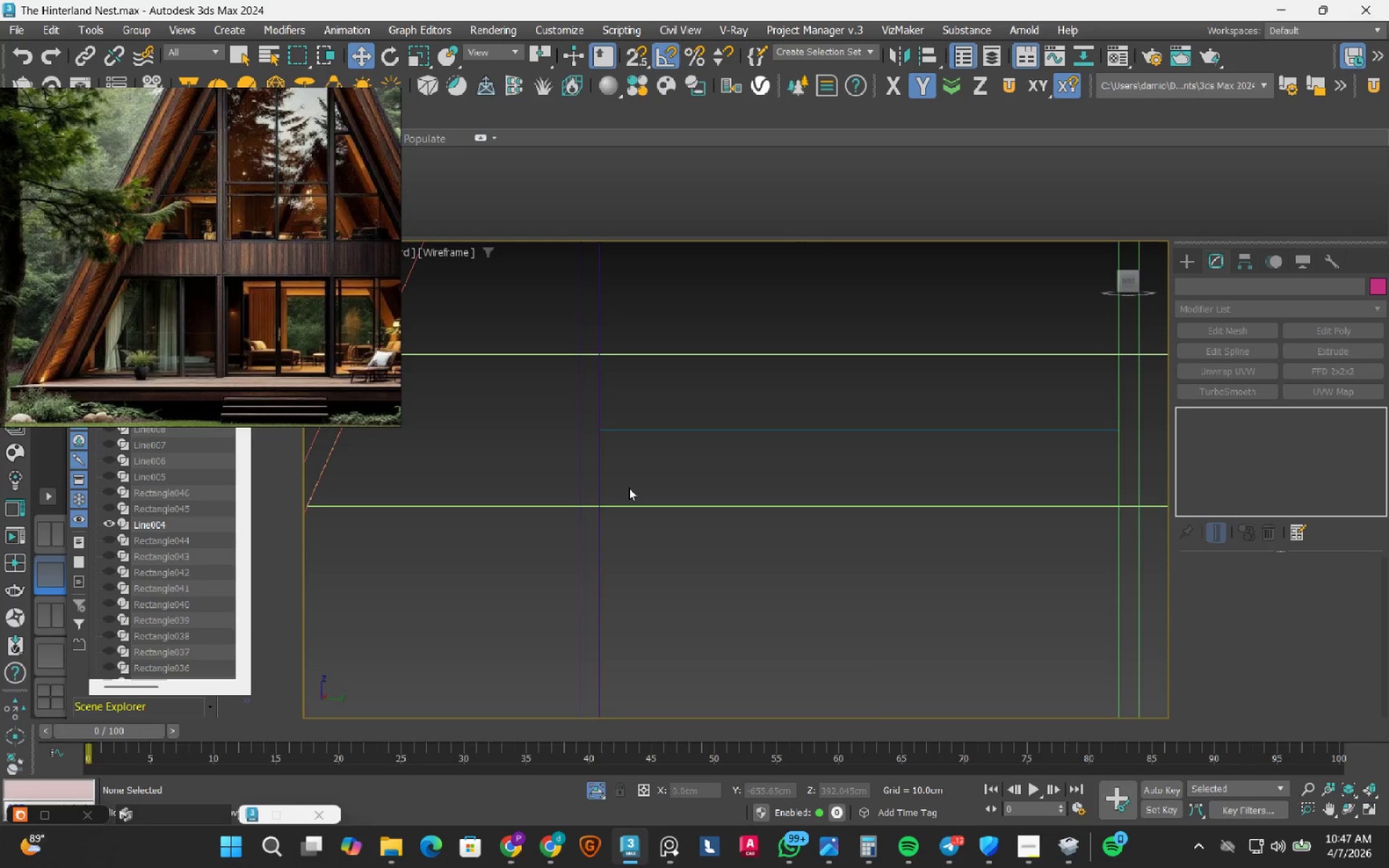 
scroll: coordinate [724, 609], scroll_direction: down, amount: 5.0
 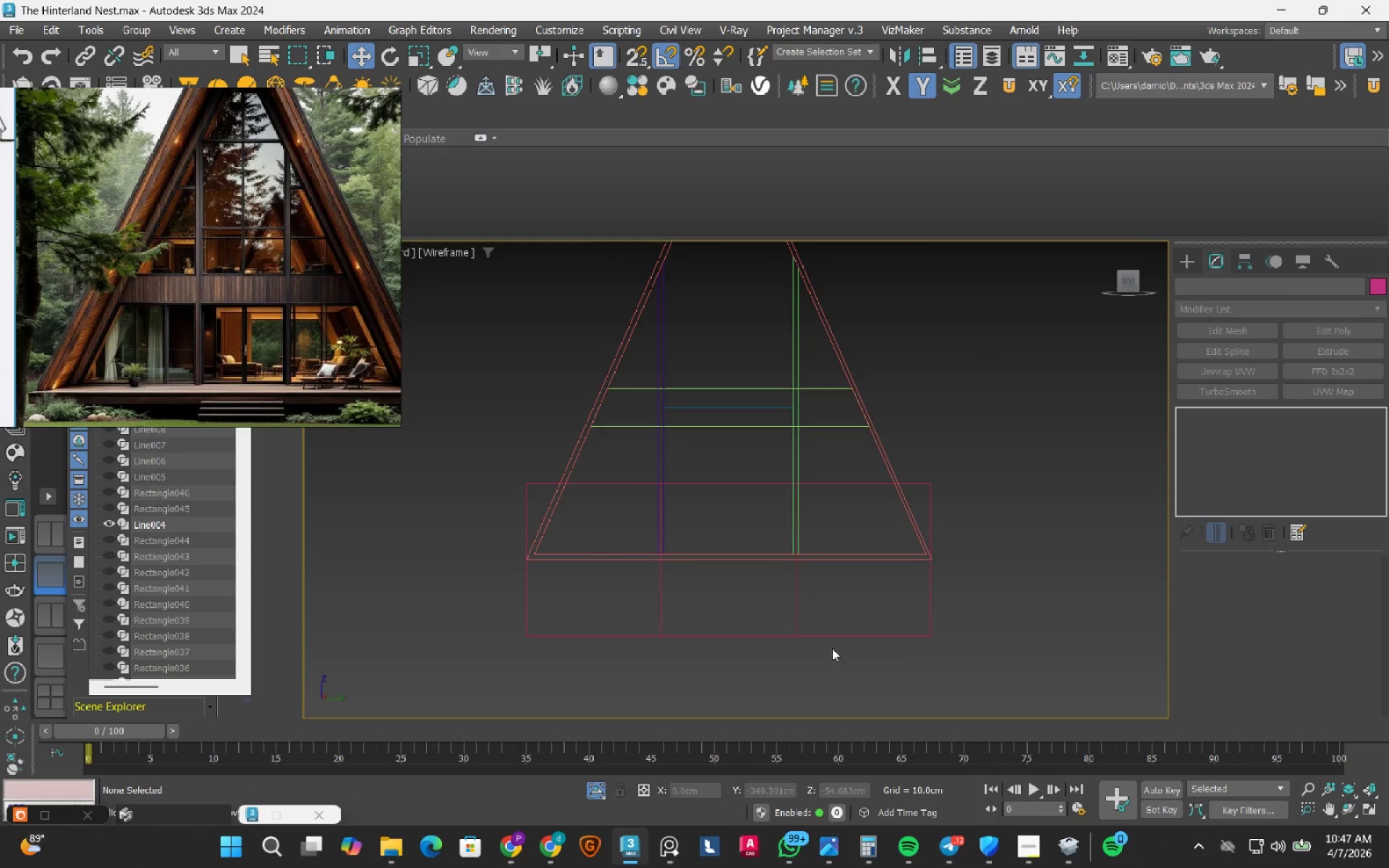 
left_click_drag(start_coordinate=[964, 660], to_coordinate=[585, 613])
 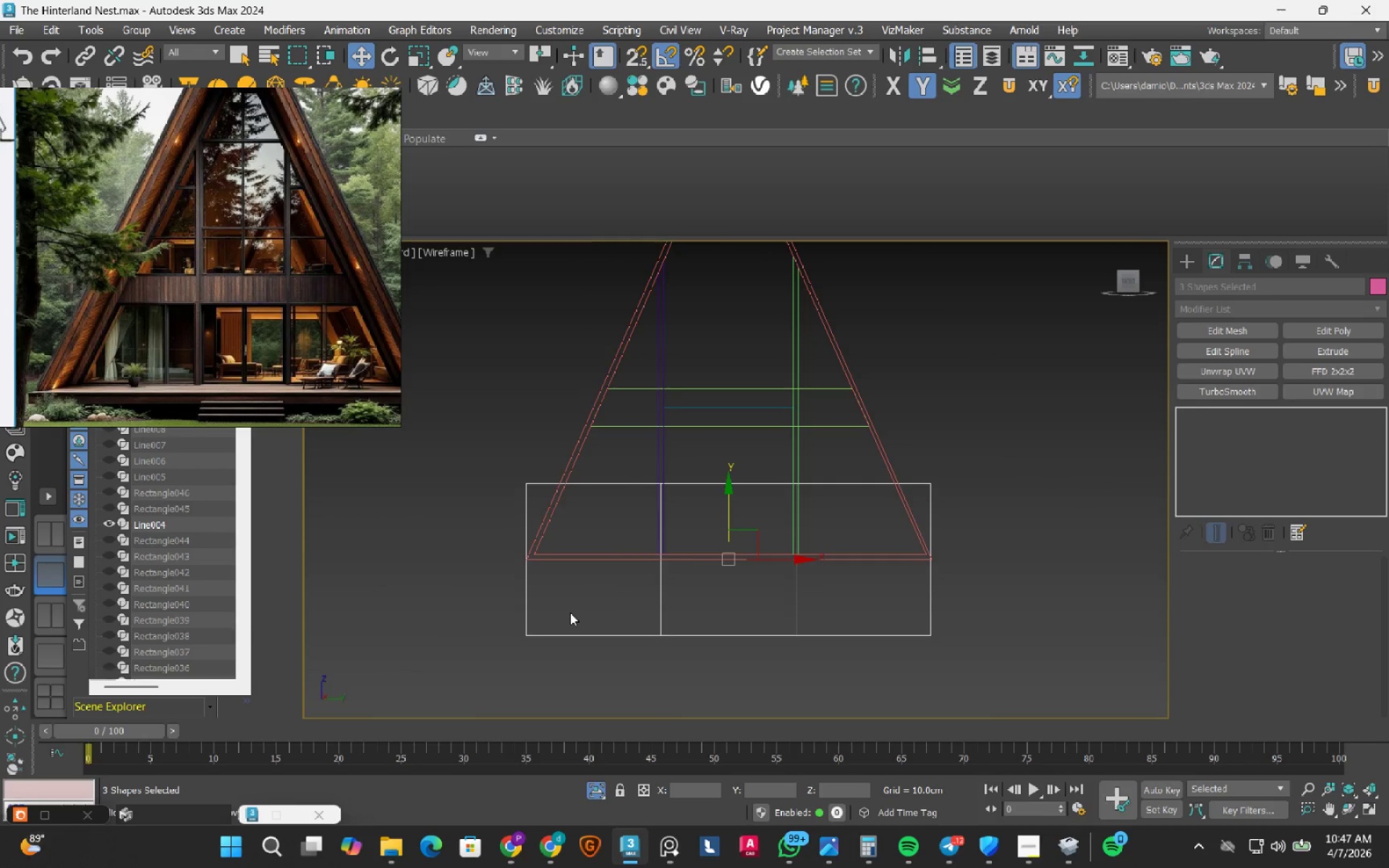 
key(Delete)
 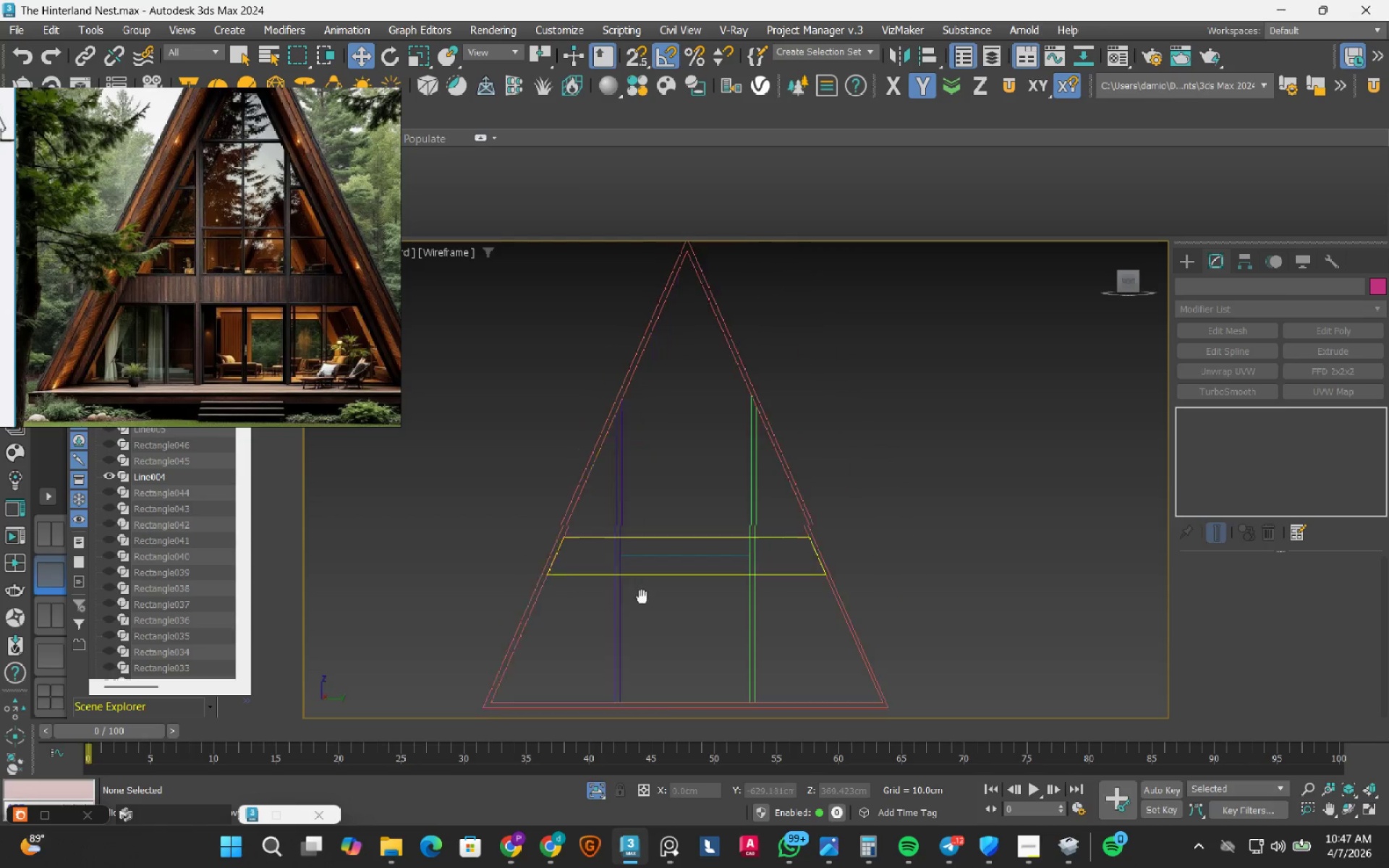 
scroll: coordinate [608, 553], scroll_direction: up, amount: 3.0
 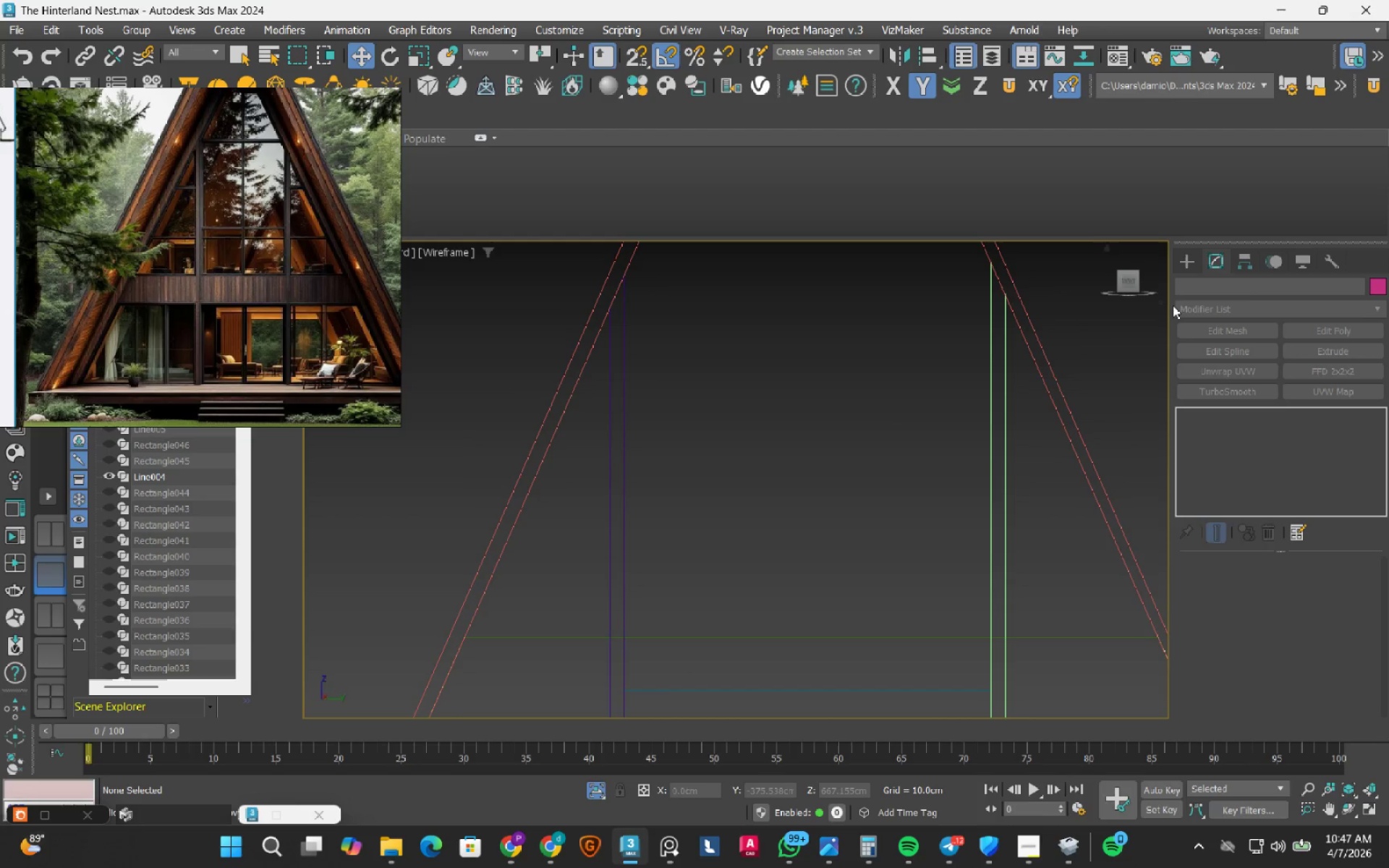 
left_click([1198, 265])
 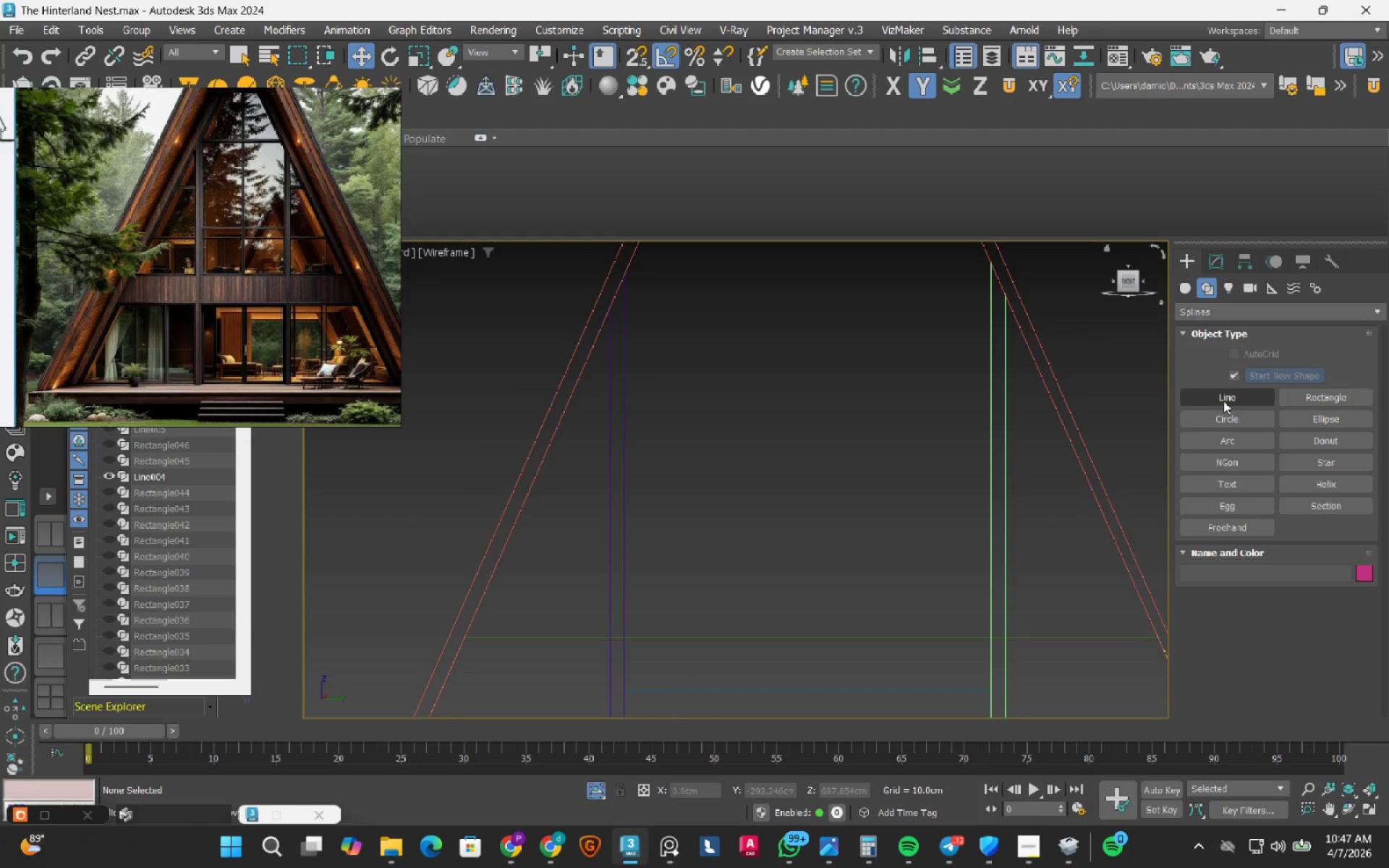 
left_click_drag(start_coordinate=[1223, 401], to_coordinate=[1198, 409])
 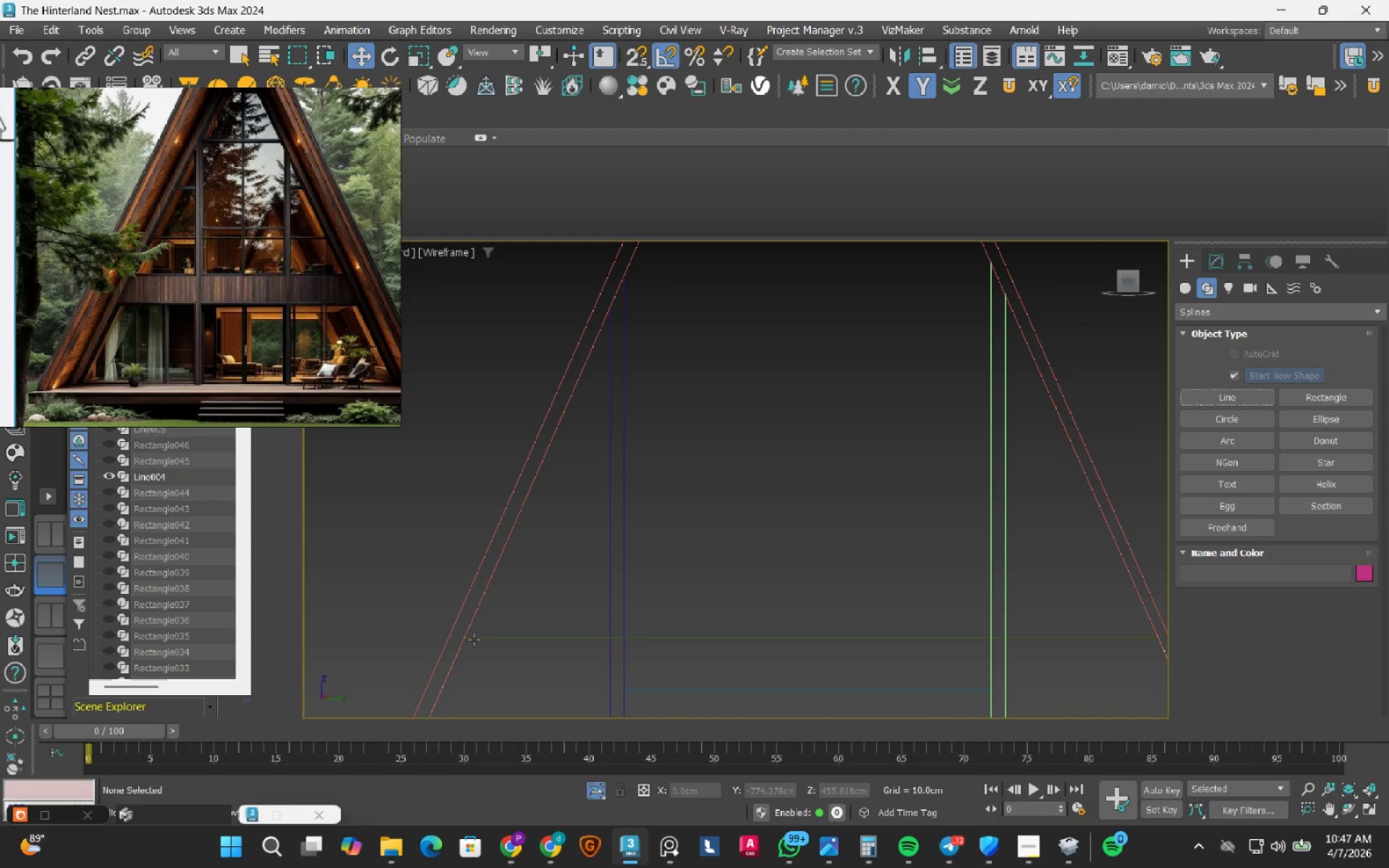 
key(S)
 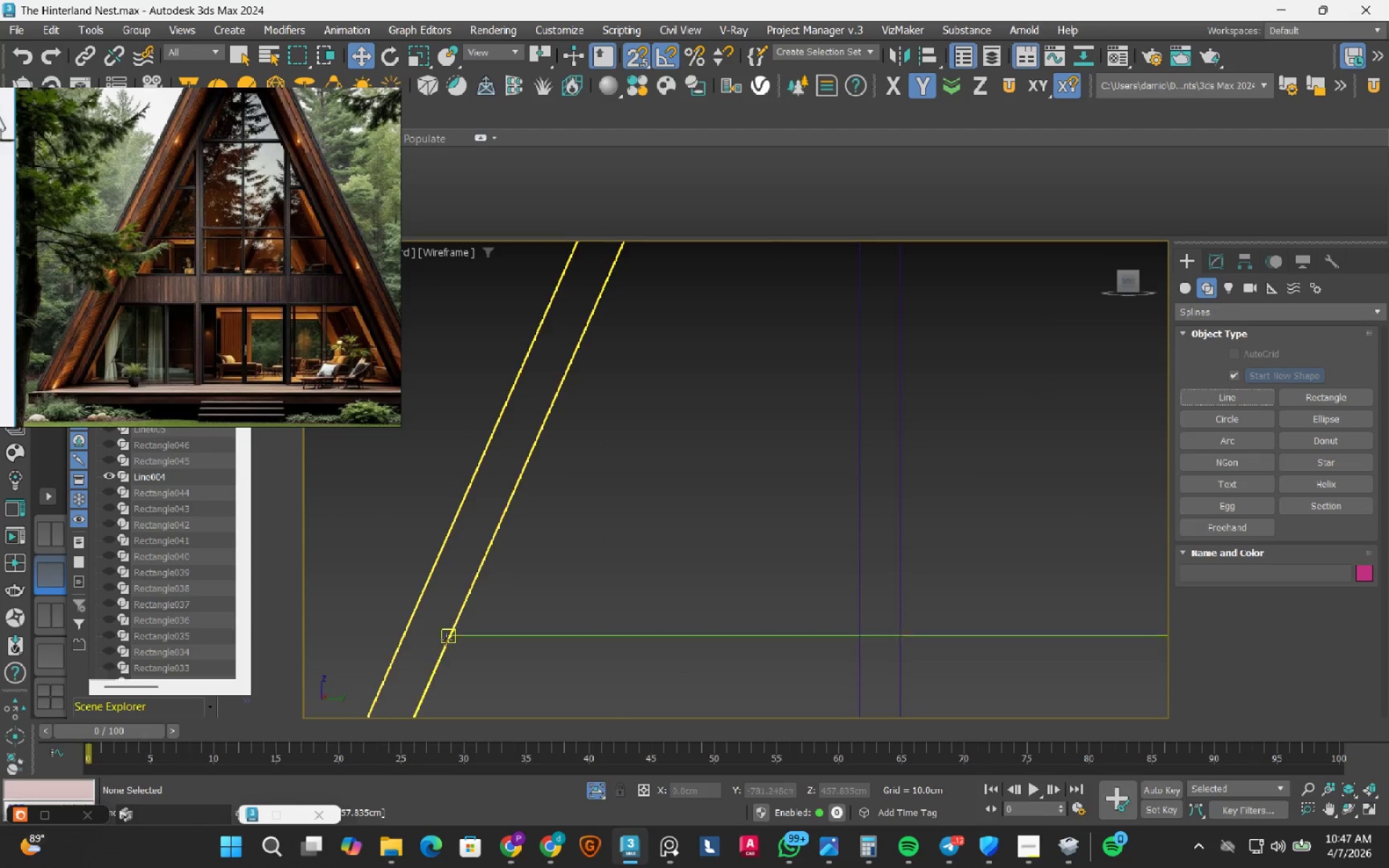 
scroll: coordinate [445, 640], scroll_direction: up, amount: 7.0
 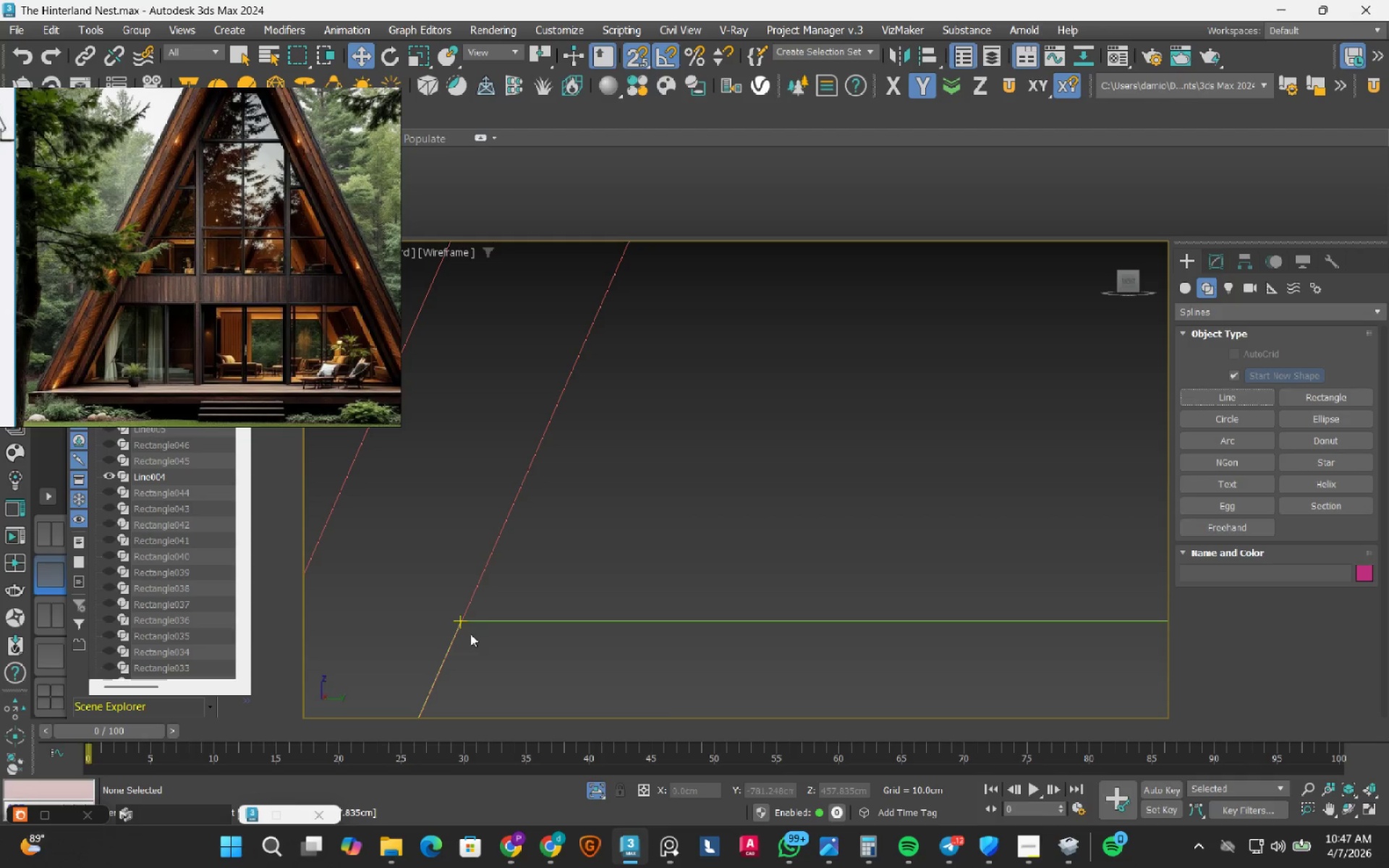 
left_click_drag(start_coordinate=[1222, 404], to_coordinate=[1210, 409])
 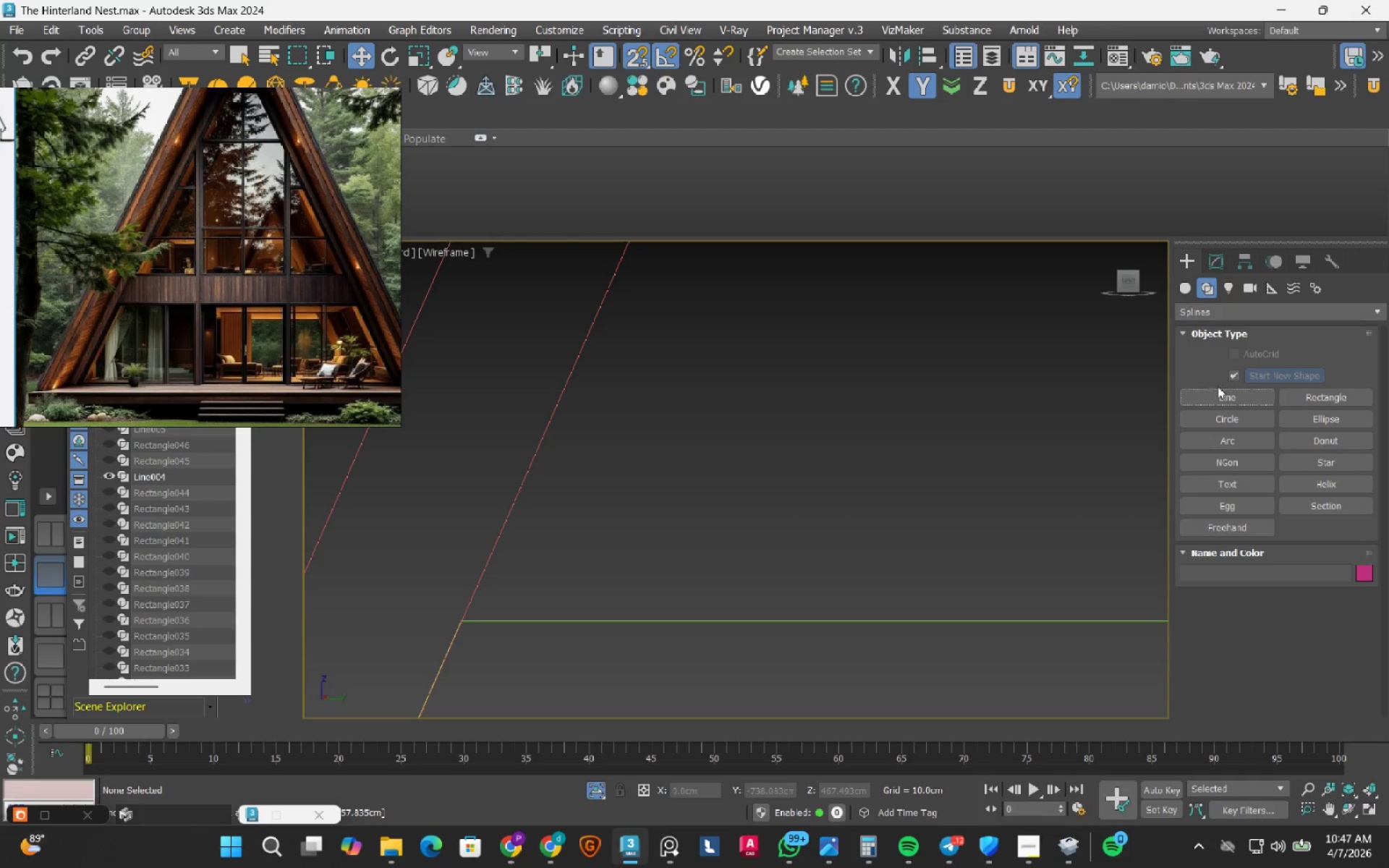 
double_click([1228, 401])
 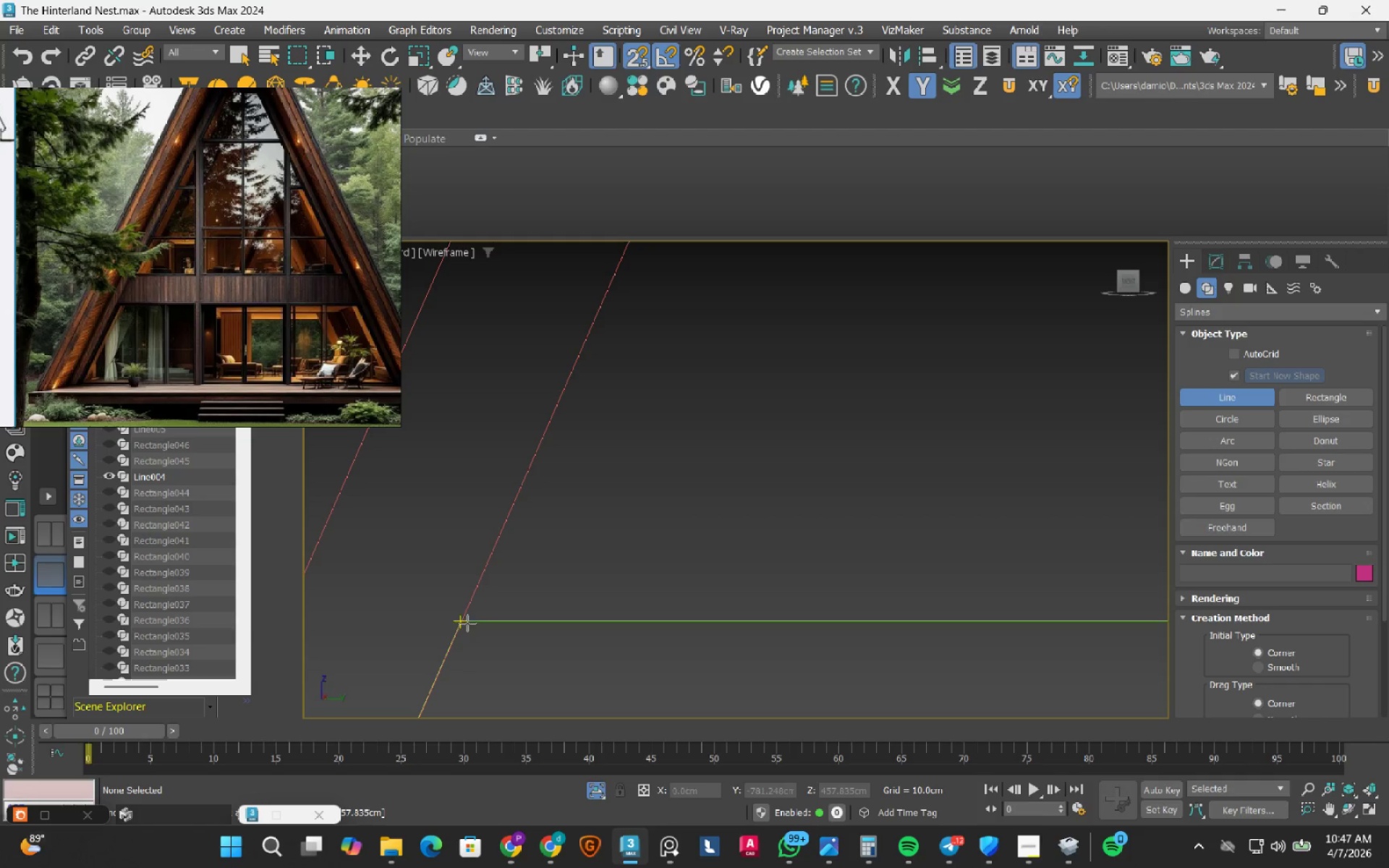 
left_click_drag(start_coordinate=[475, 621], to_coordinate=[722, 299])
 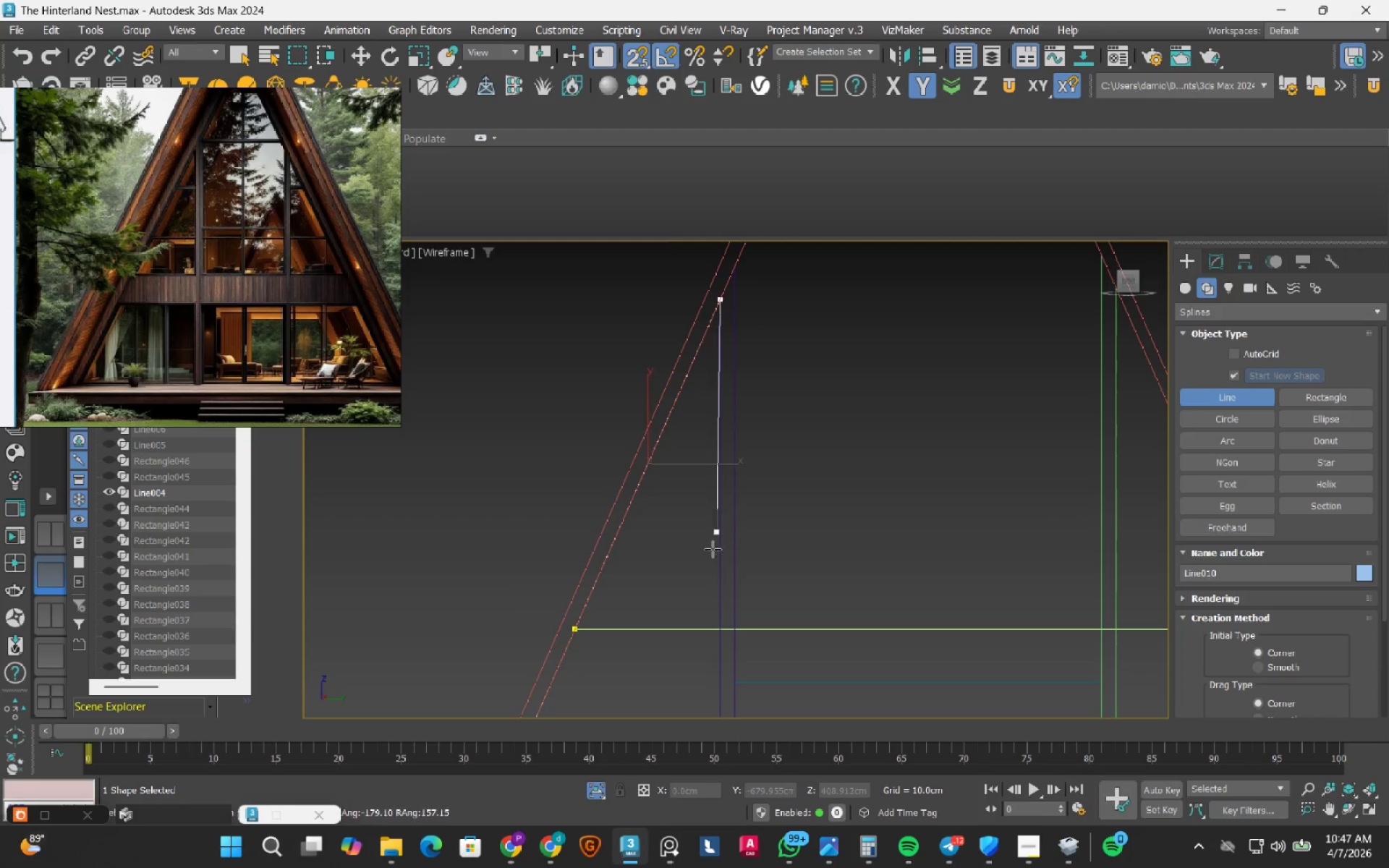 
scroll: coordinate [683, 475], scroll_direction: down, amount: 6.0
 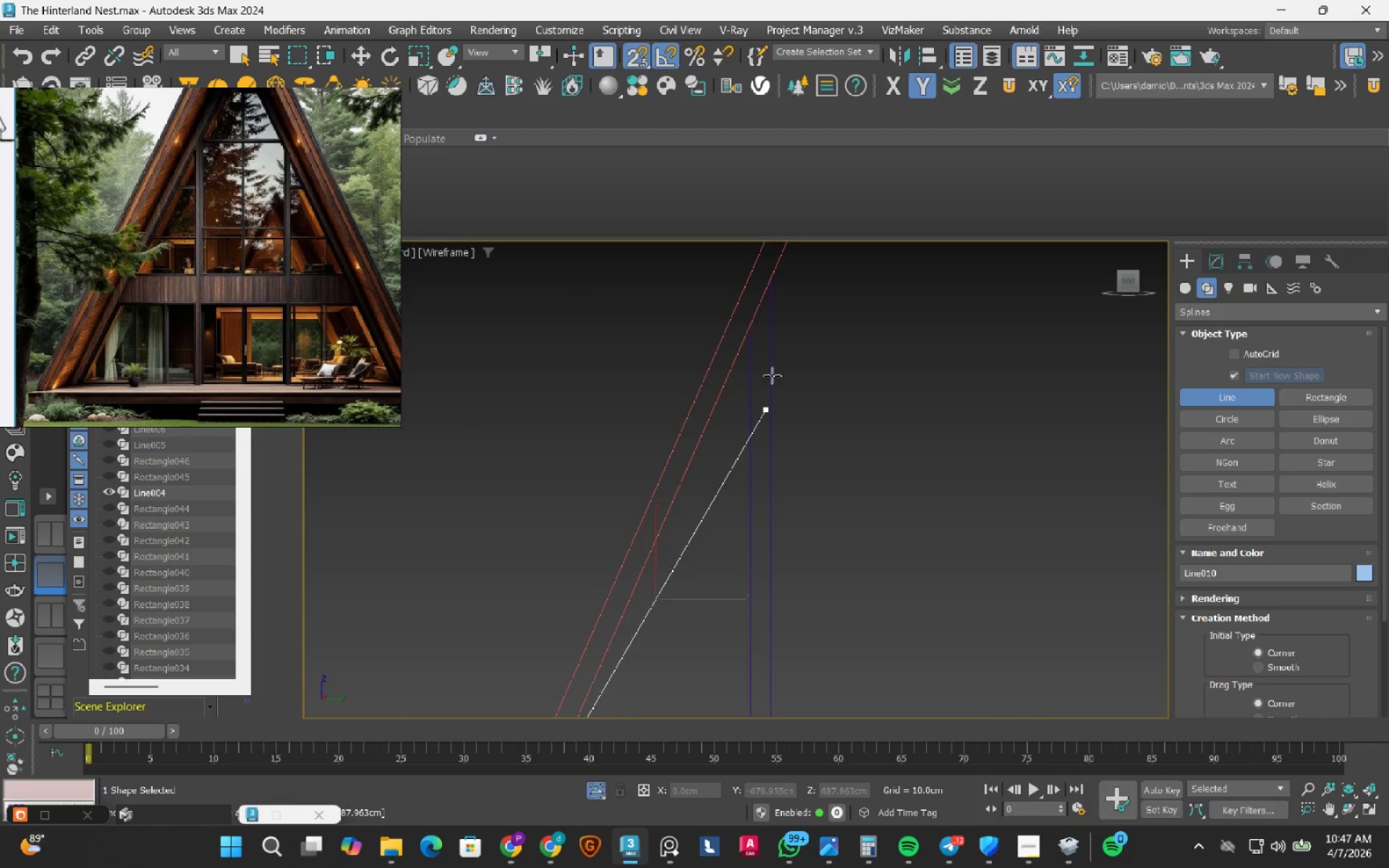 
scroll: coordinate [770, 336], scroll_direction: up, amount: 3.0
 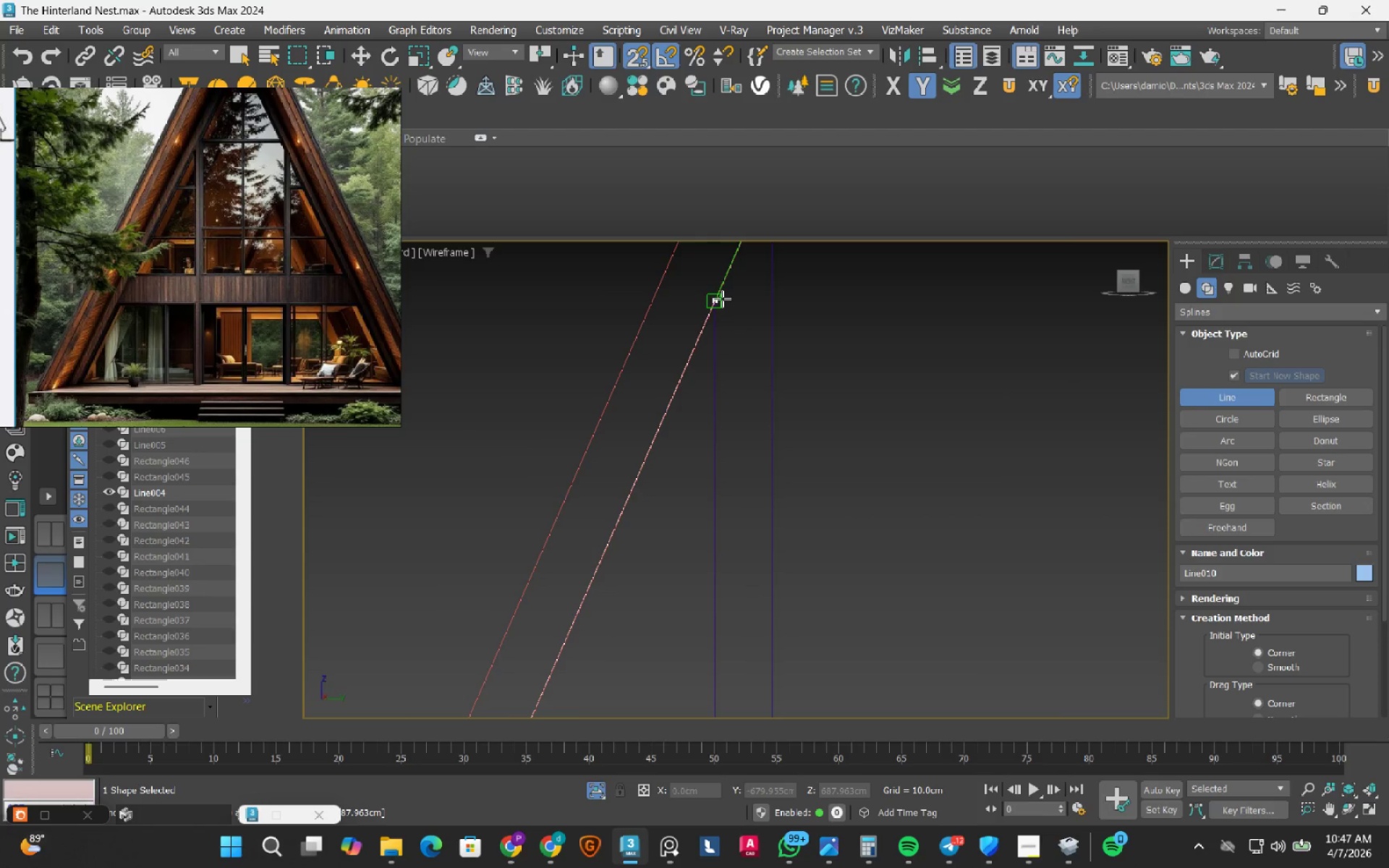 
left_click([722, 299])
 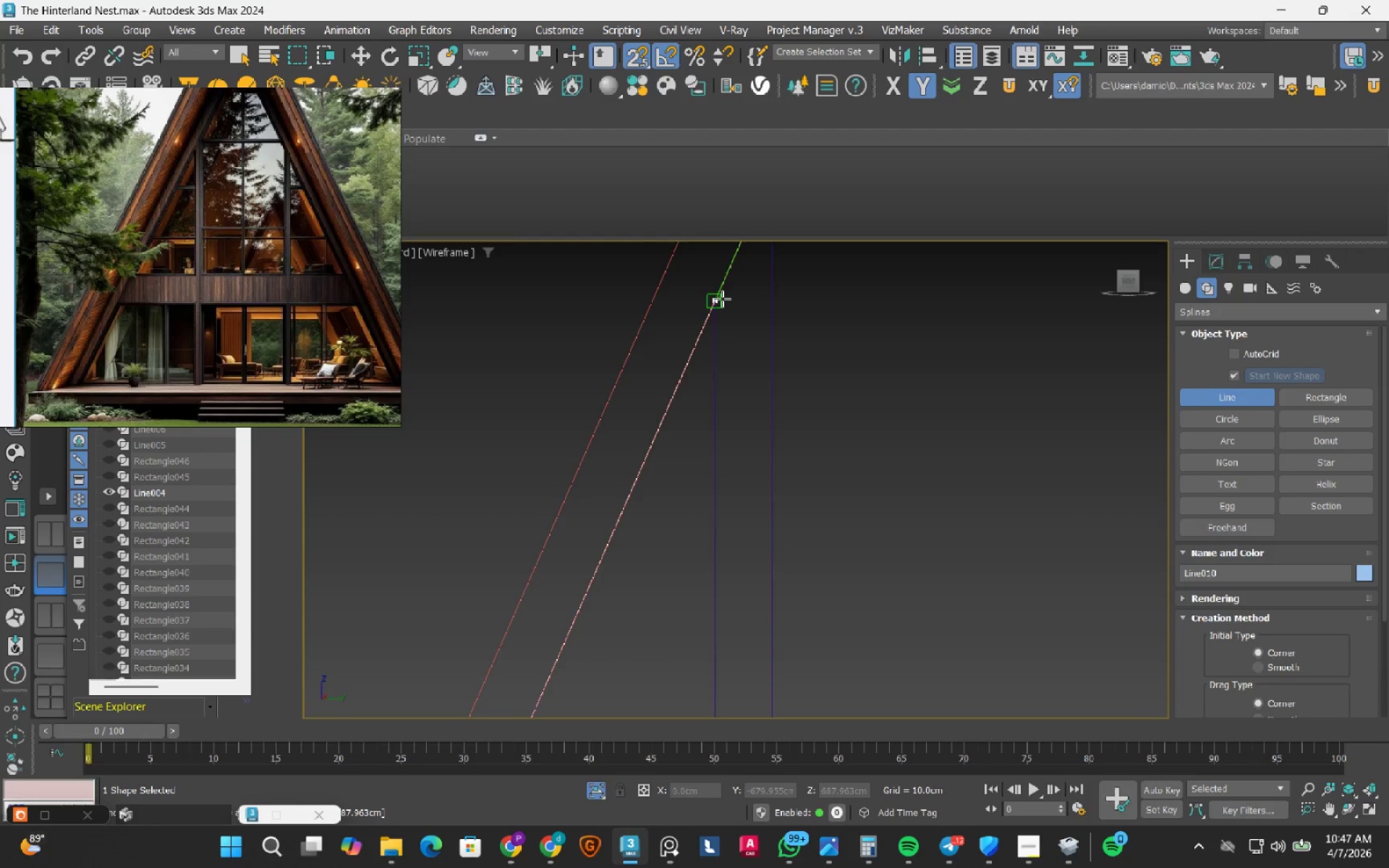 
scroll: coordinate [722, 299], scroll_direction: down, amount: 4.0
 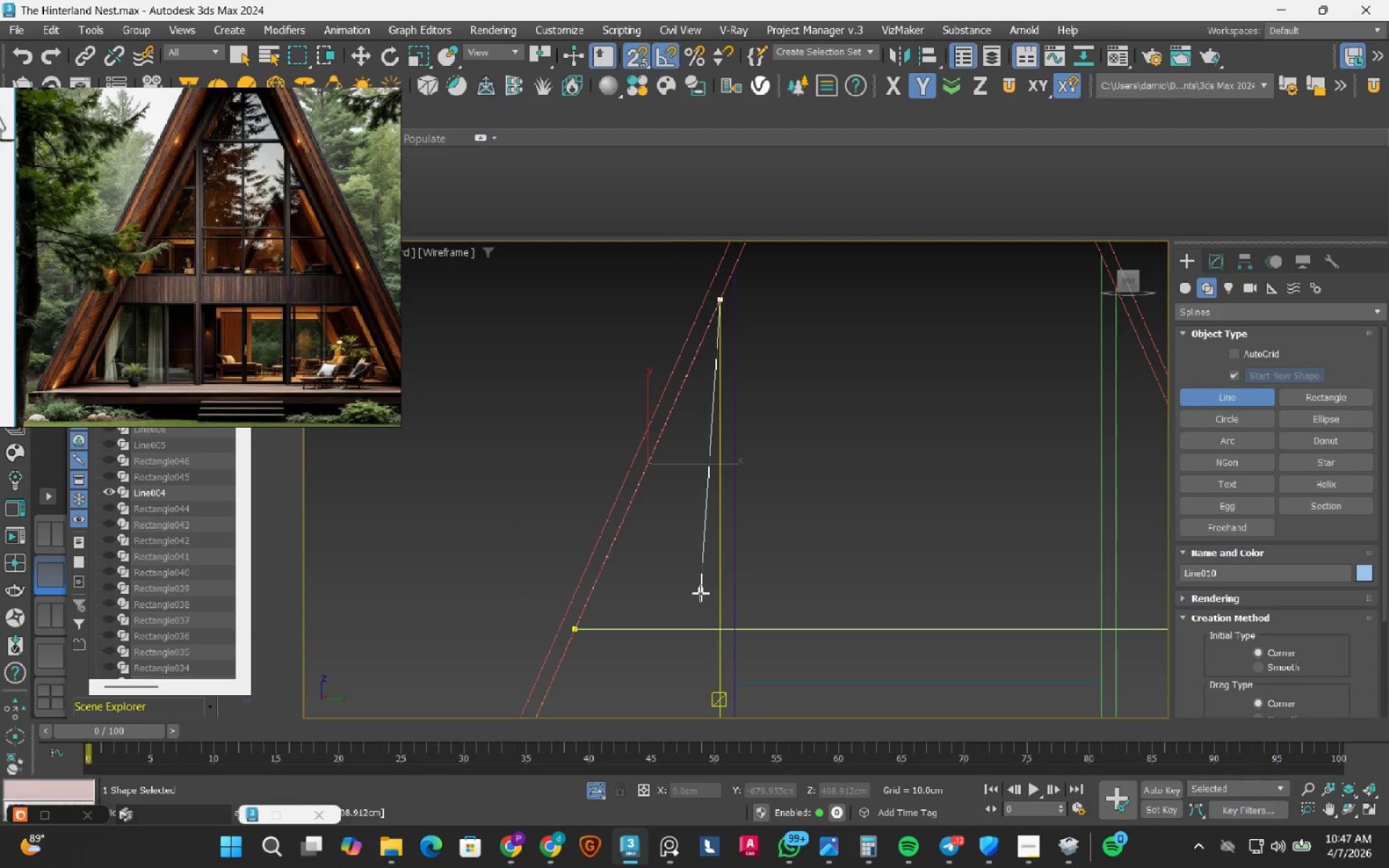 
scroll: coordinate [706, 627], scroll_direction: up, amount: 1.0
 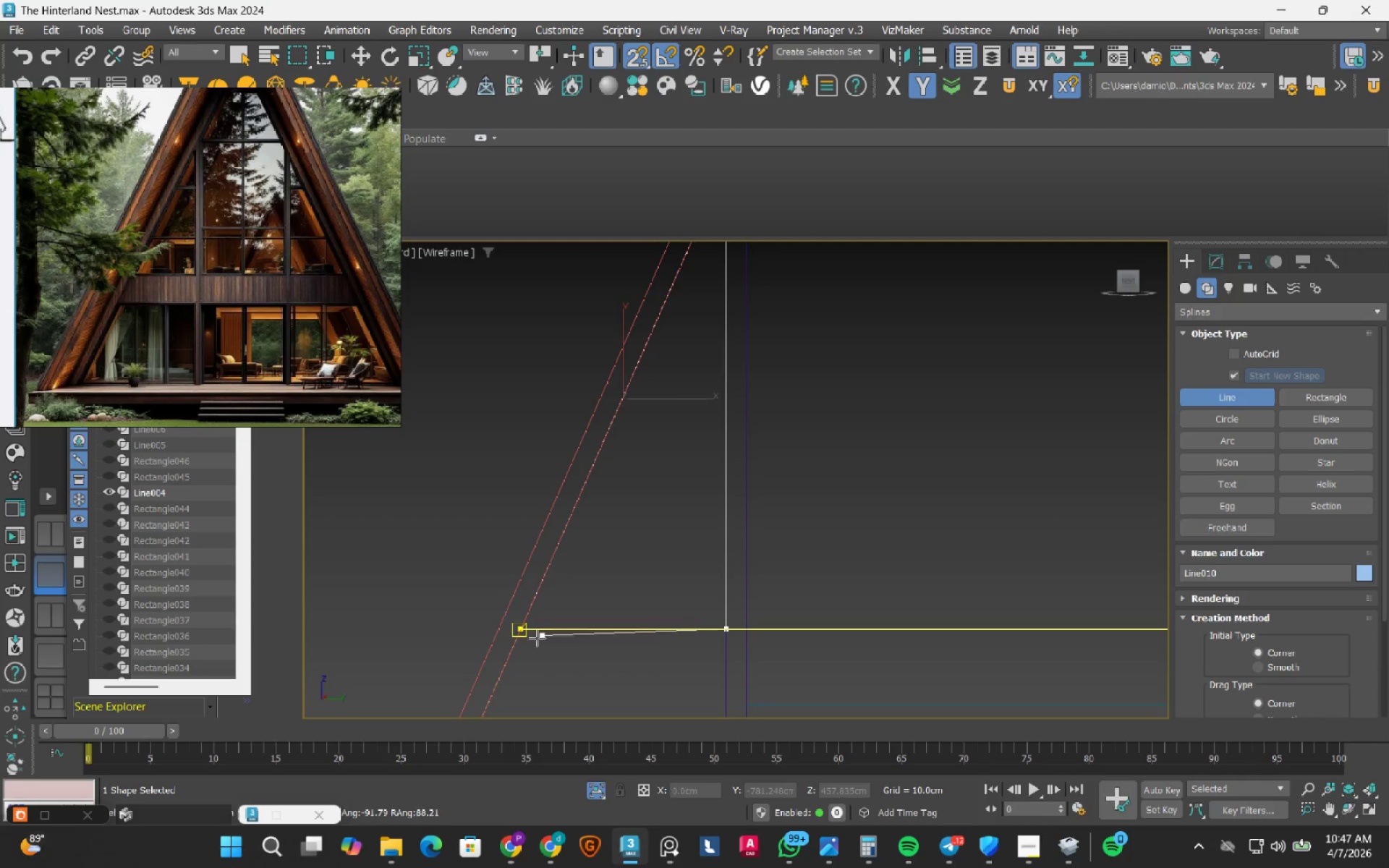 
left_click([525, 635])
 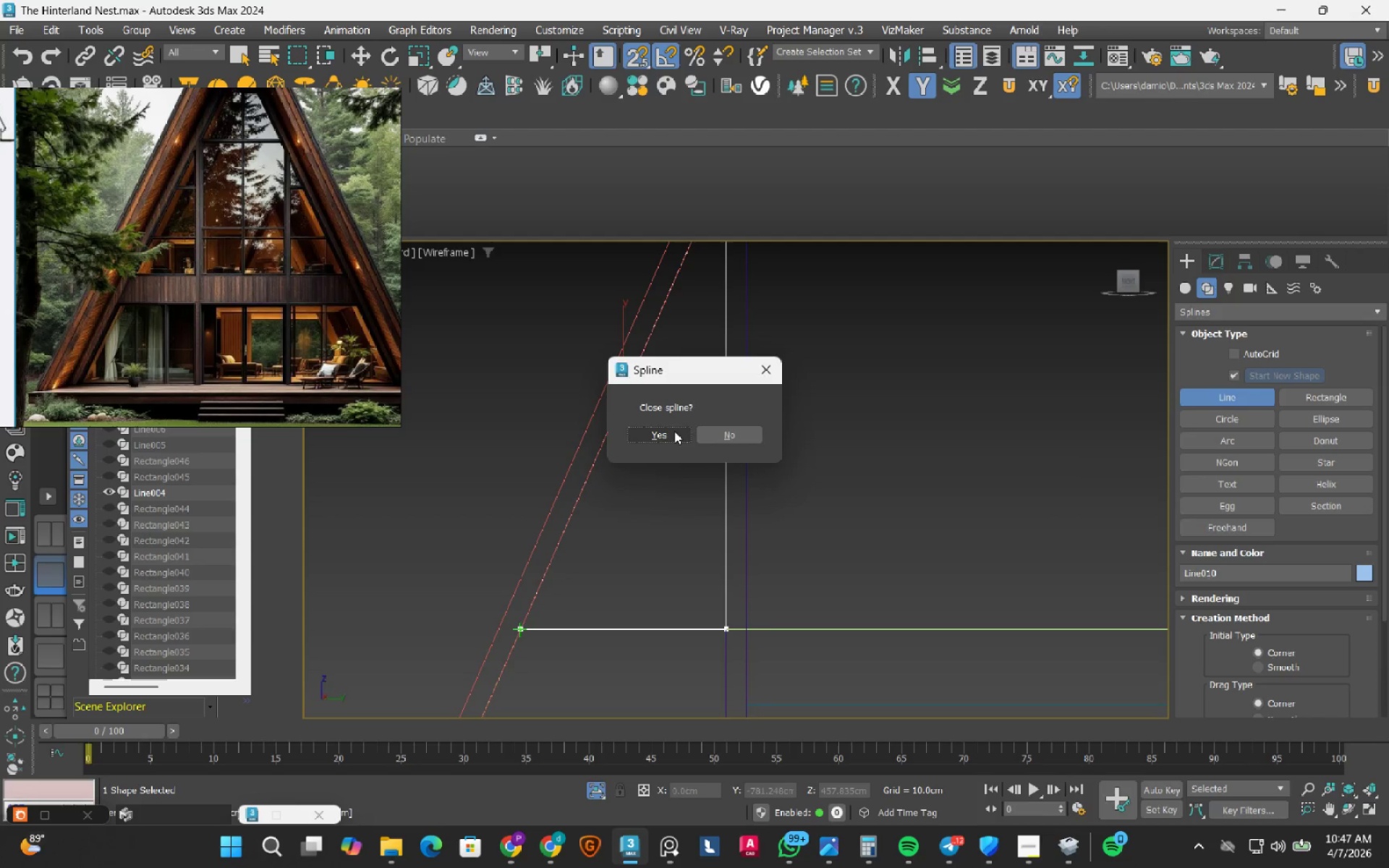 
left_click([669, 436])
 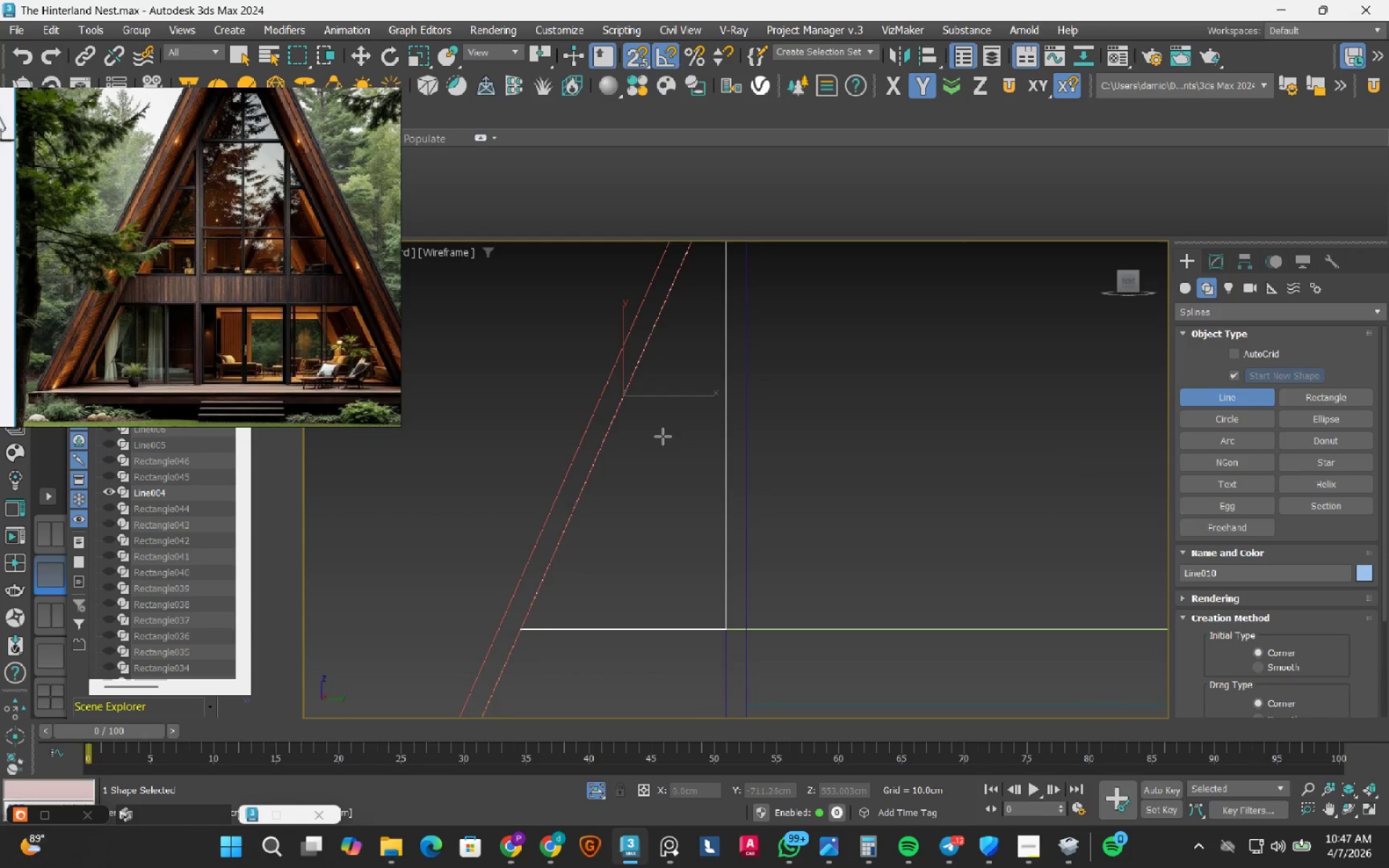 
scroll: coordinate [663, 436], scroll_direction: down, amount: 2.0
 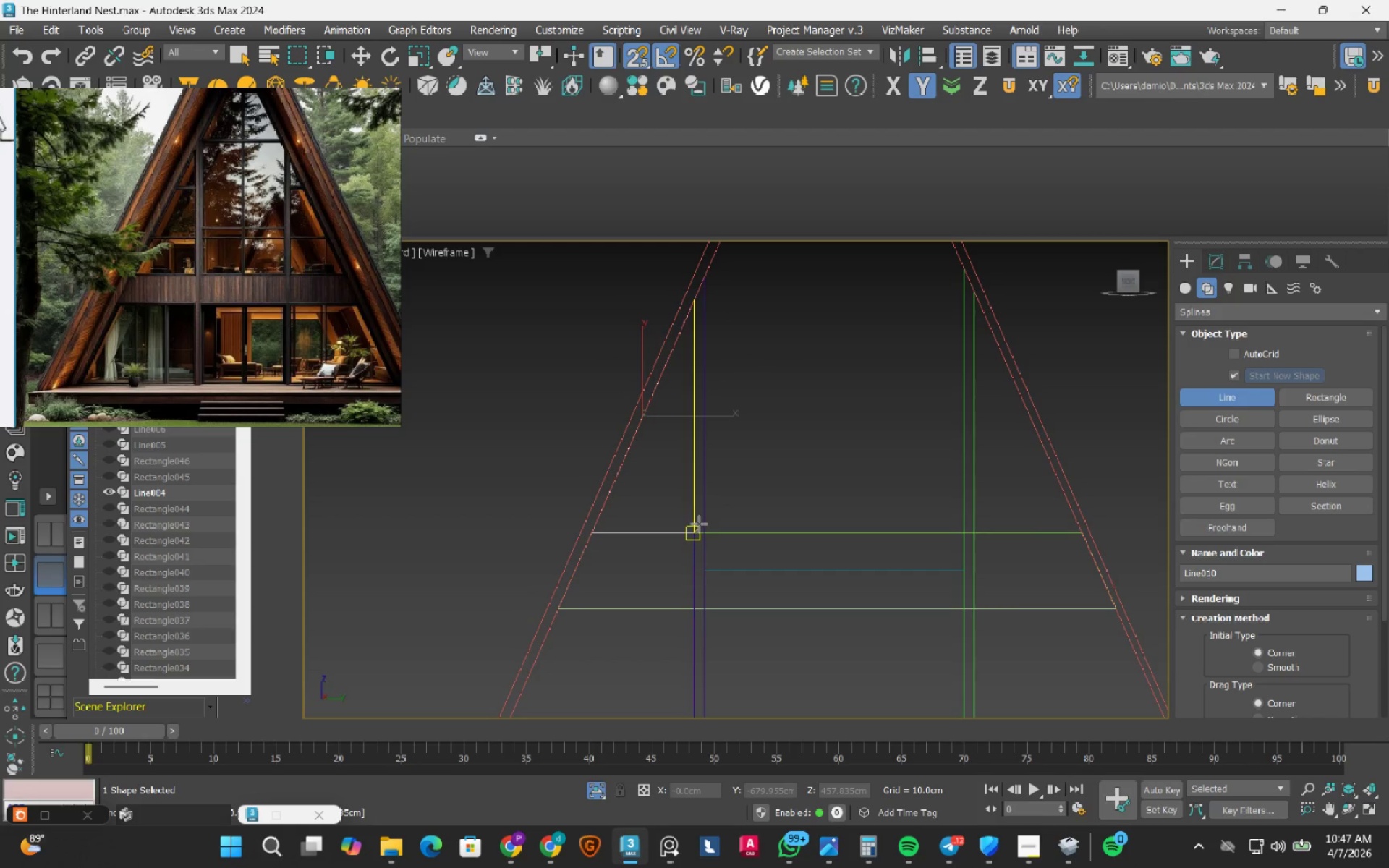 
scroll: coordinate [702, 516], scroll_direction: up, amount: 3.0
 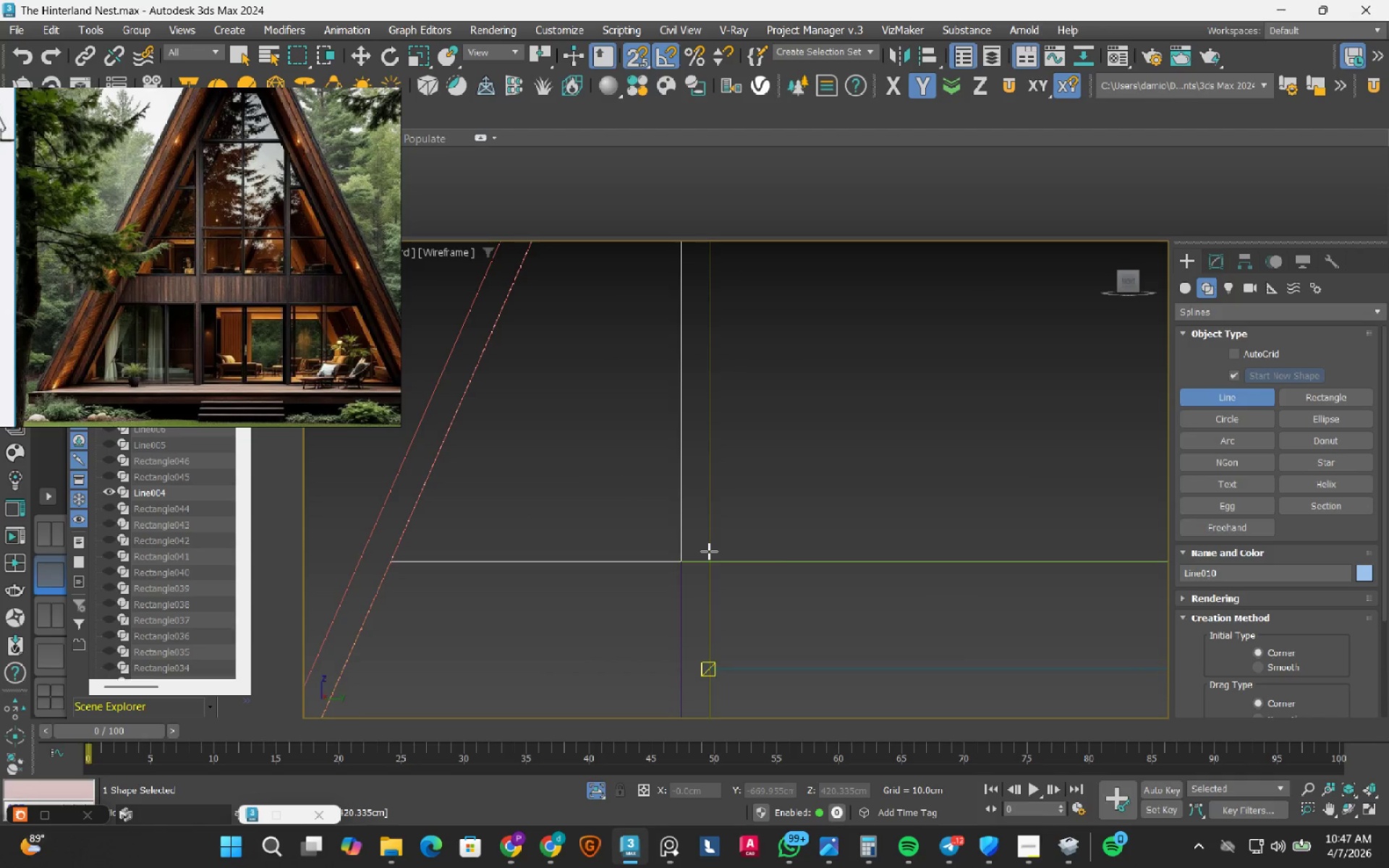 
scroll: coordinate [229, 271], scroll_direction: down, amount: 3.0
 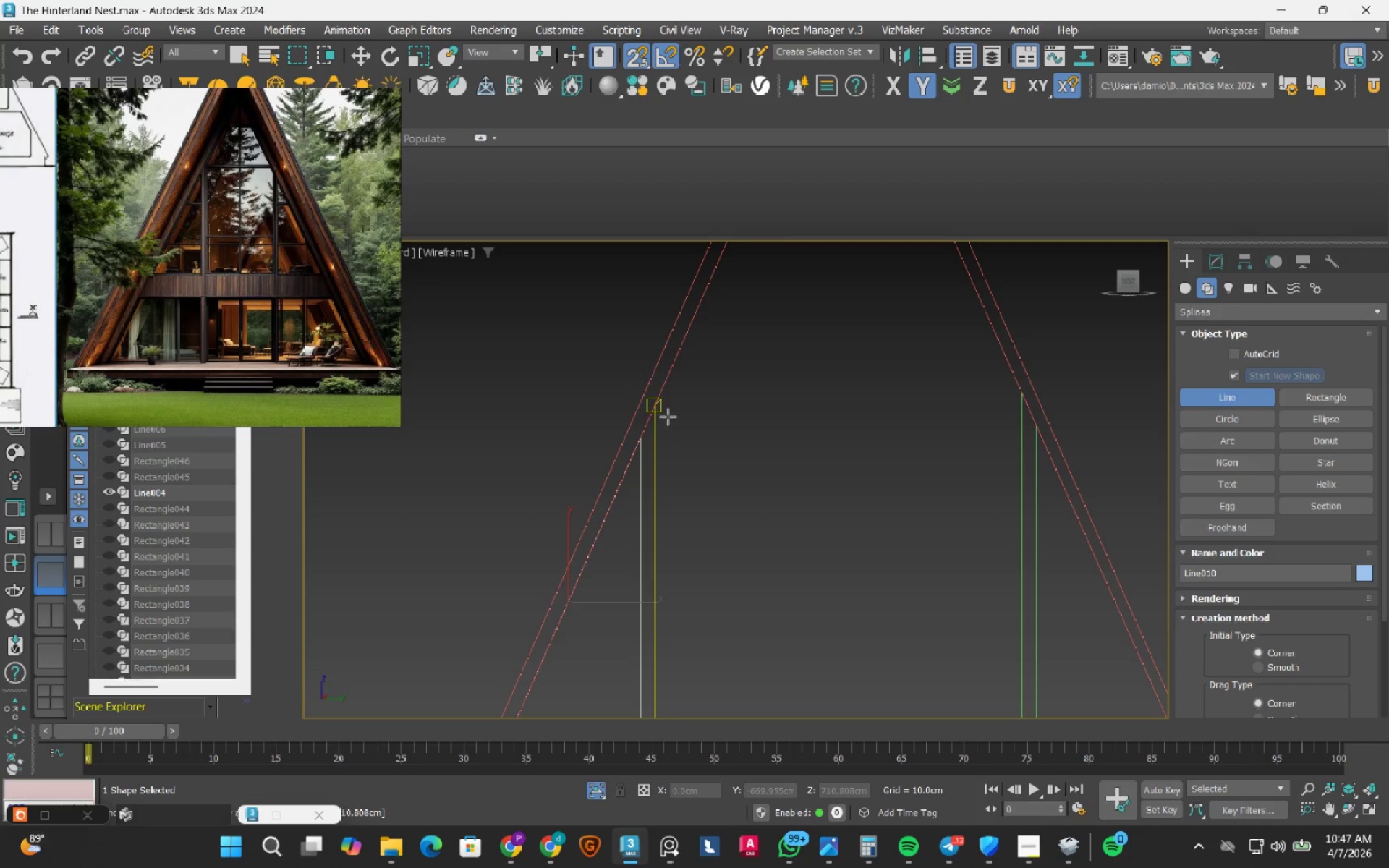 
left_click([663, 408])
 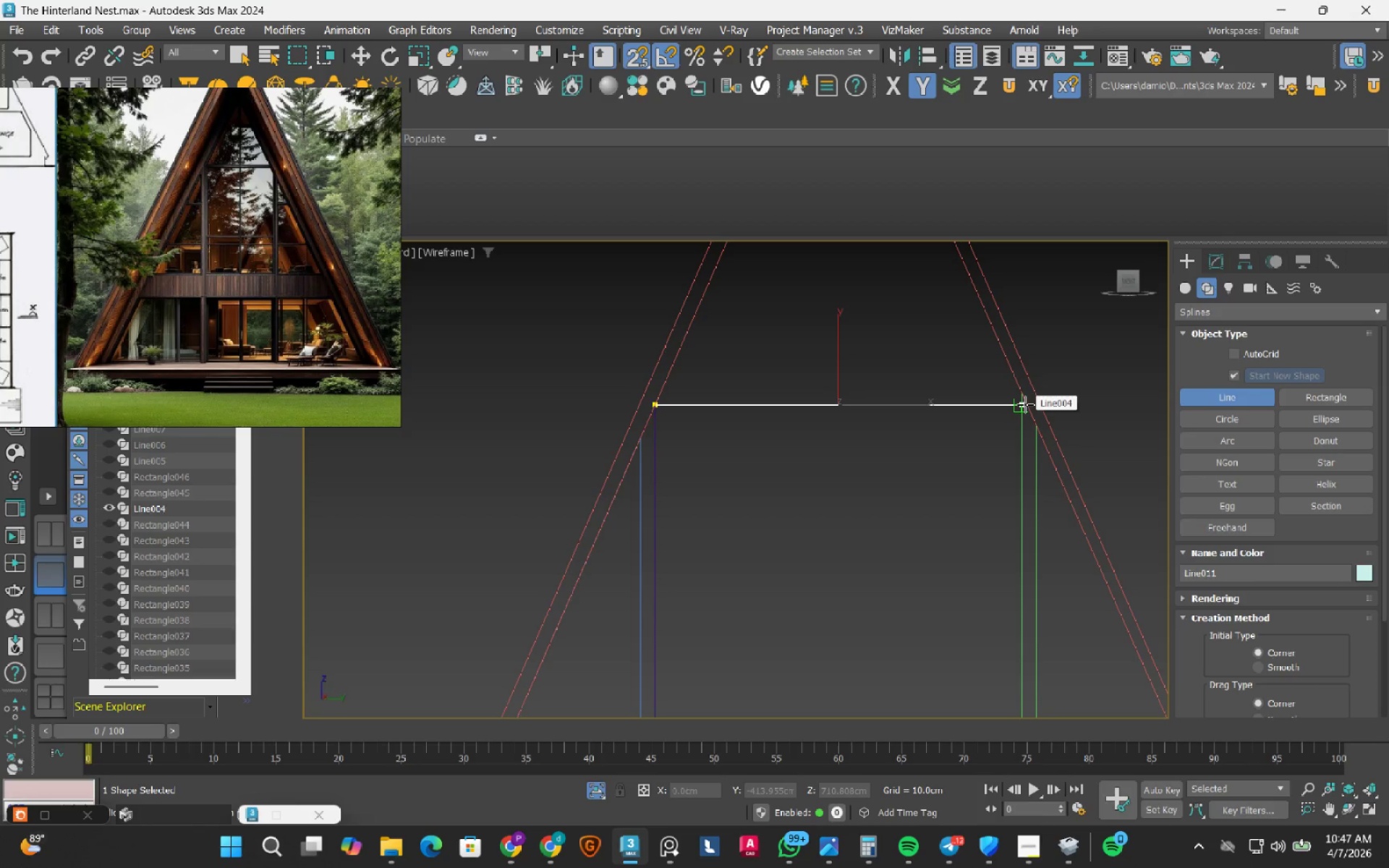 
wait(11.7)
 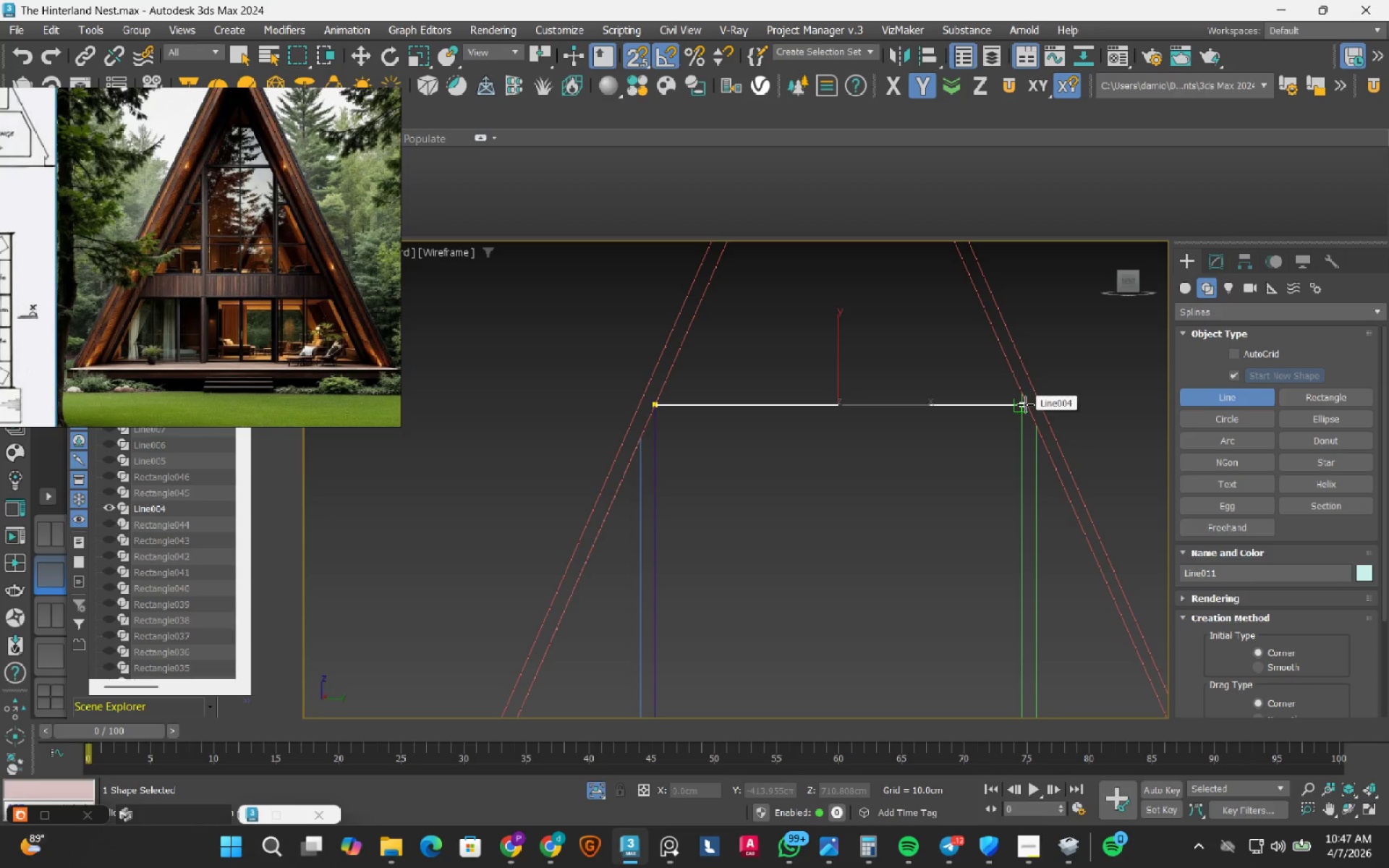 
left_click([1025, 404])
 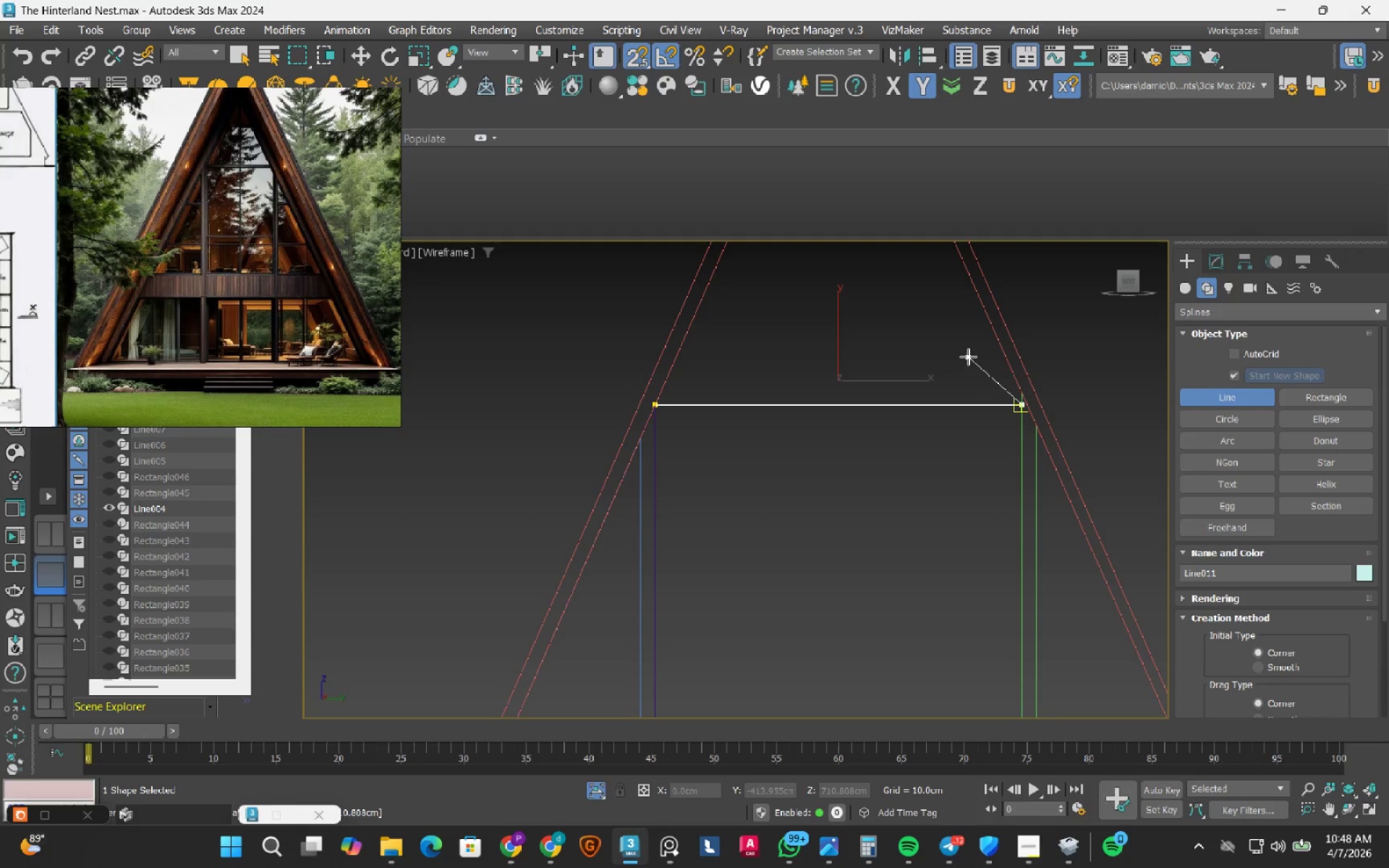 
key(Escape)
 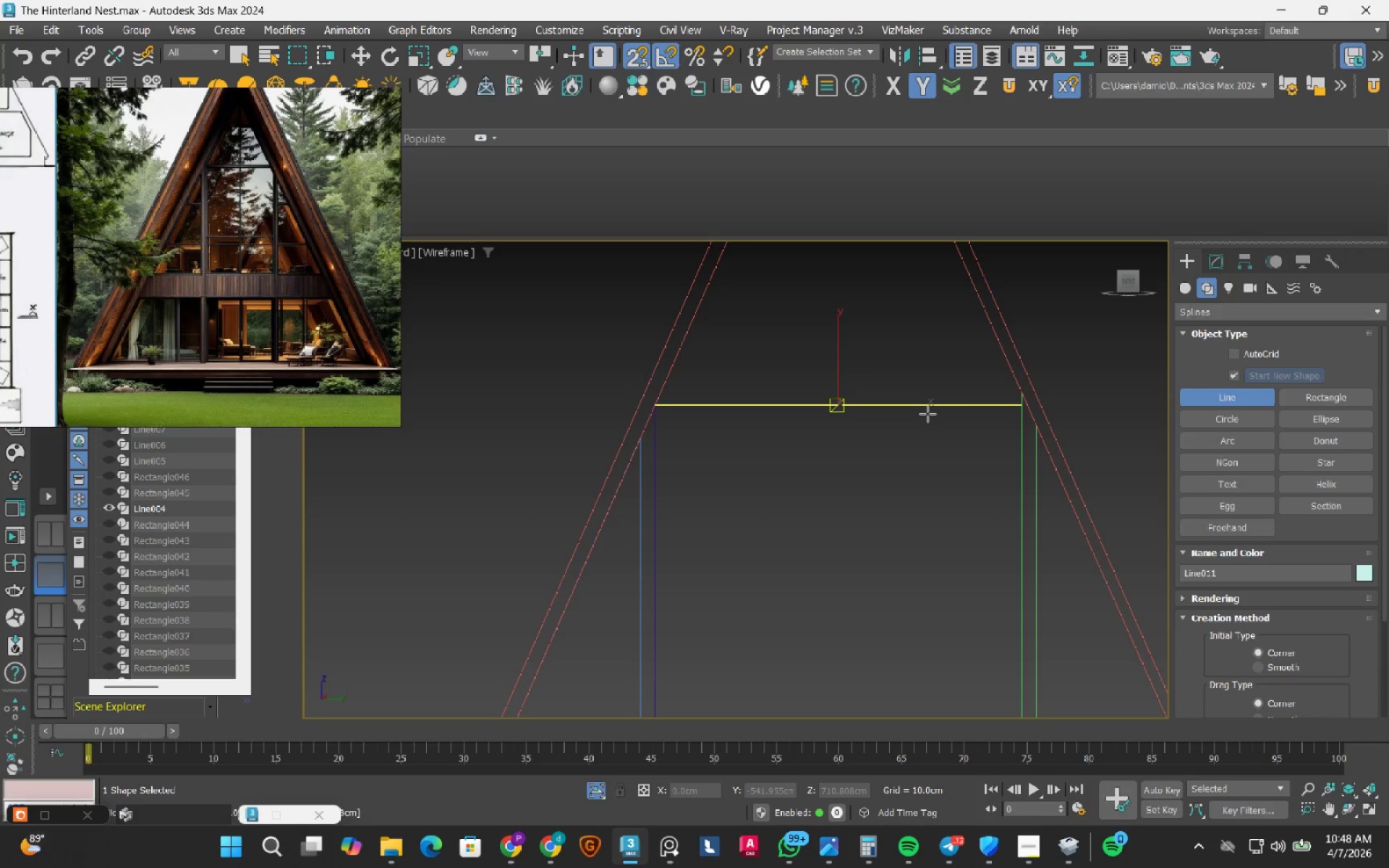 
scroll: coordinate [927, 414], scroll_direction: down, amount: 1.0
 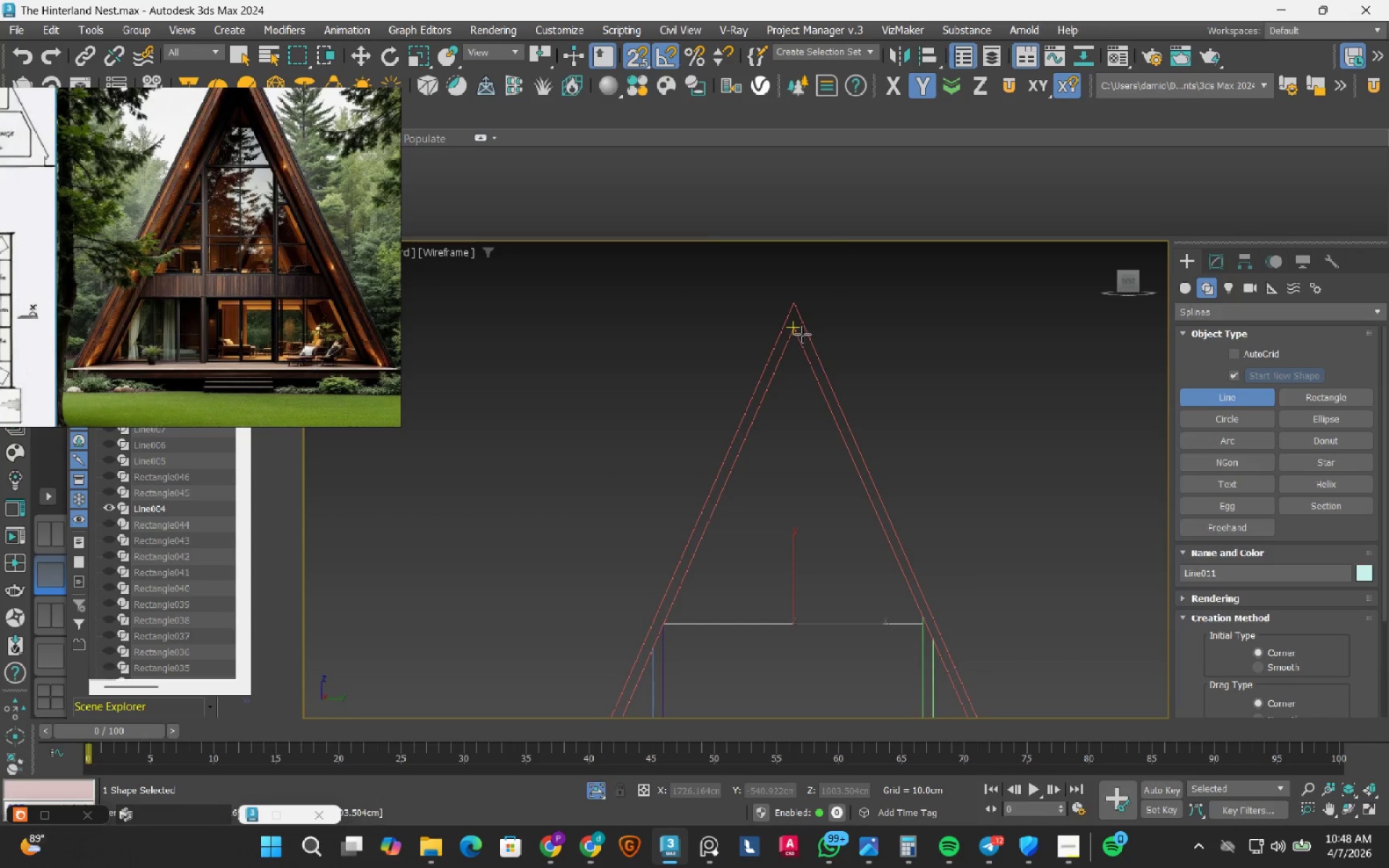 
left_click([797, 338])
 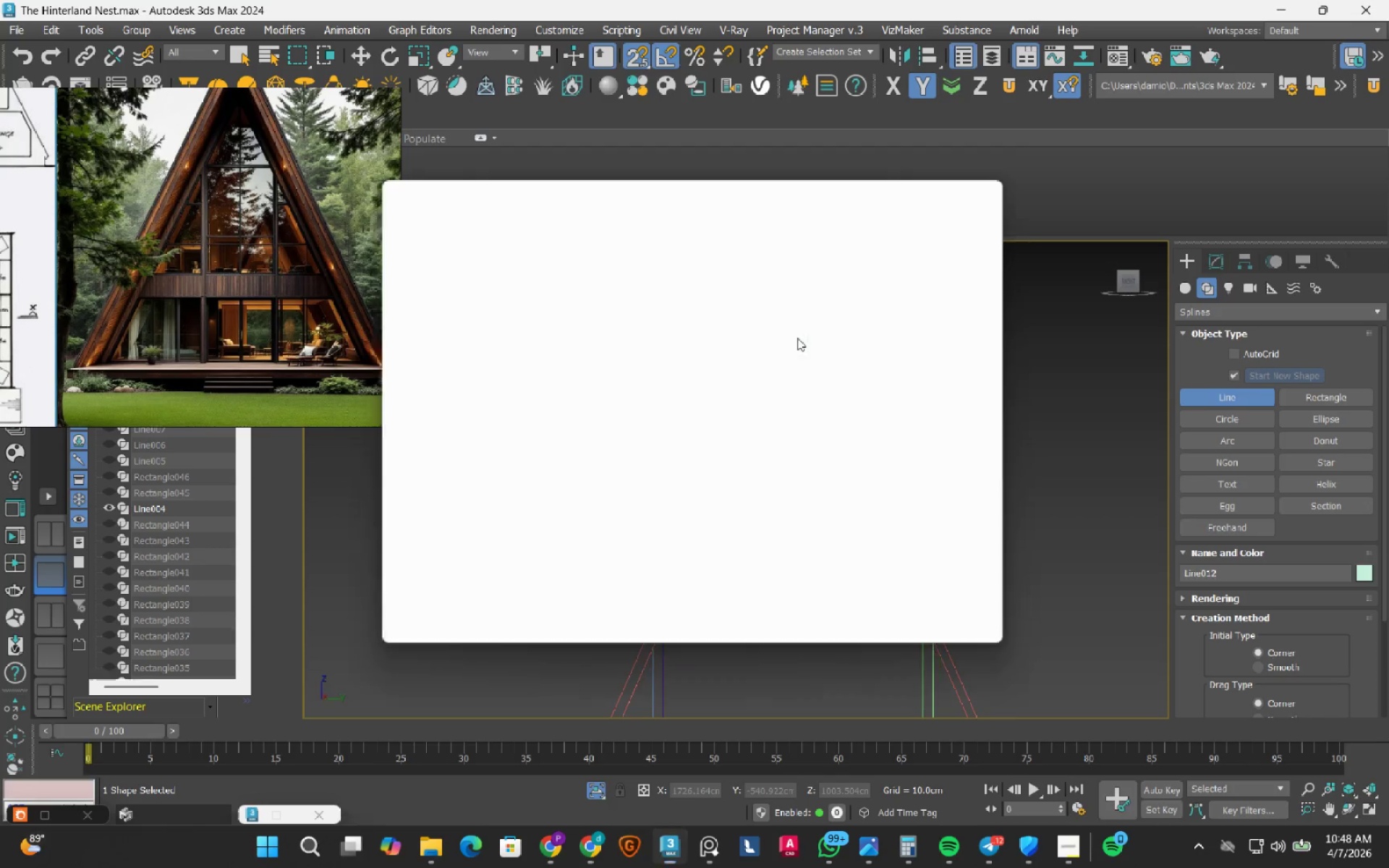 
scroll: coordinate [797, 338], scroll_direction: down, amount: 3.0
 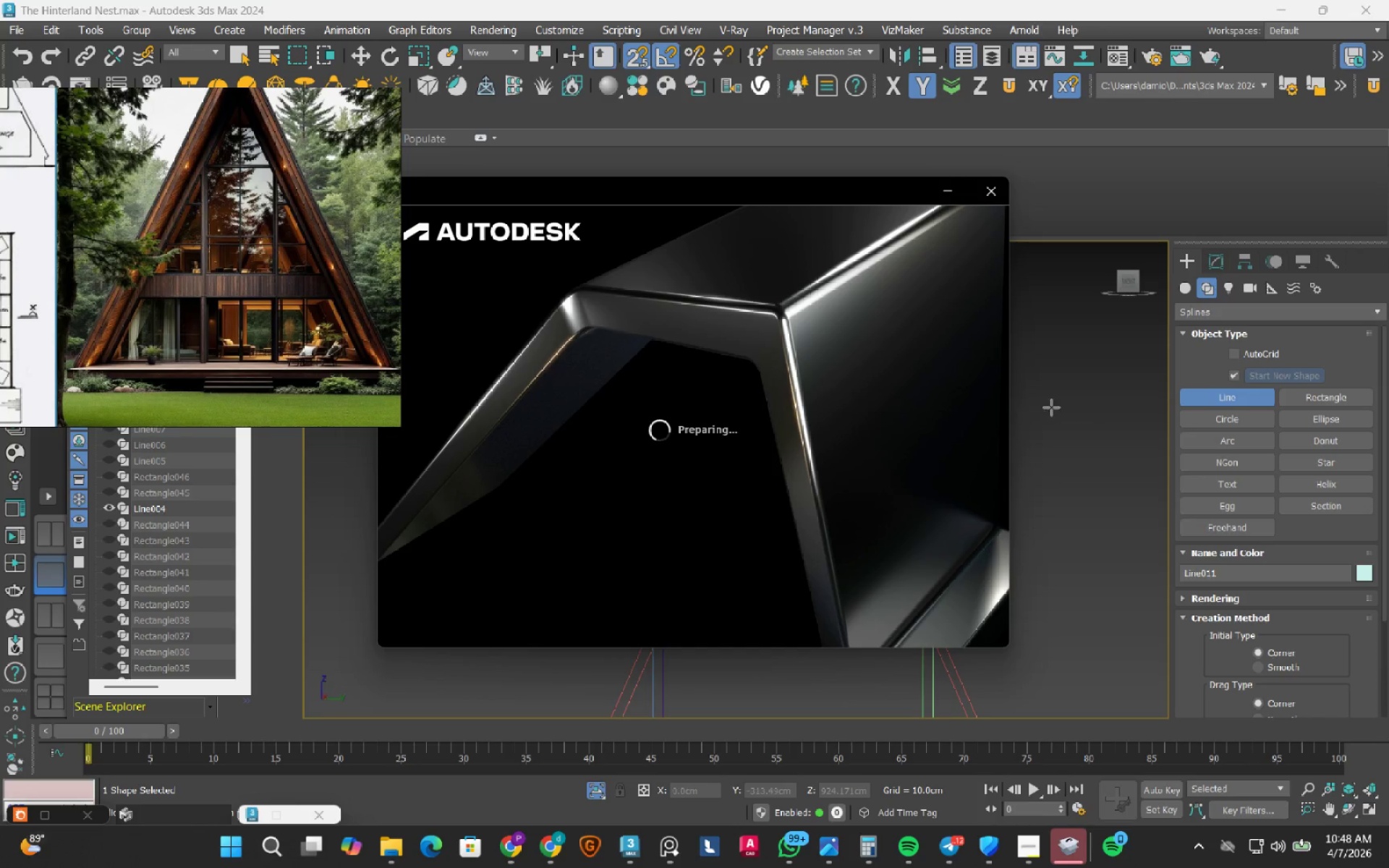 
scroll: coordinate [807, 327], scroll_direction: up, amount: 1.0
 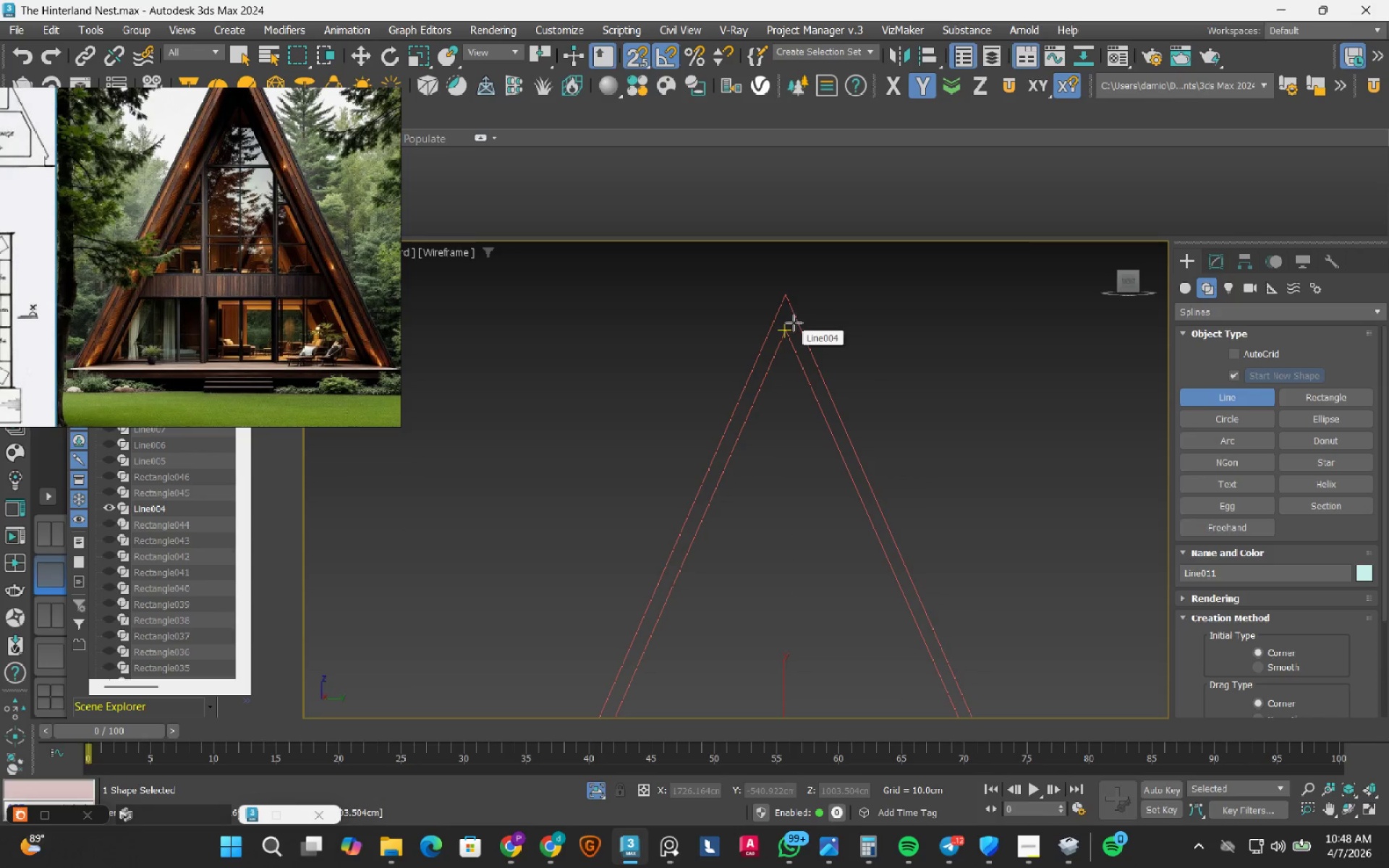 
left_click([791, 333])
 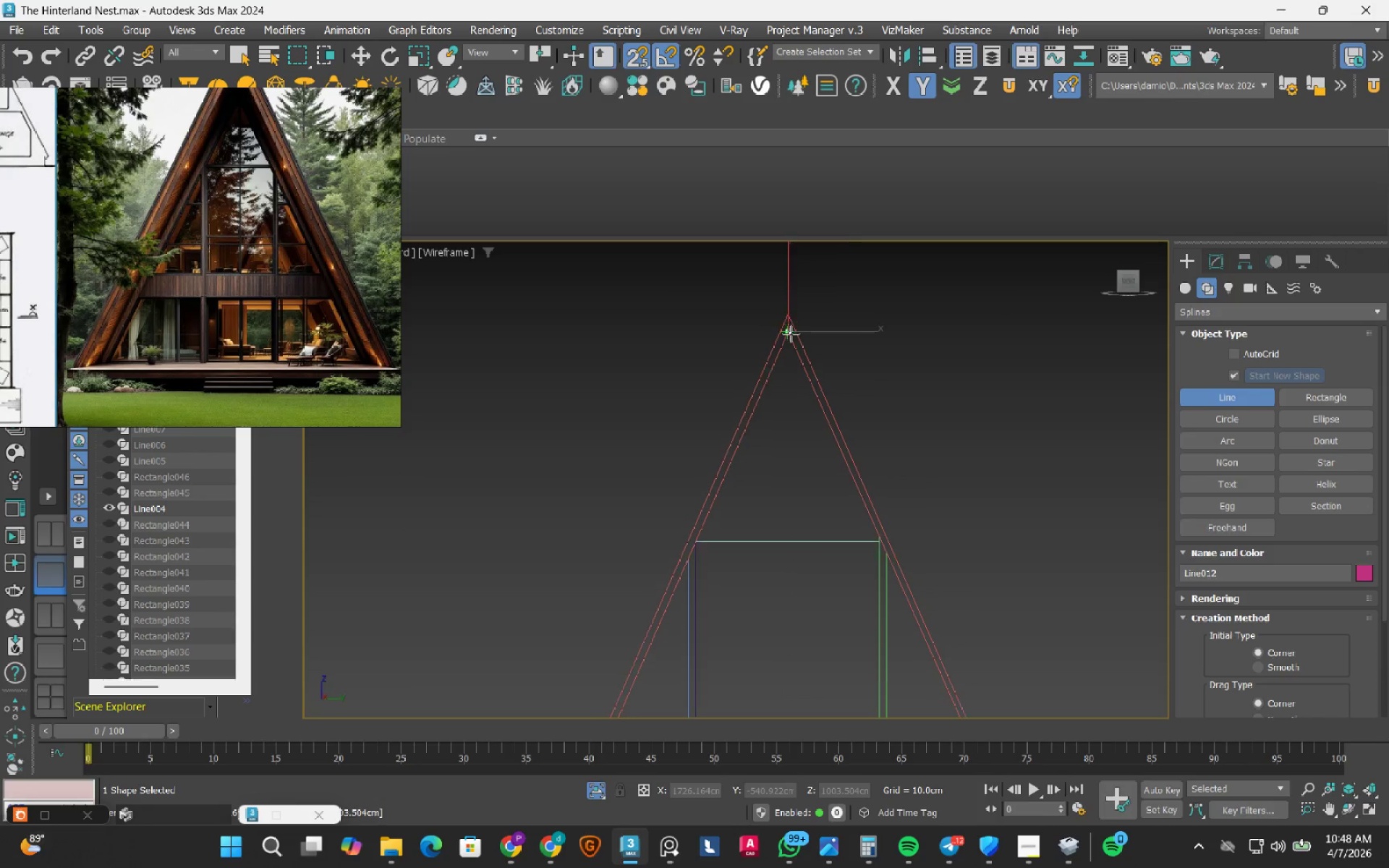 
scroll: coordinate [791, 333], scroll_direction: down, amount: 3.0
 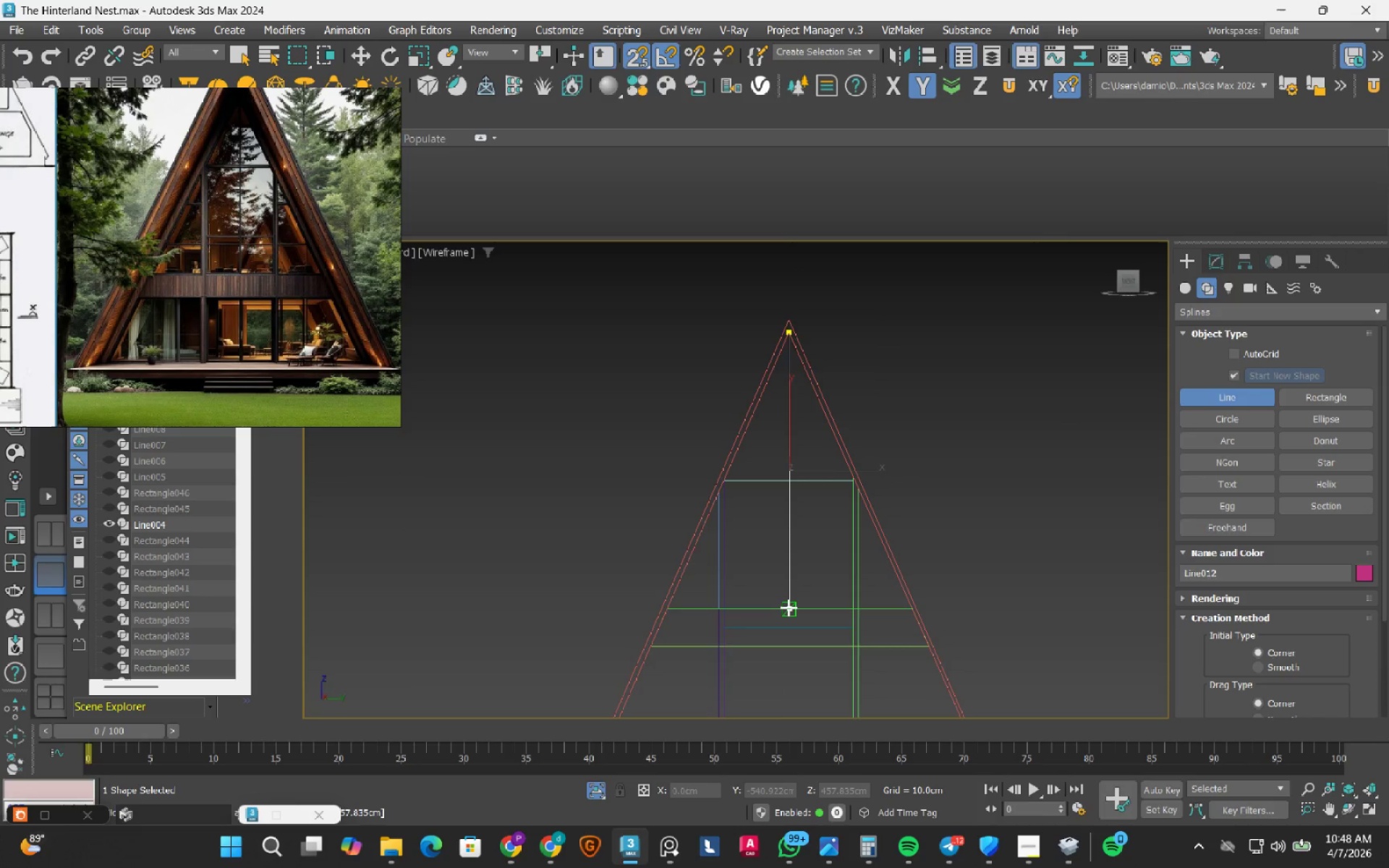 
left_click([789, 608])
 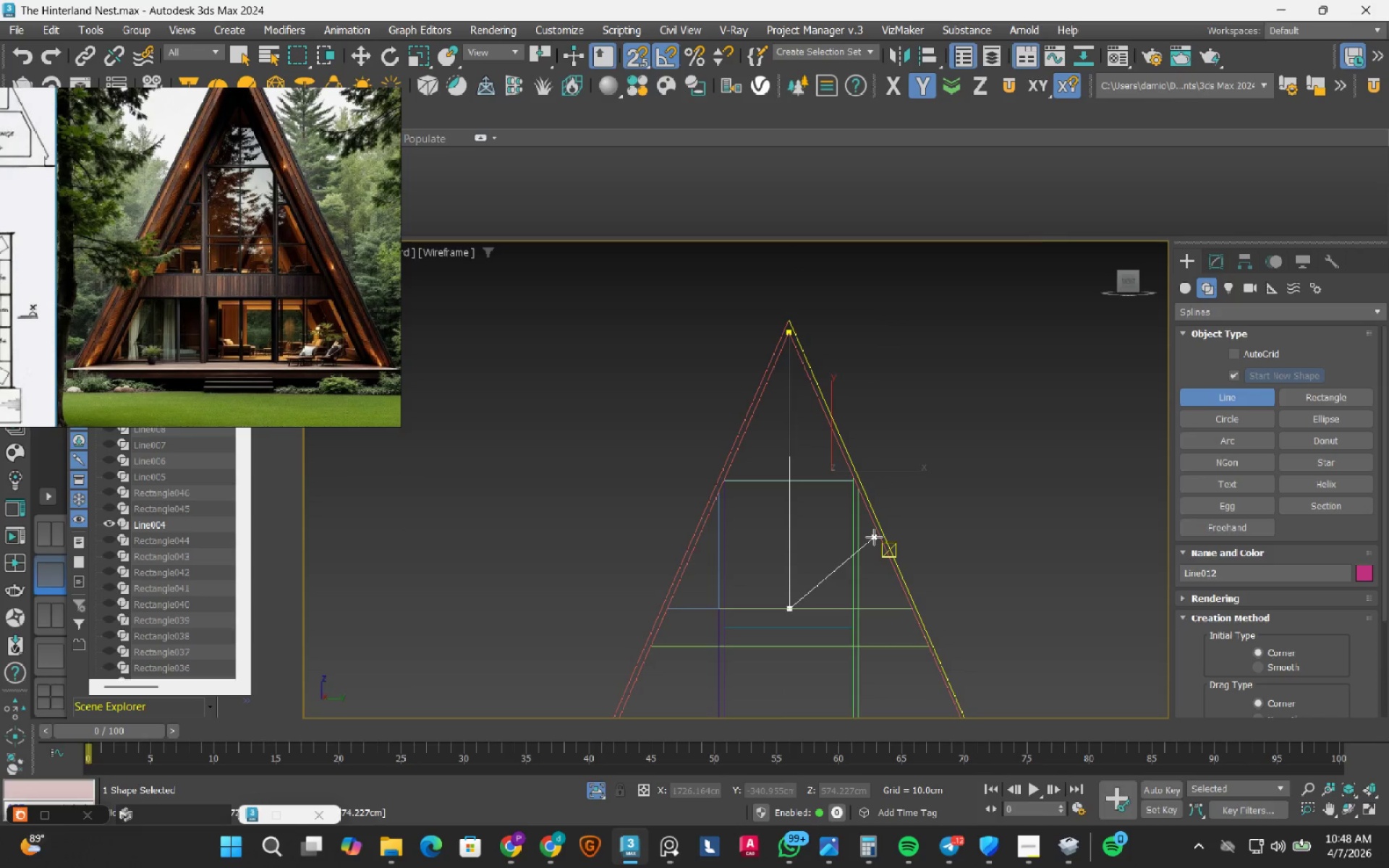 
key(Escape)
 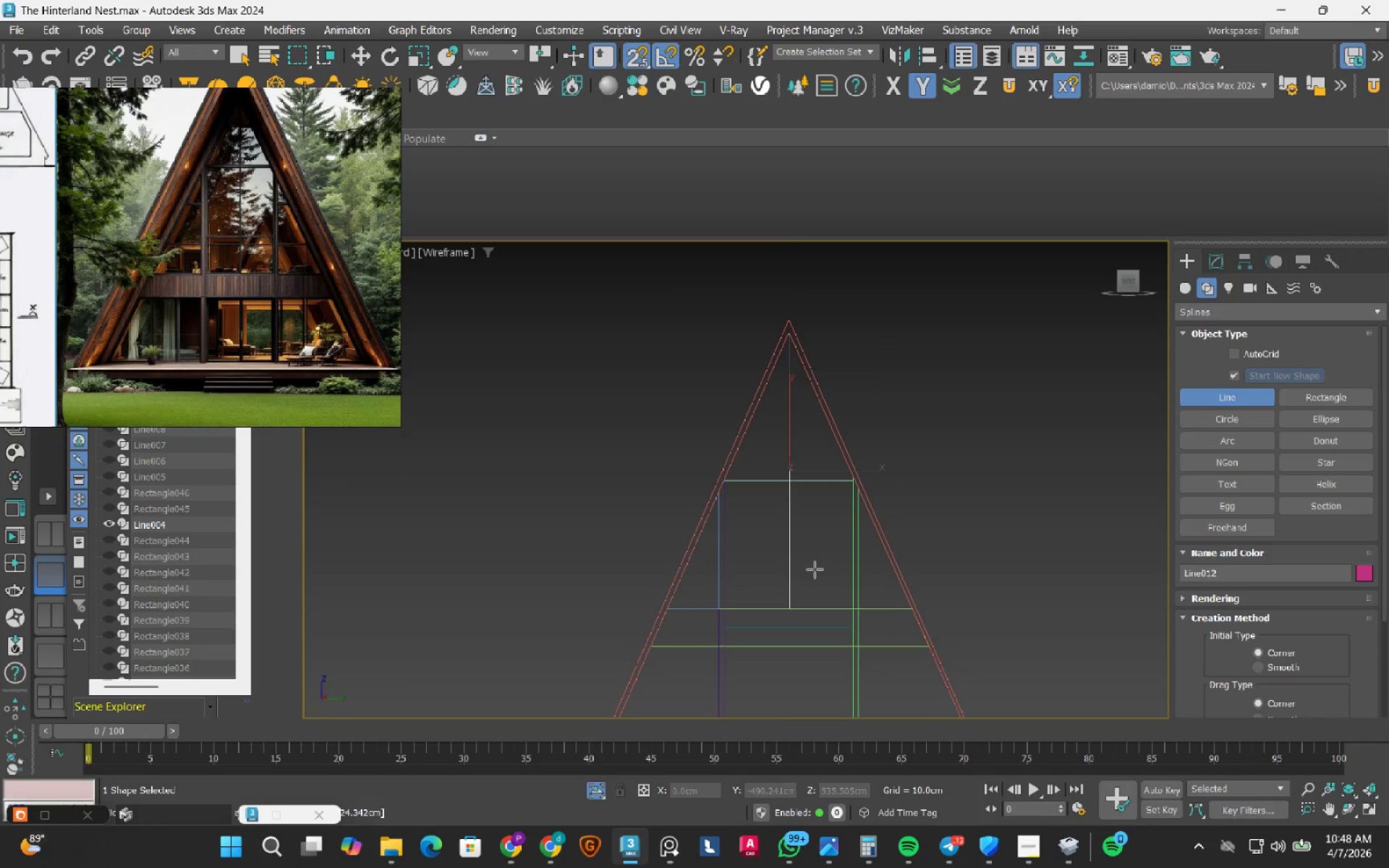 
scroll: coordinate [810, 569], scroll_direction: up, amount: 2.0
 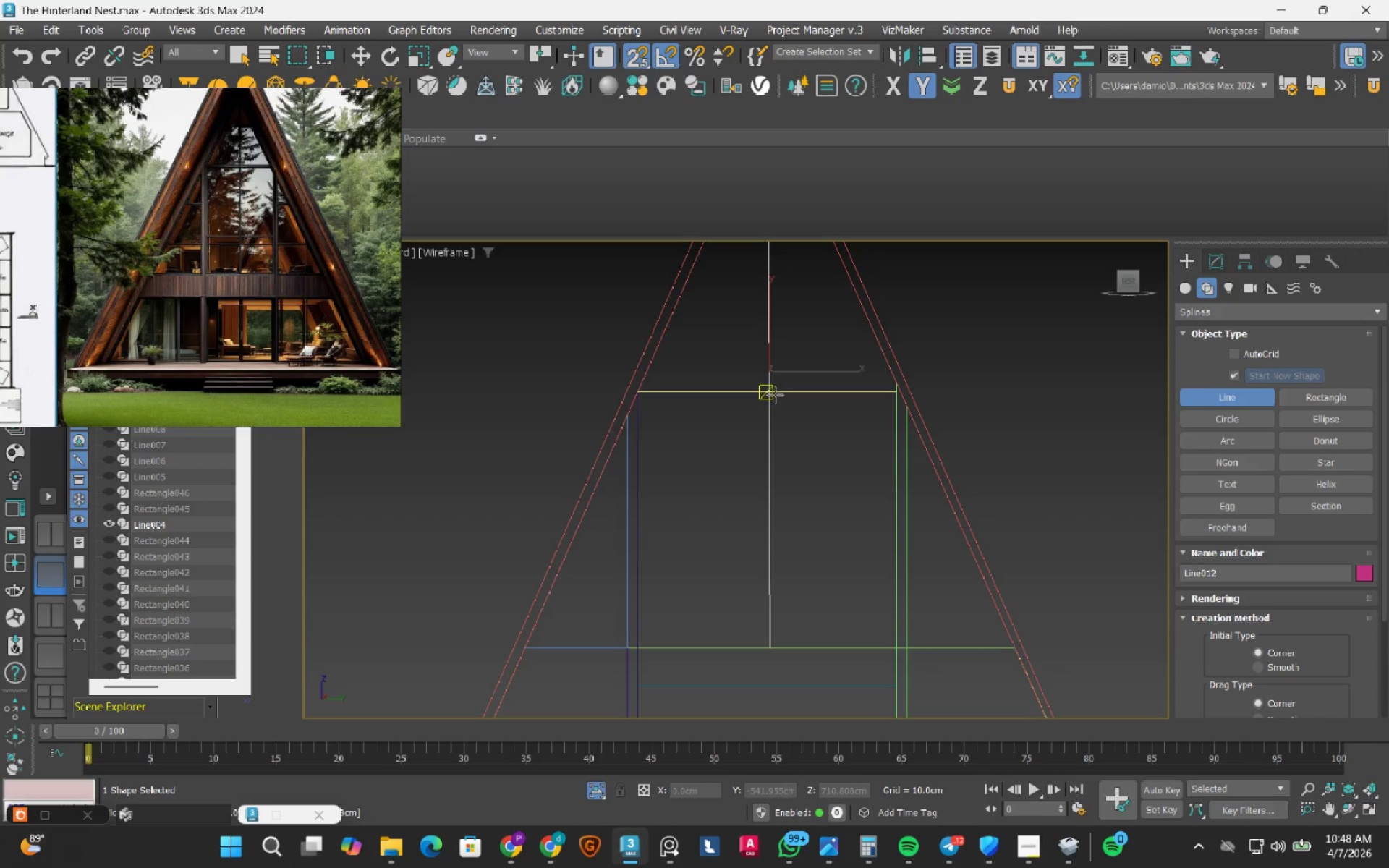 
left_click([775, 395])
 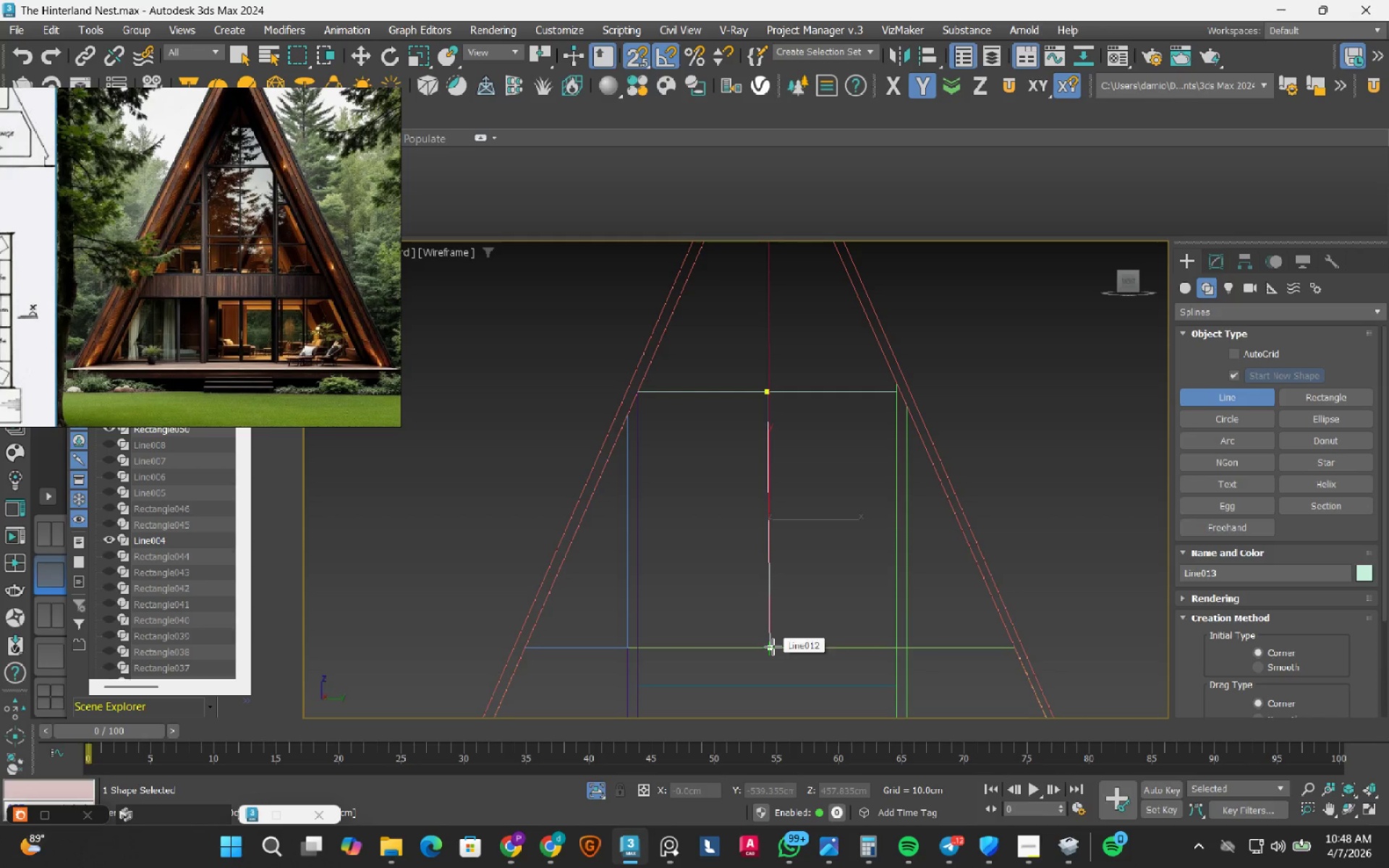 
scroll: coordinate [776, 618], scroll_direction: up, amount: 2.0
 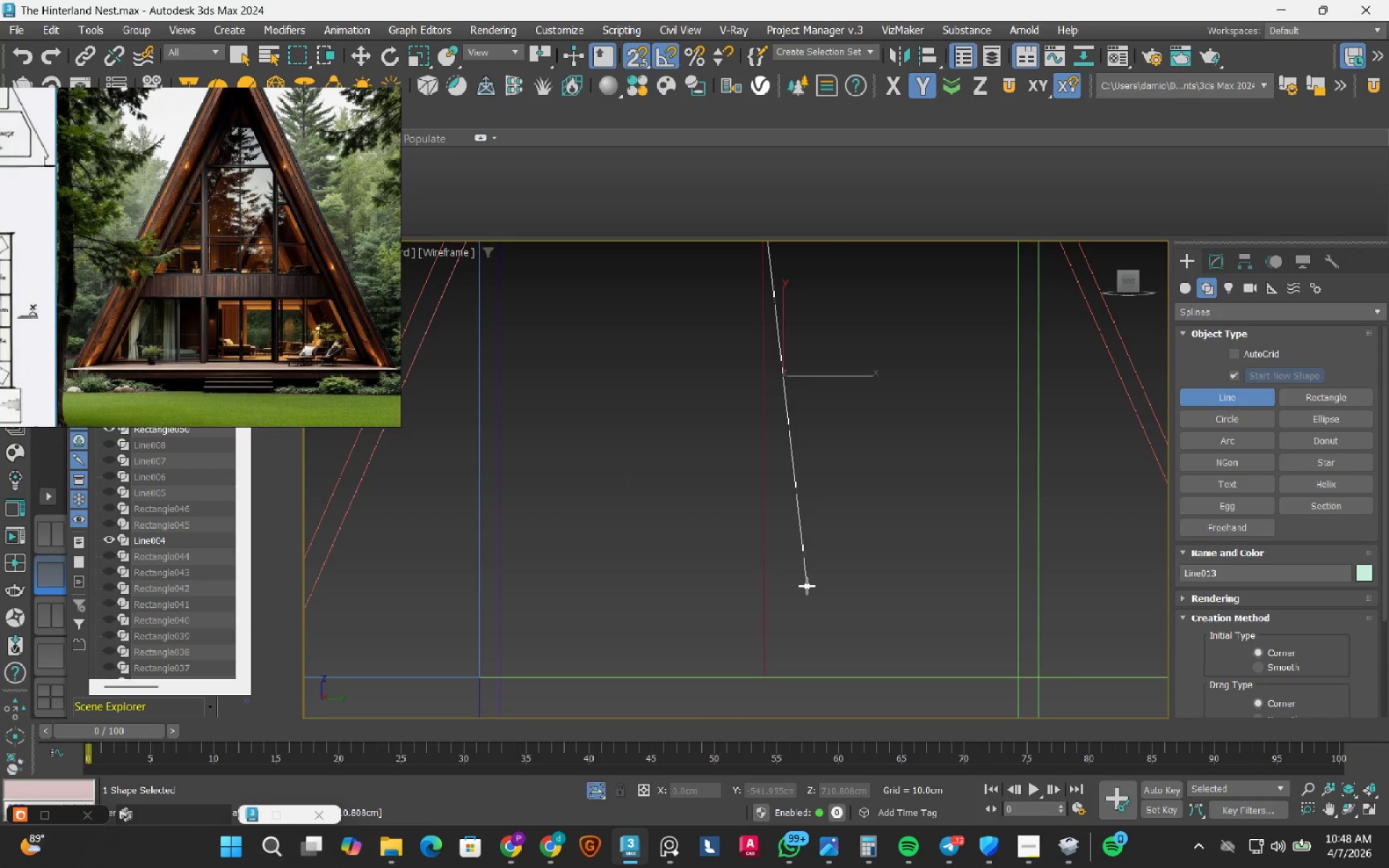 
key(Escape)
 